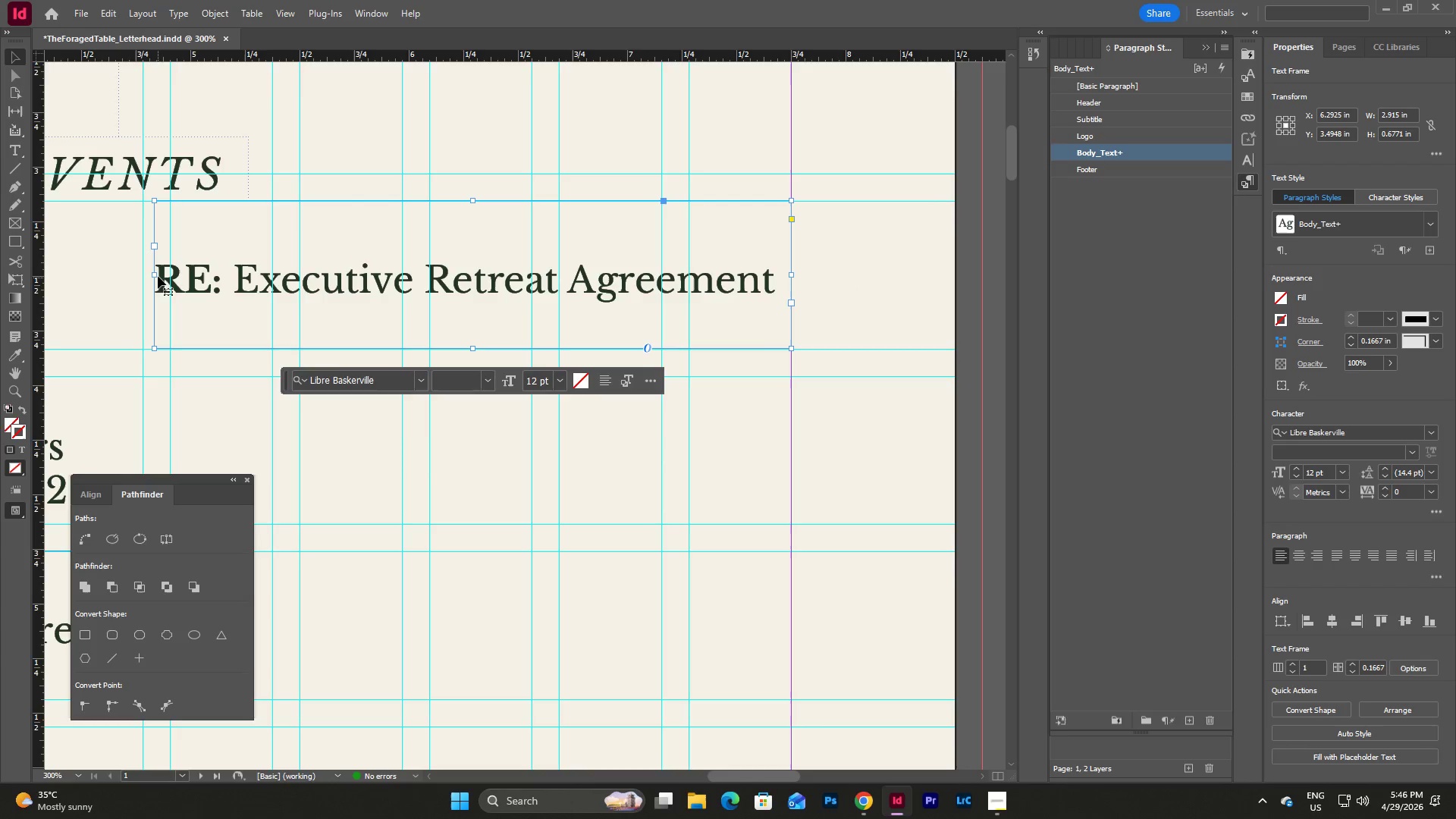 
left_click_drag(start_coordinate=[155, 272], to_coordinate=[431, 306])
 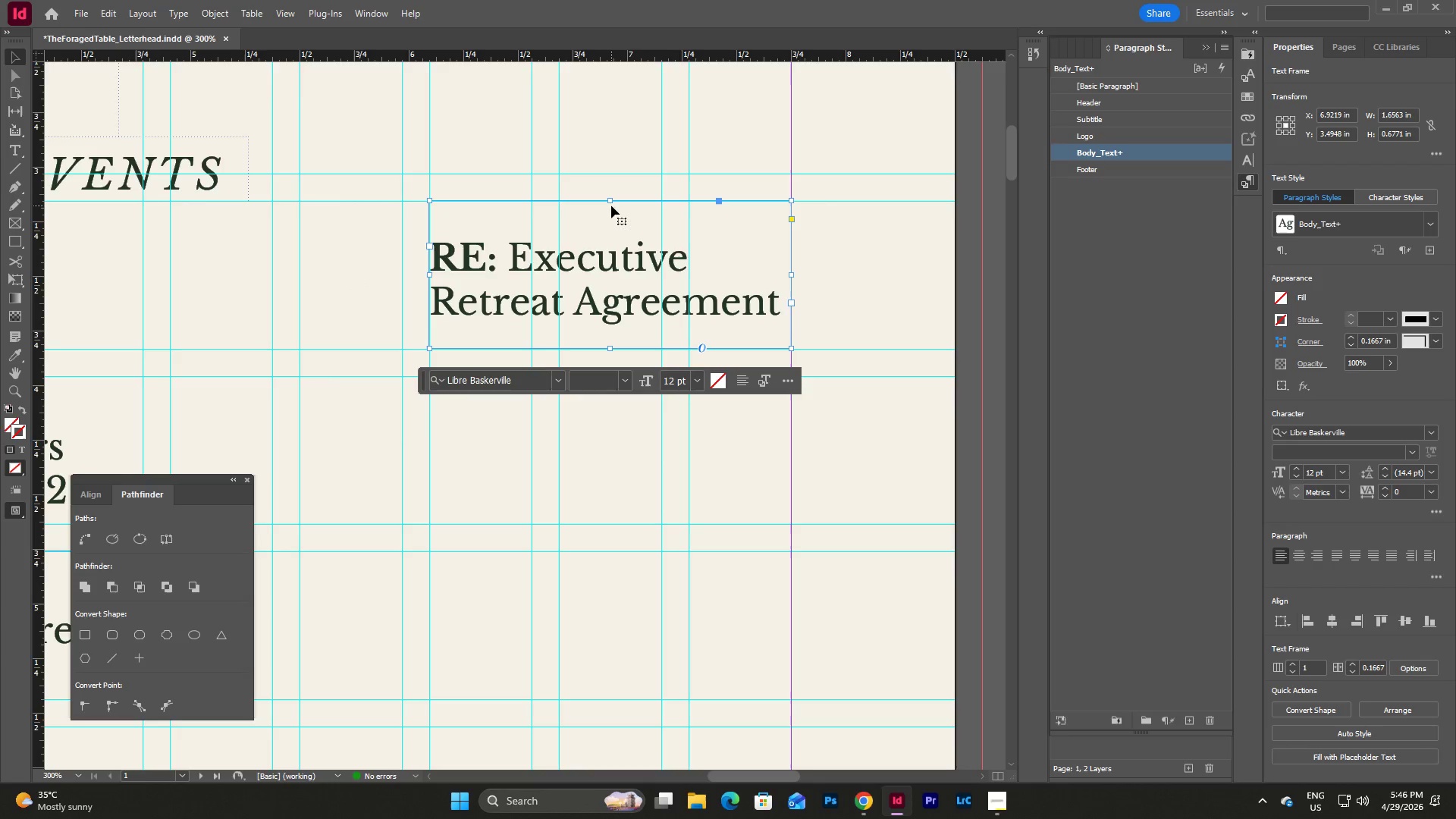 
left_click_drag(start_coordinate=[608, 199], to_coordinate=[608, 218])
 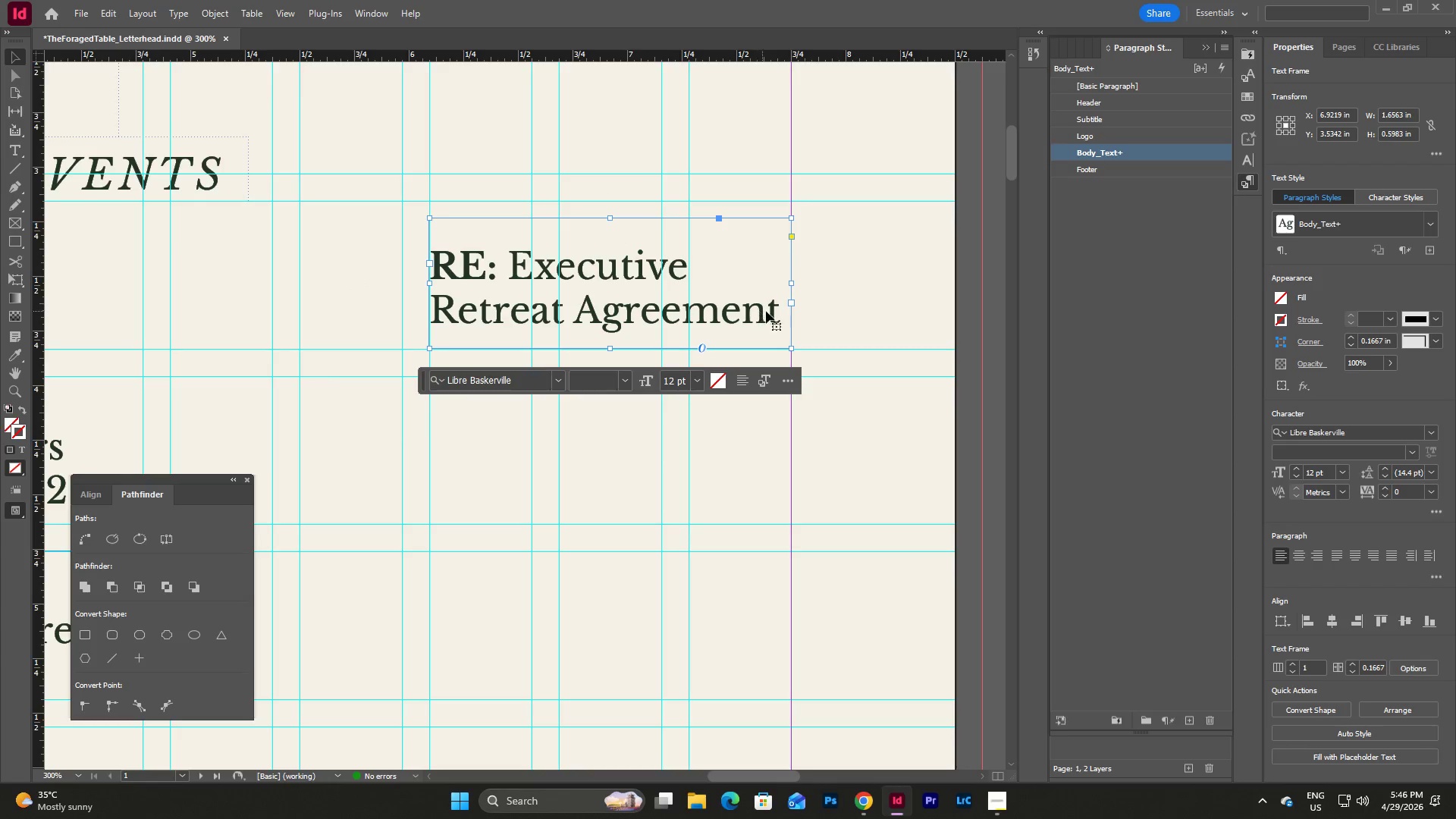 
double_click([768, 312])
 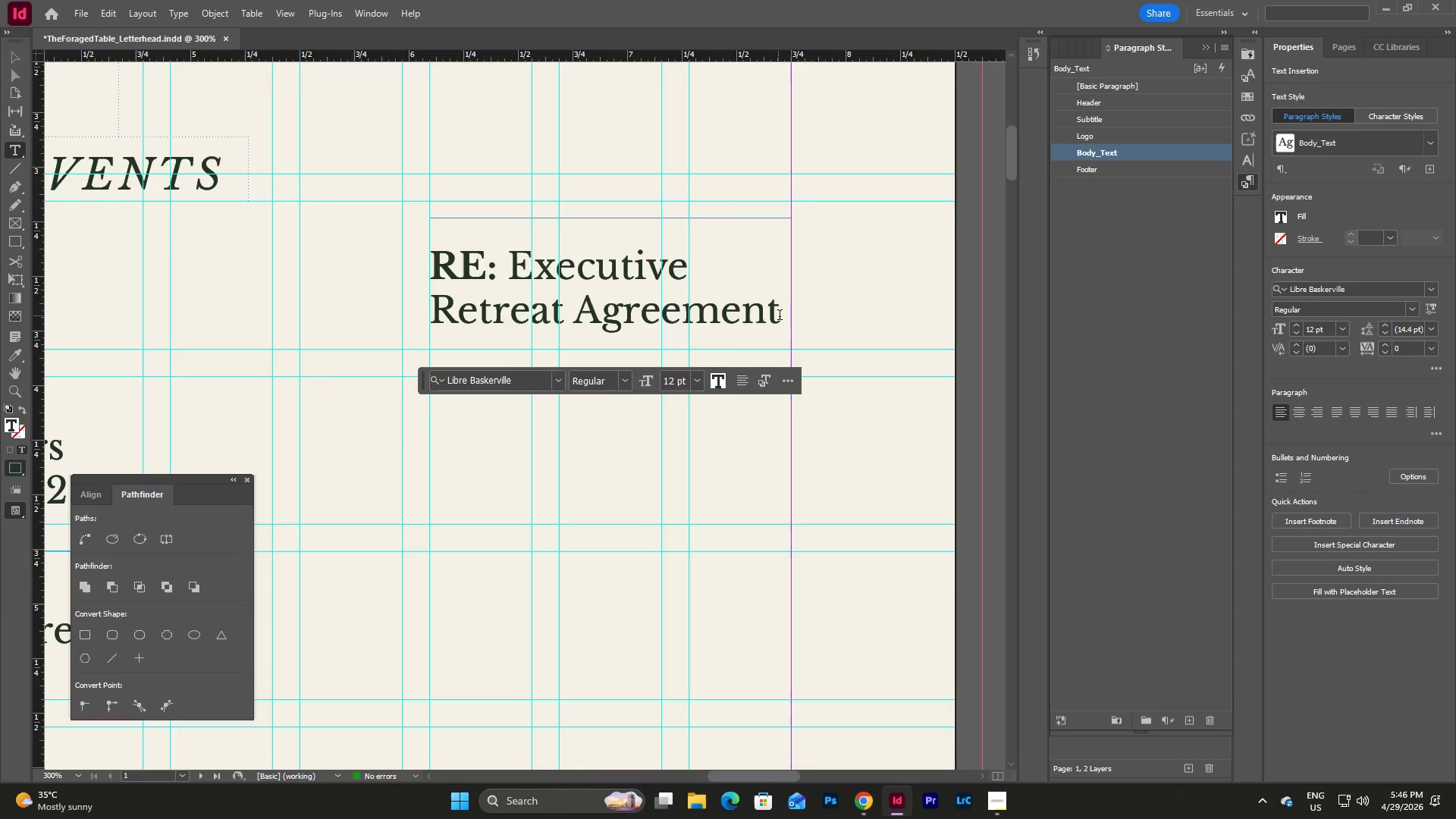 
left_click_drag(start_coordinate=[783, 317], to_coordinate=[353, 242])
 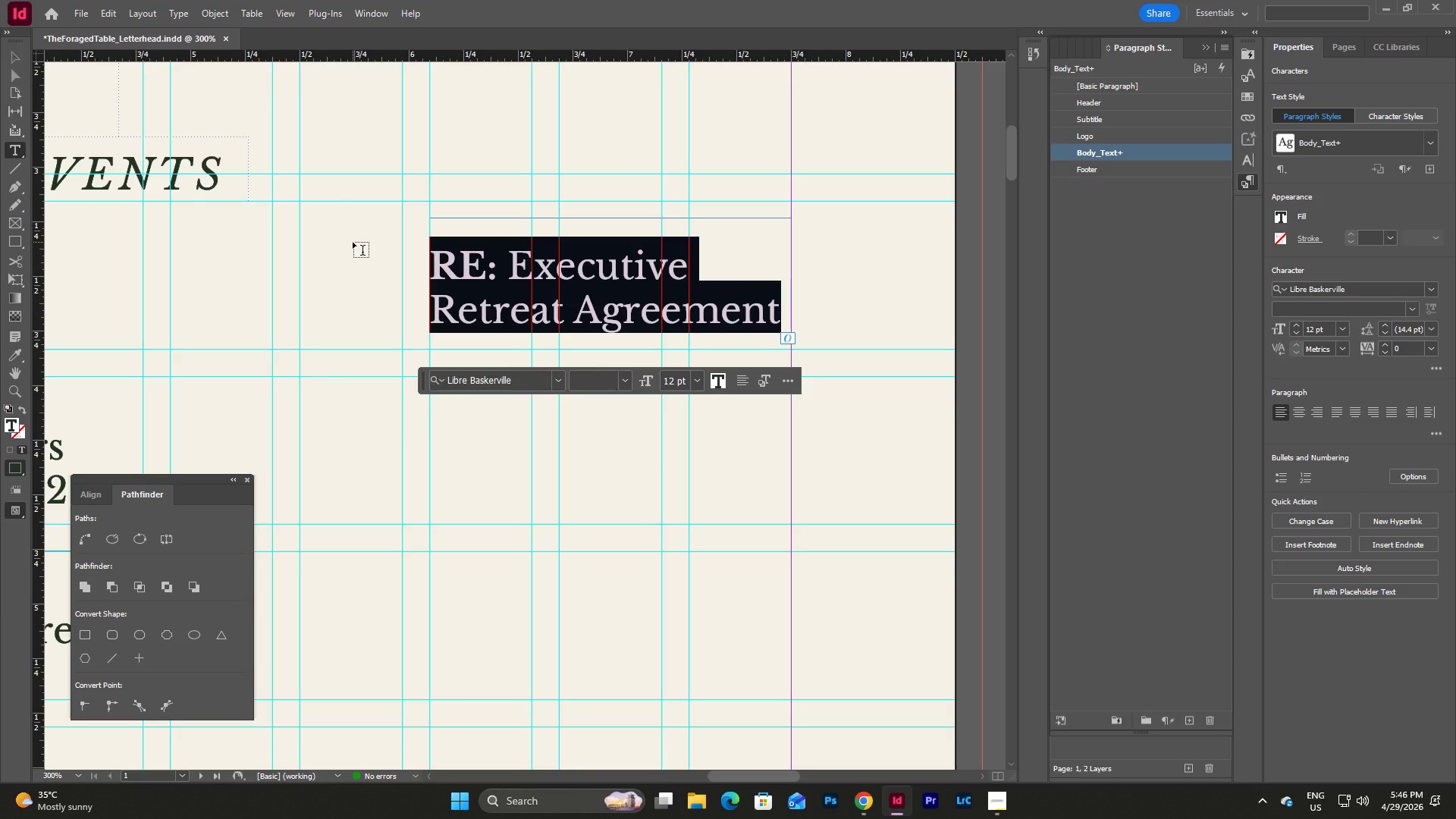 
type(May 12, 2024)
key(Escape)
 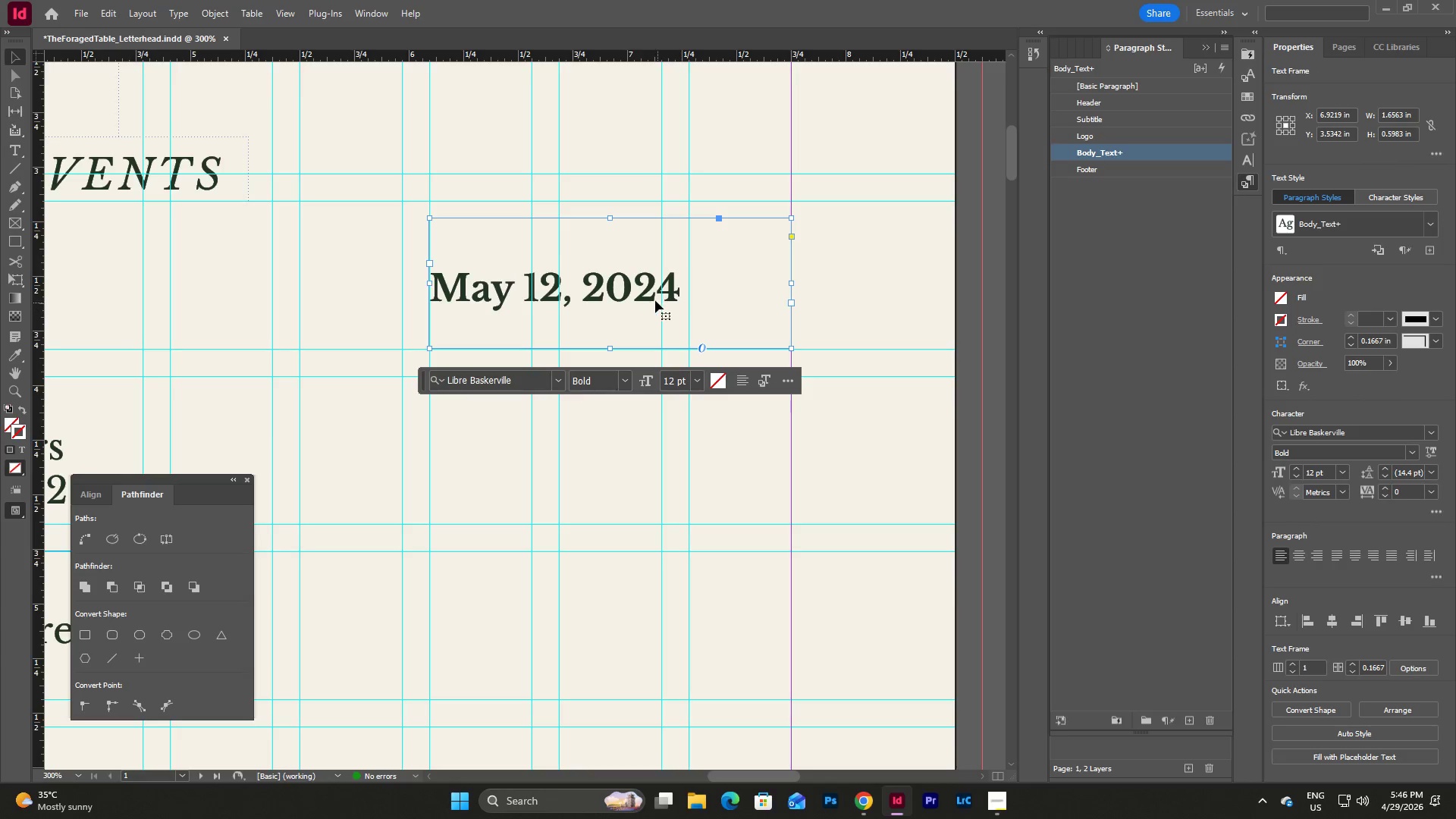 
left_click([655, 300])
 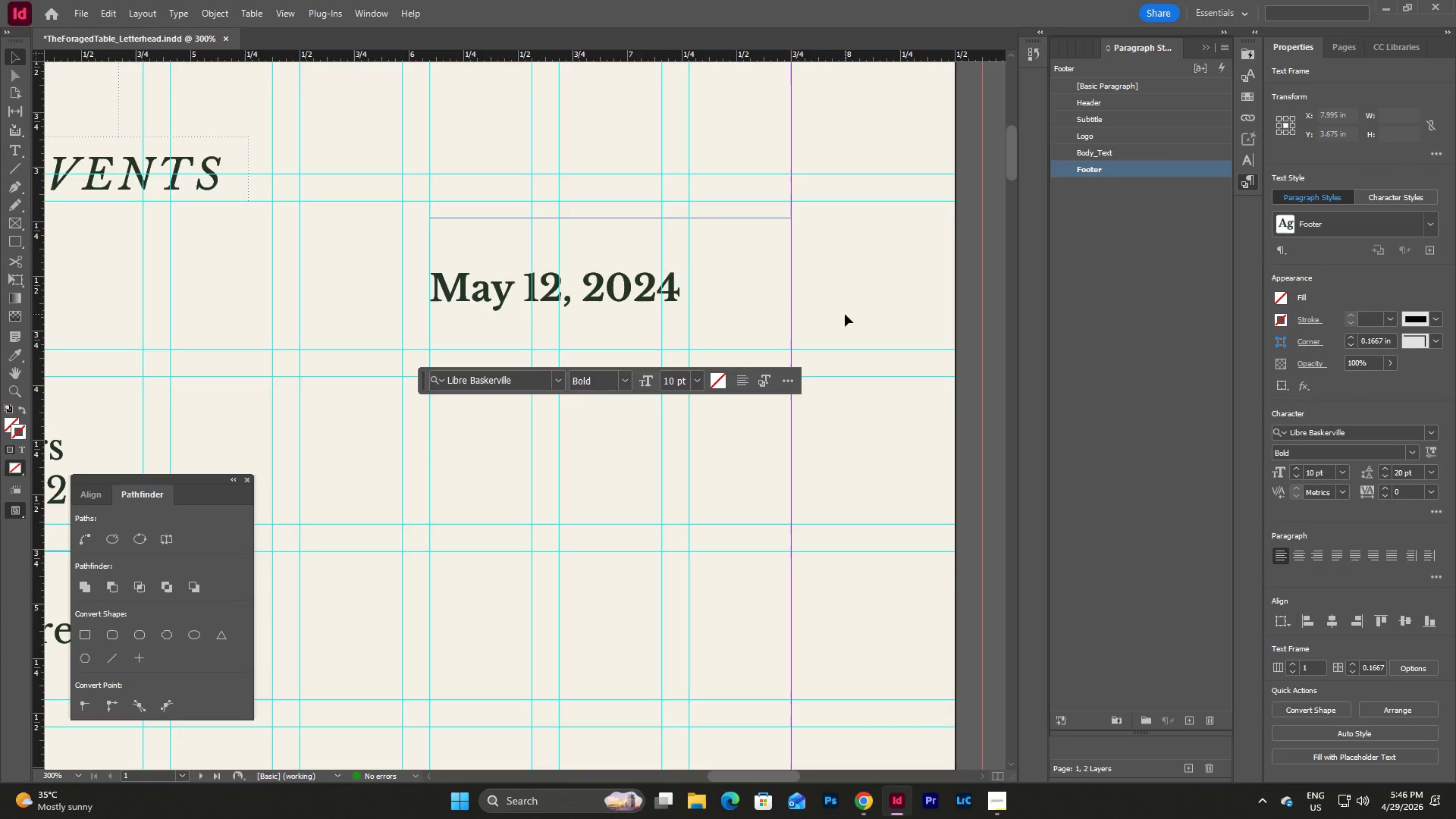 
double_click([699, 284])
 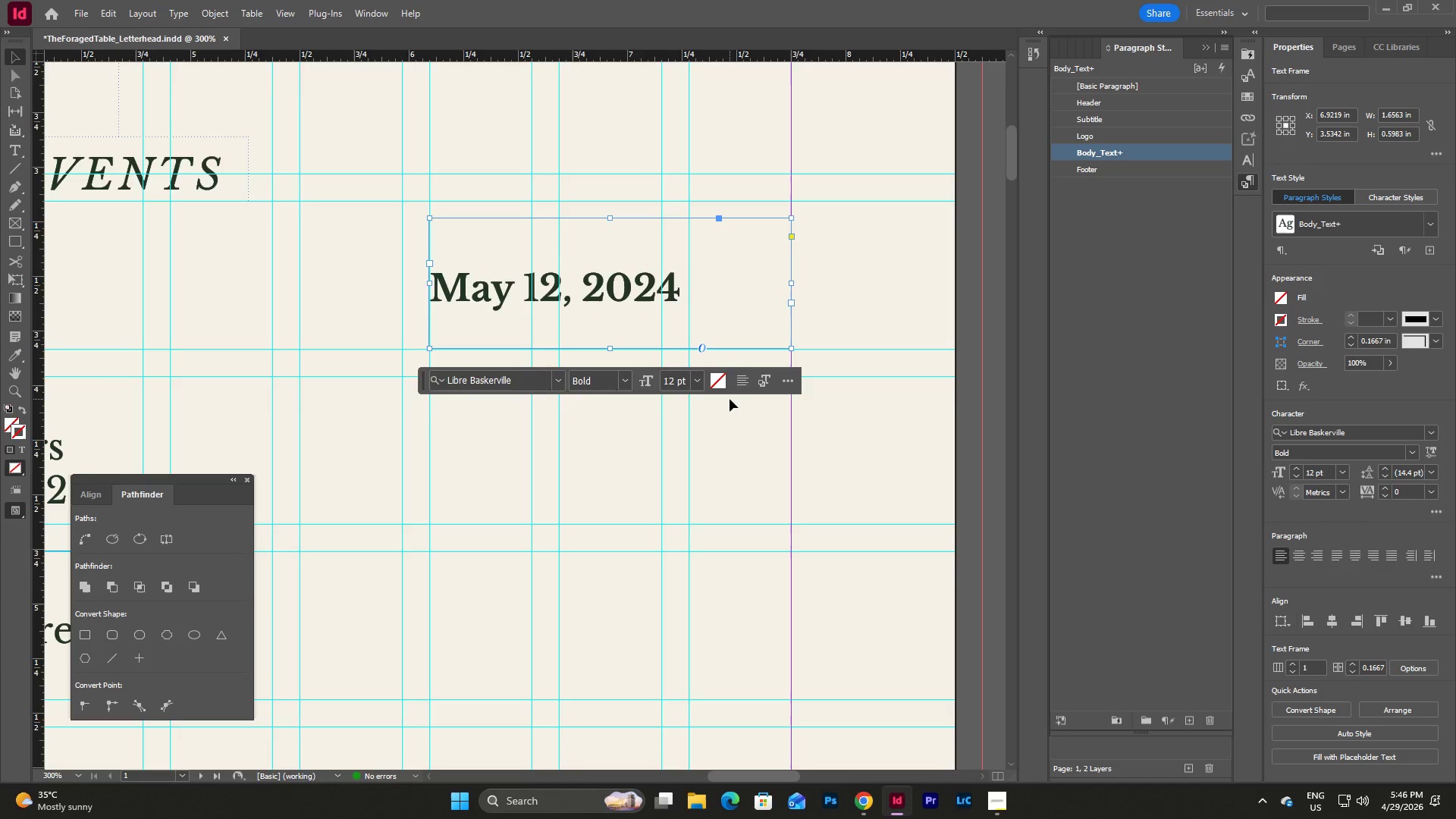 
left_click([749, 383])
 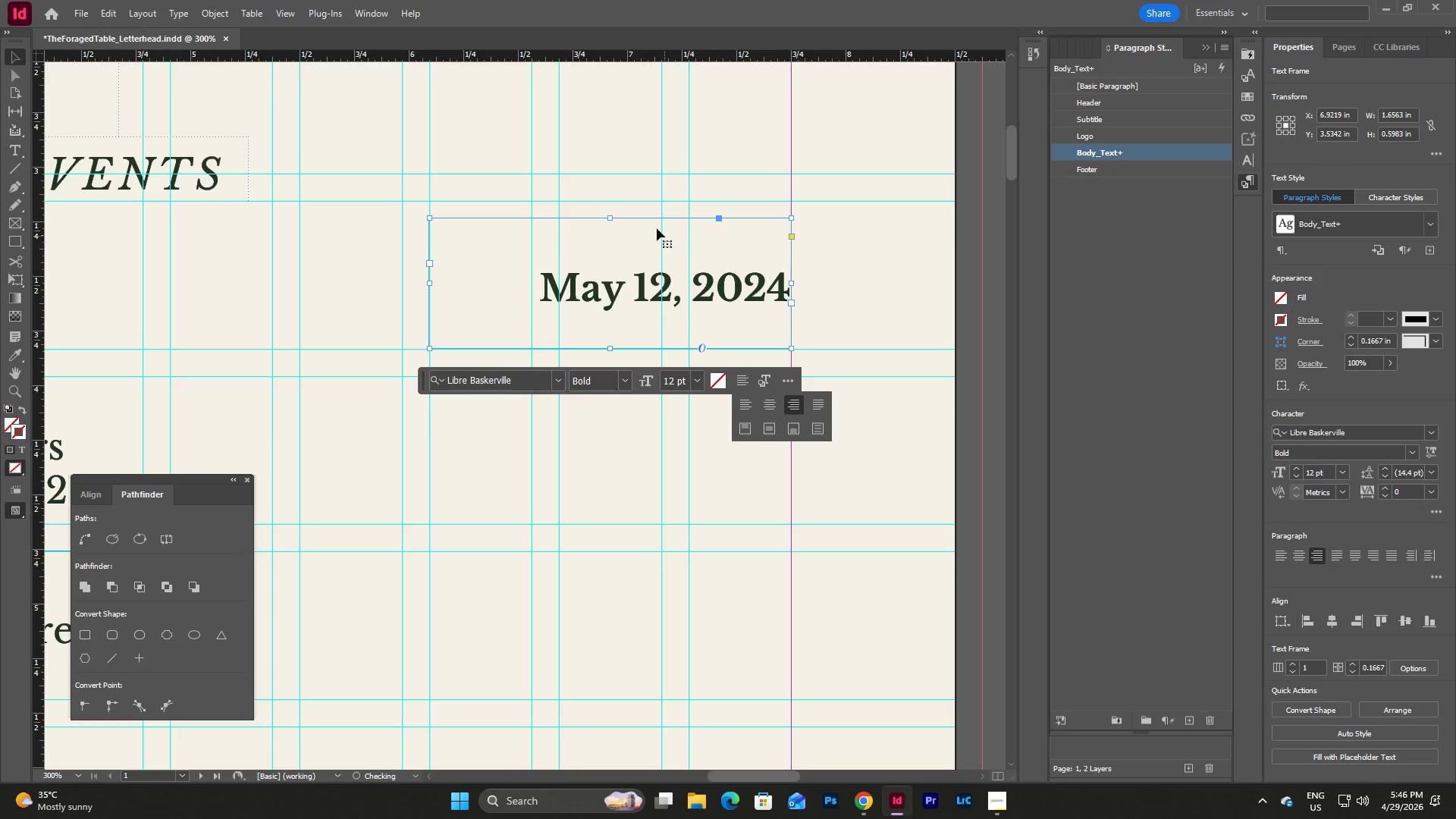 
left_click_drag(start_coordinate=[610, 218], to_coordinate=[612, 276])
 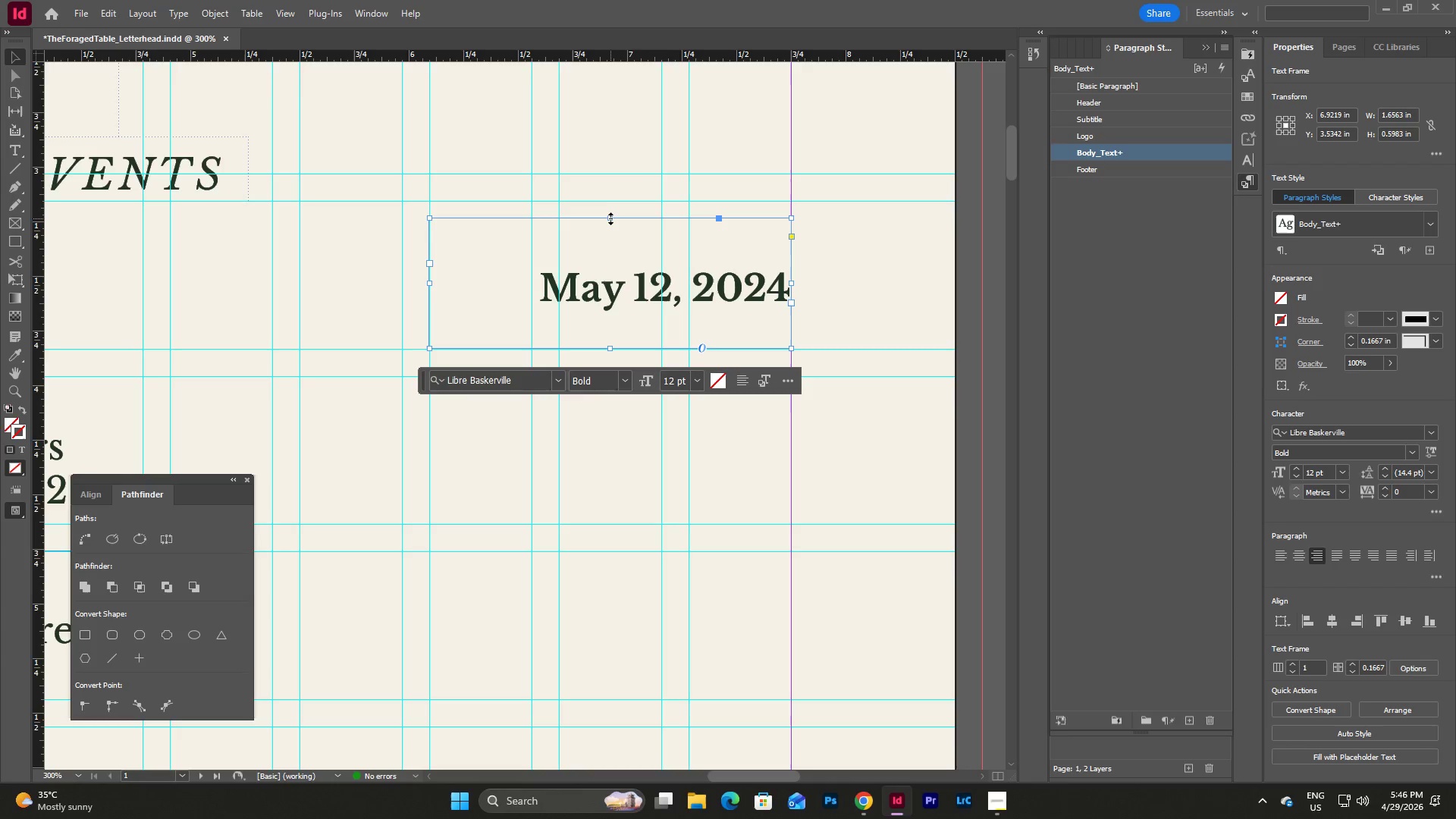 
left_click_drag(start_coordinate=[610, 218], to_coordinate=[610, 268])
 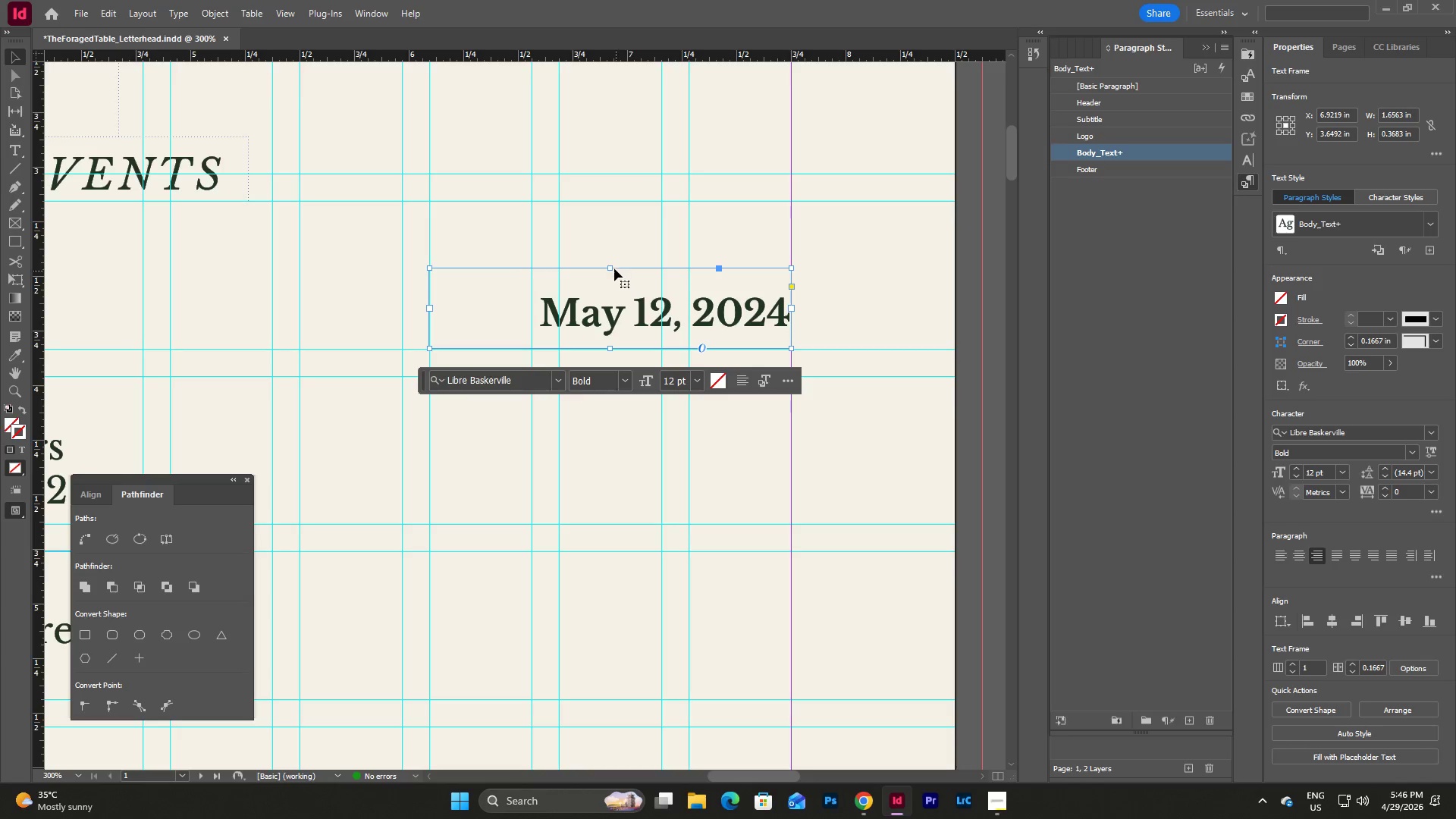 
left_click_drag(start_coordinate=[610, 267], to_coordinate=[613, 284])
 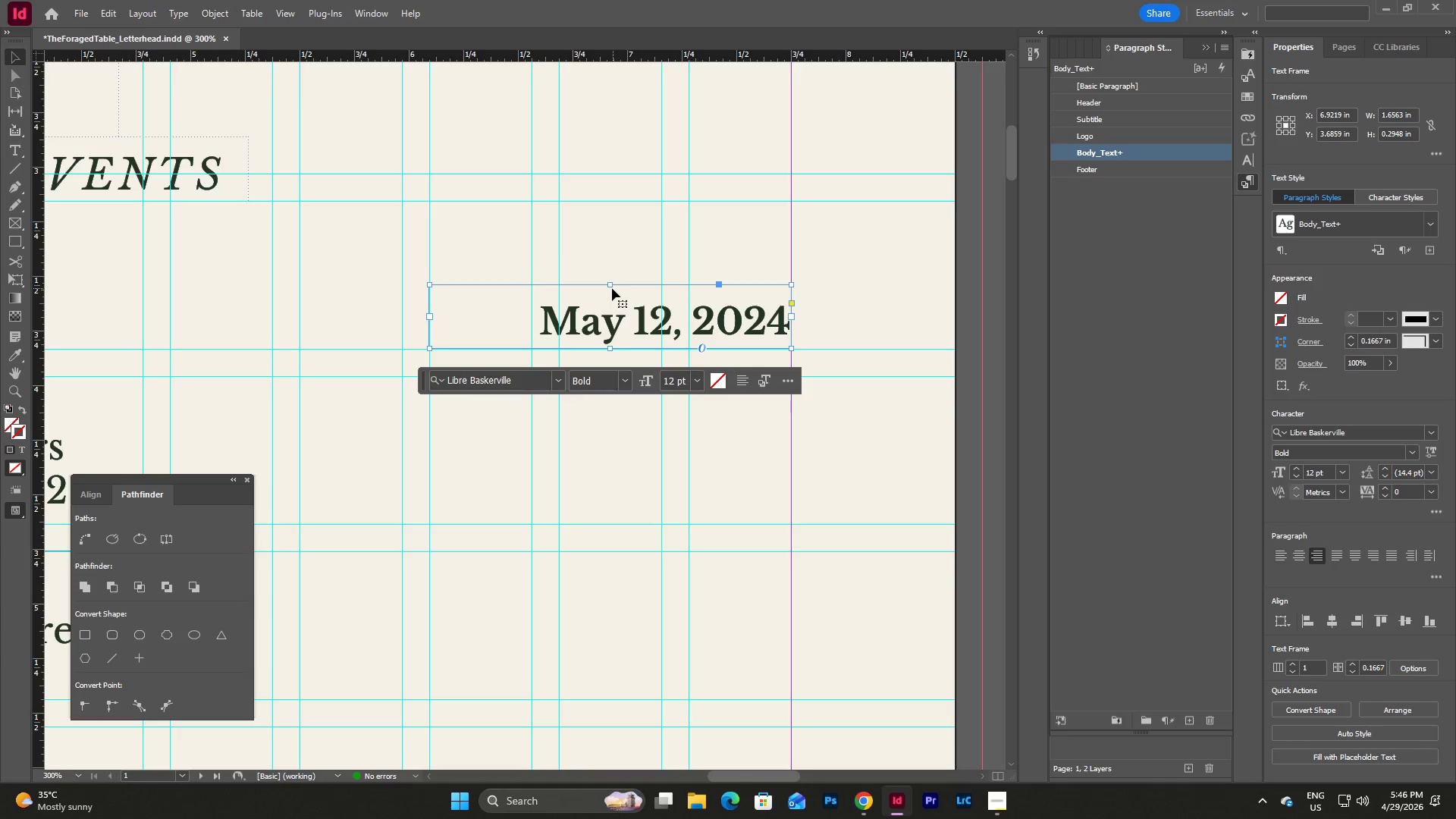 
left_click([628, 256])
 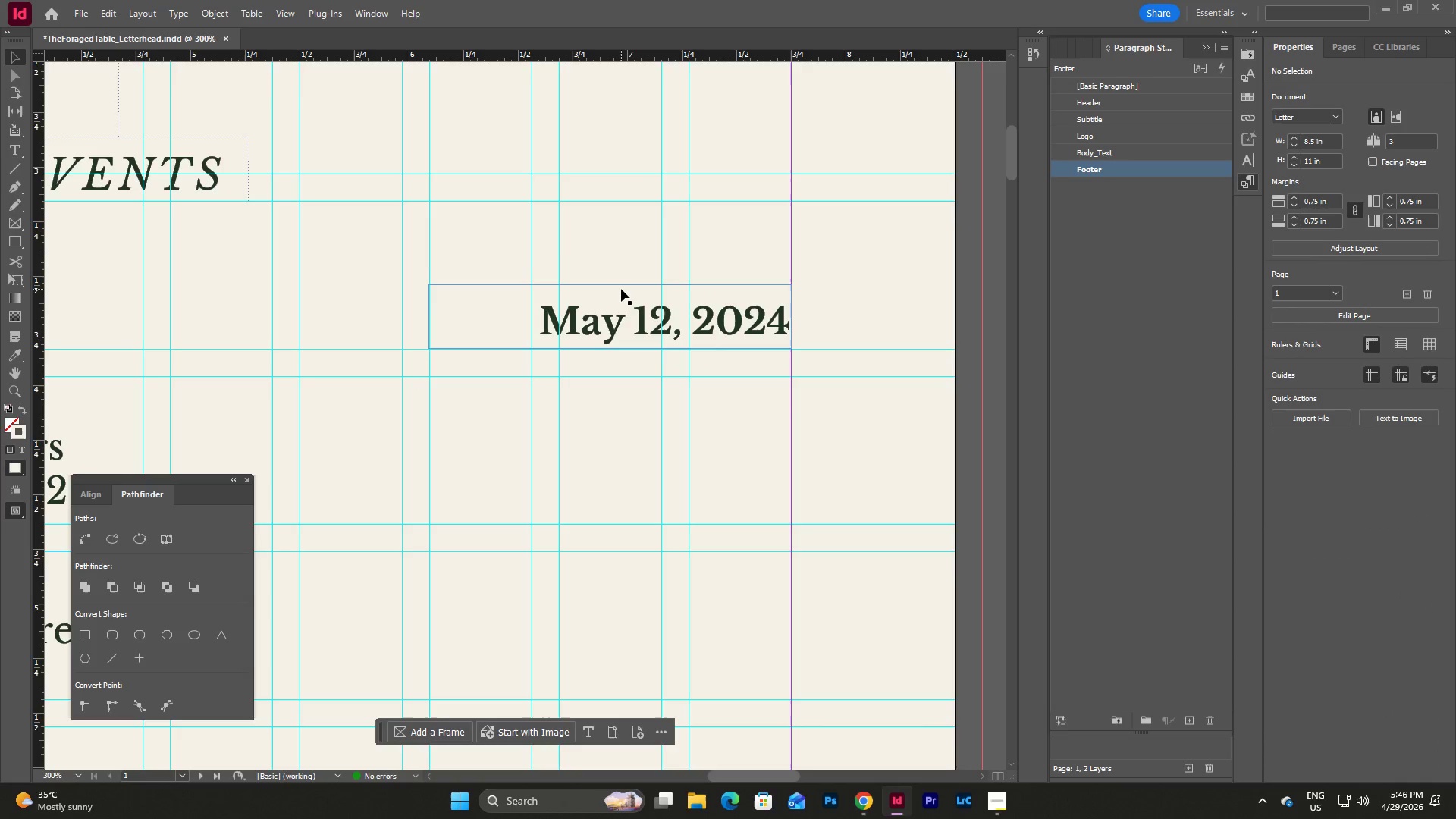 
left_click([621, 289])
 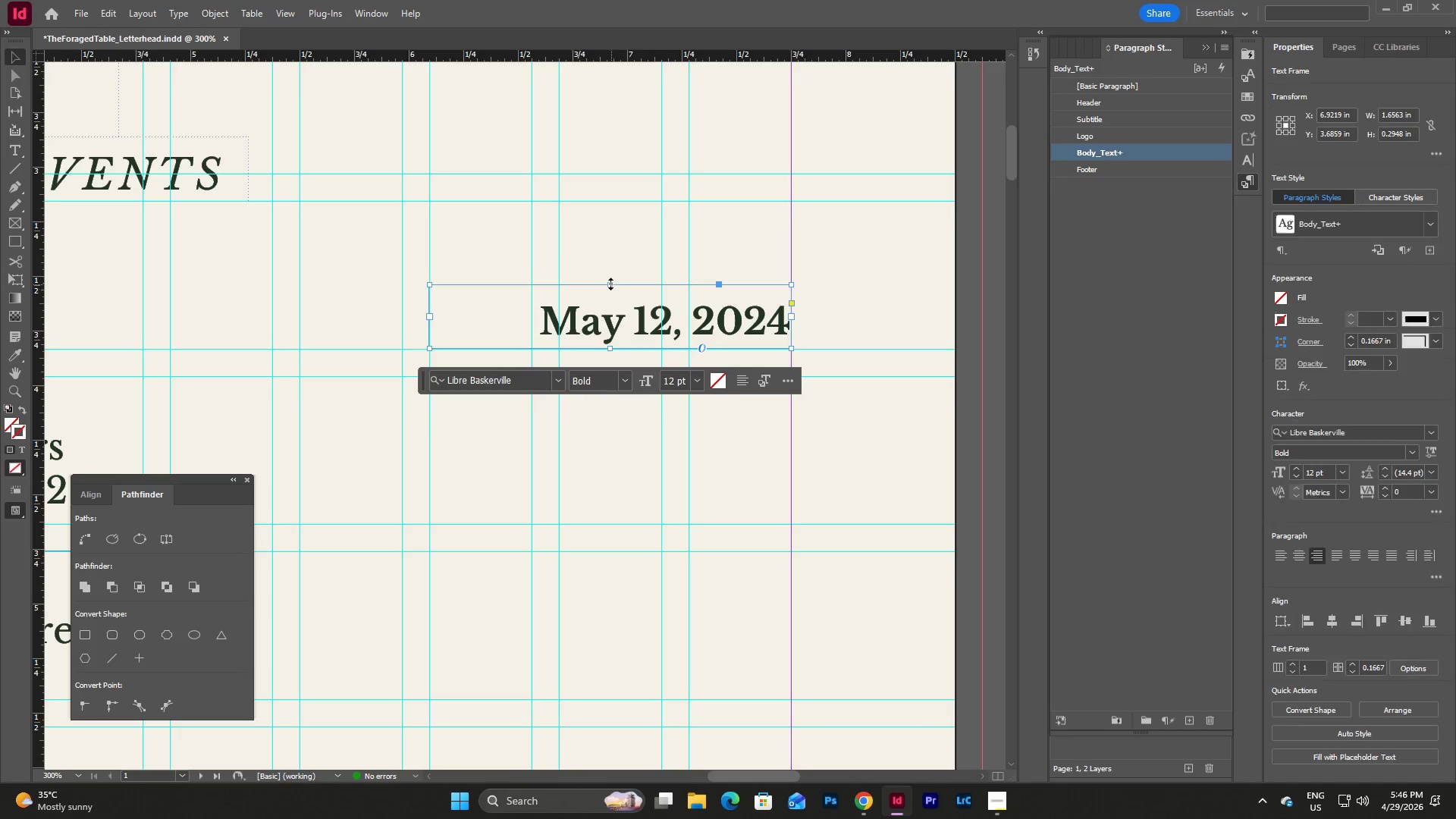 
left_click_drag(start_coordinate=[610, 284], to_coordinate=[610, 275])
 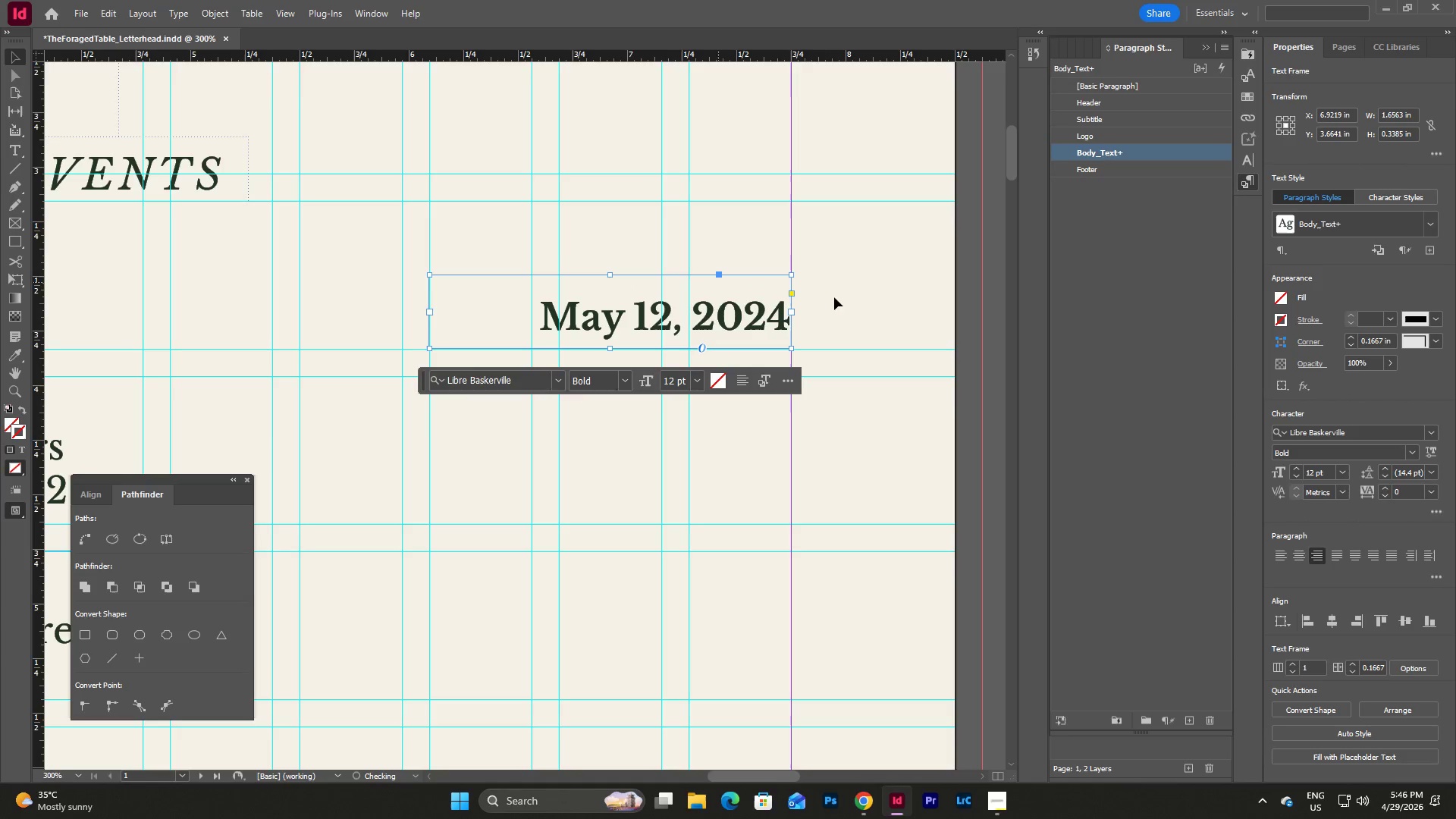 
left_click([859, 297])
 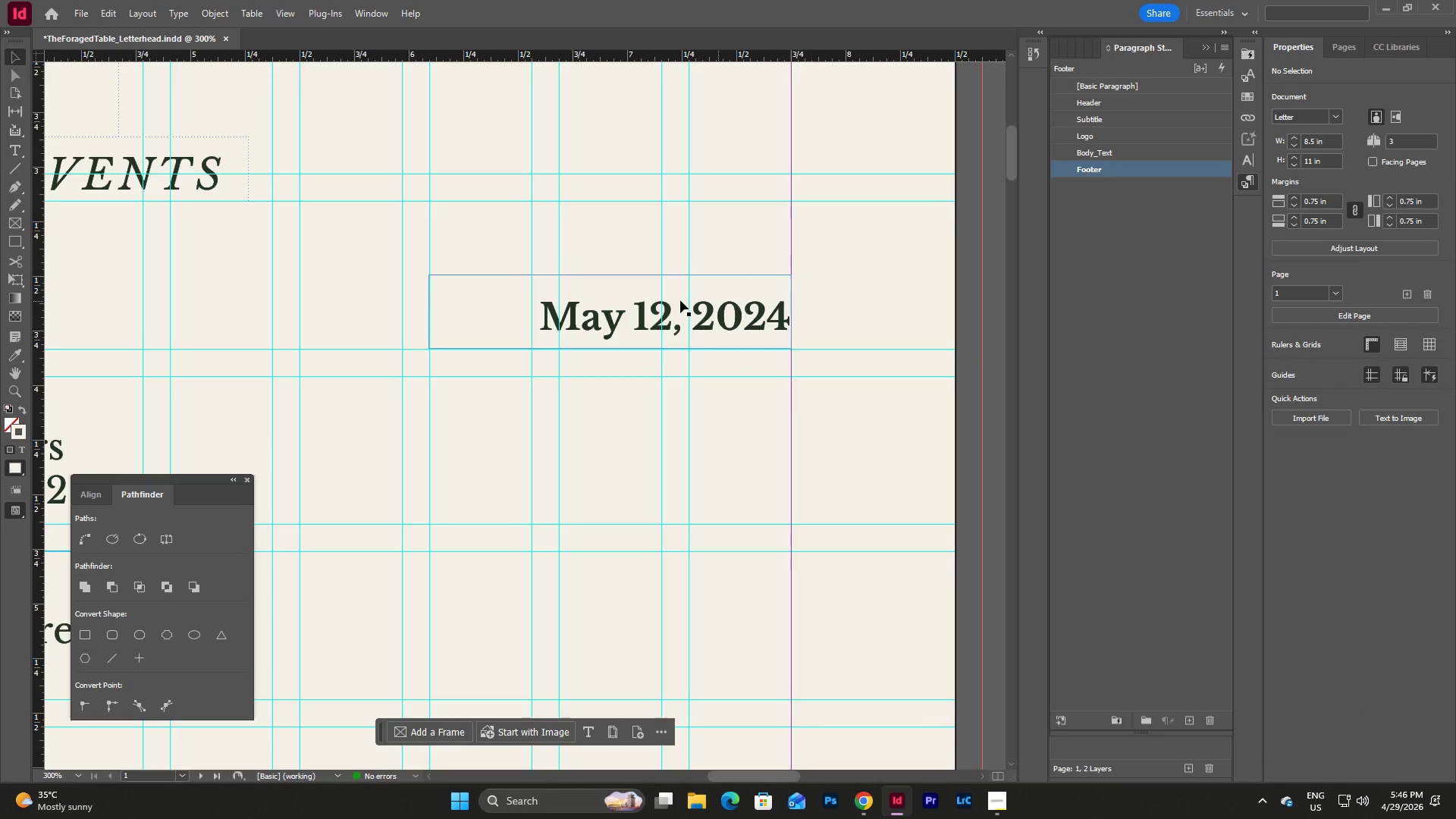 
left_click([647, 296])
 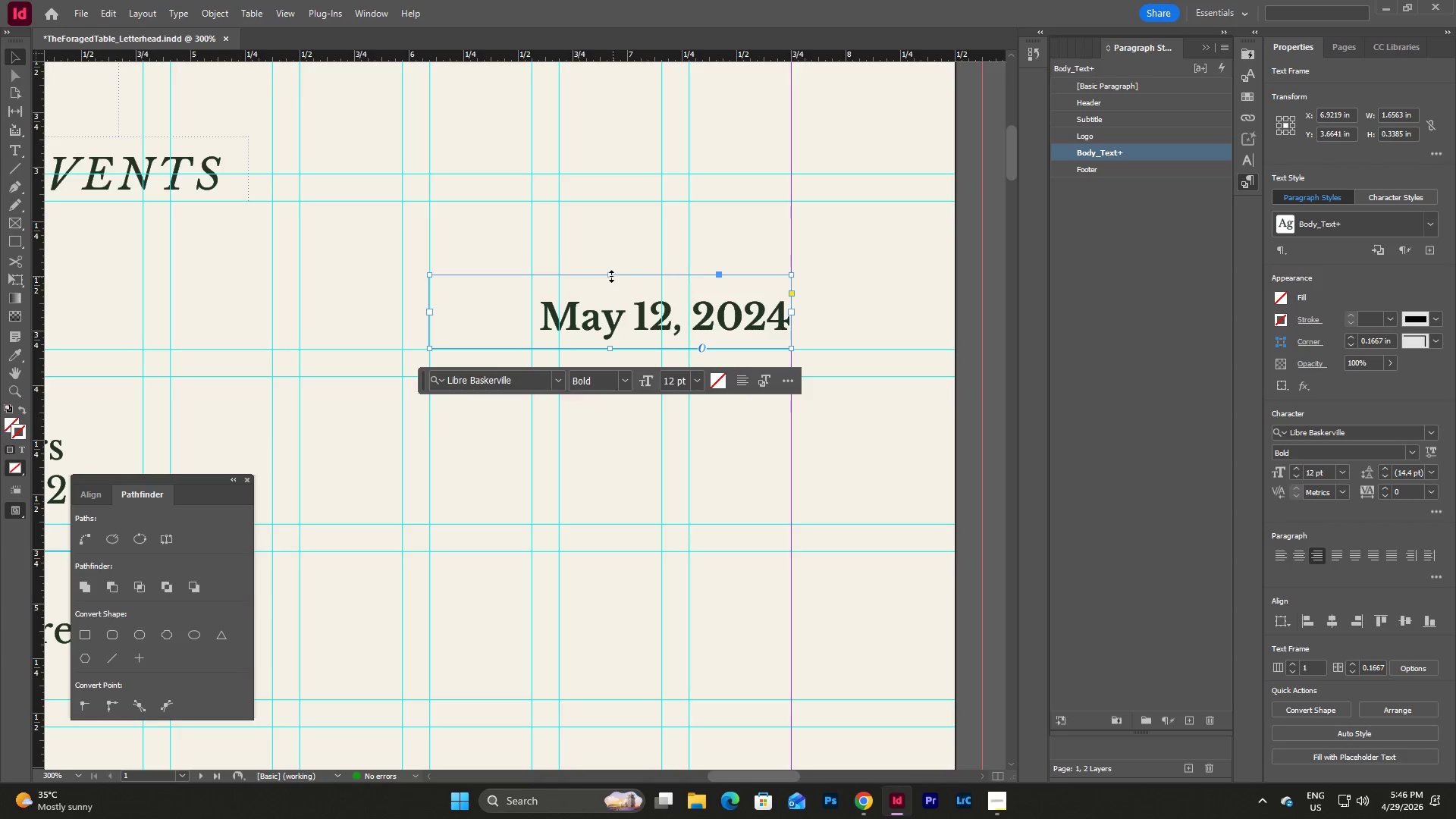 
left_click_drag(start_coordinate=[610, 275], to_coordinate=[612, 284])
 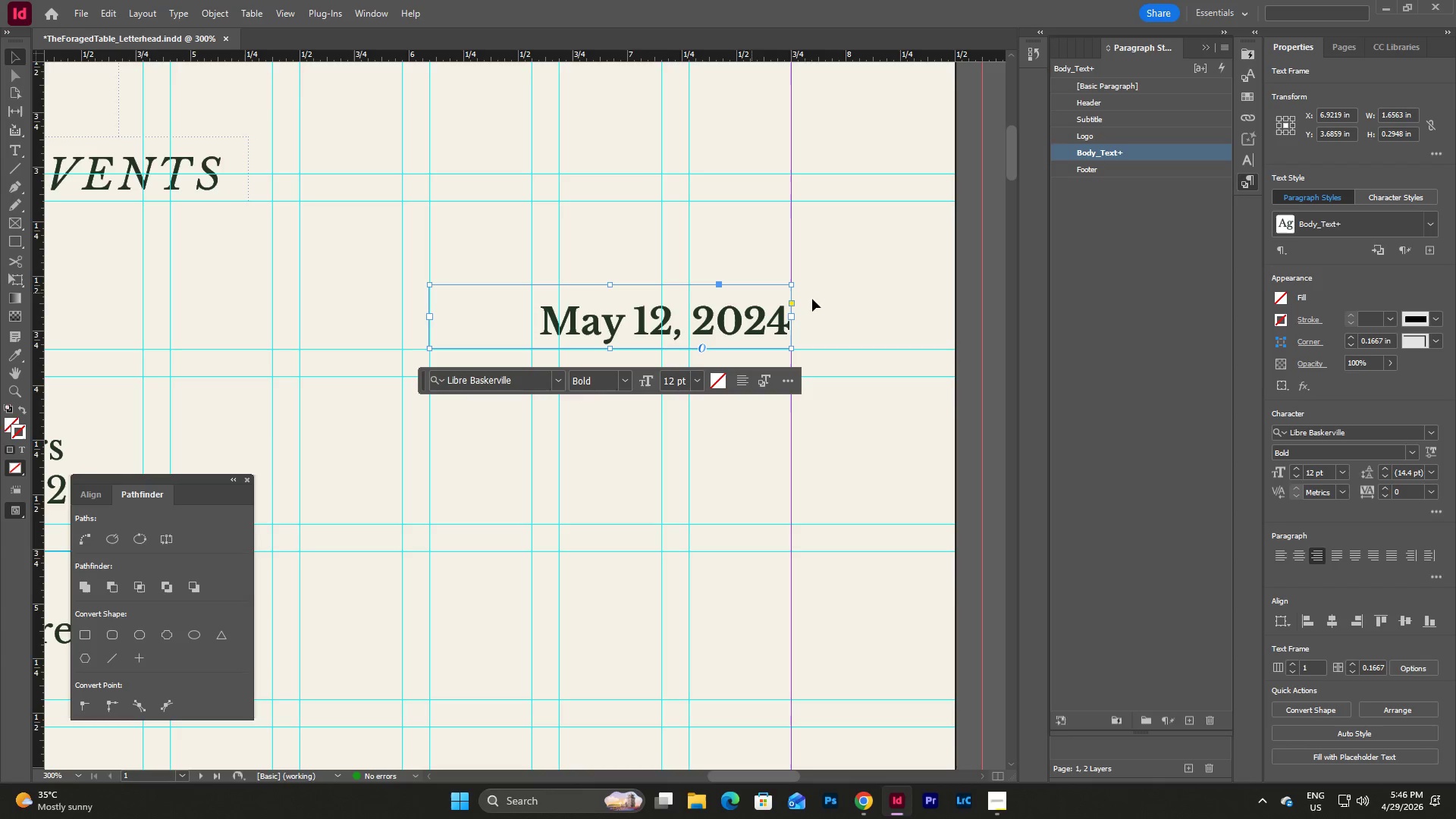 
left_click([843, 300])
 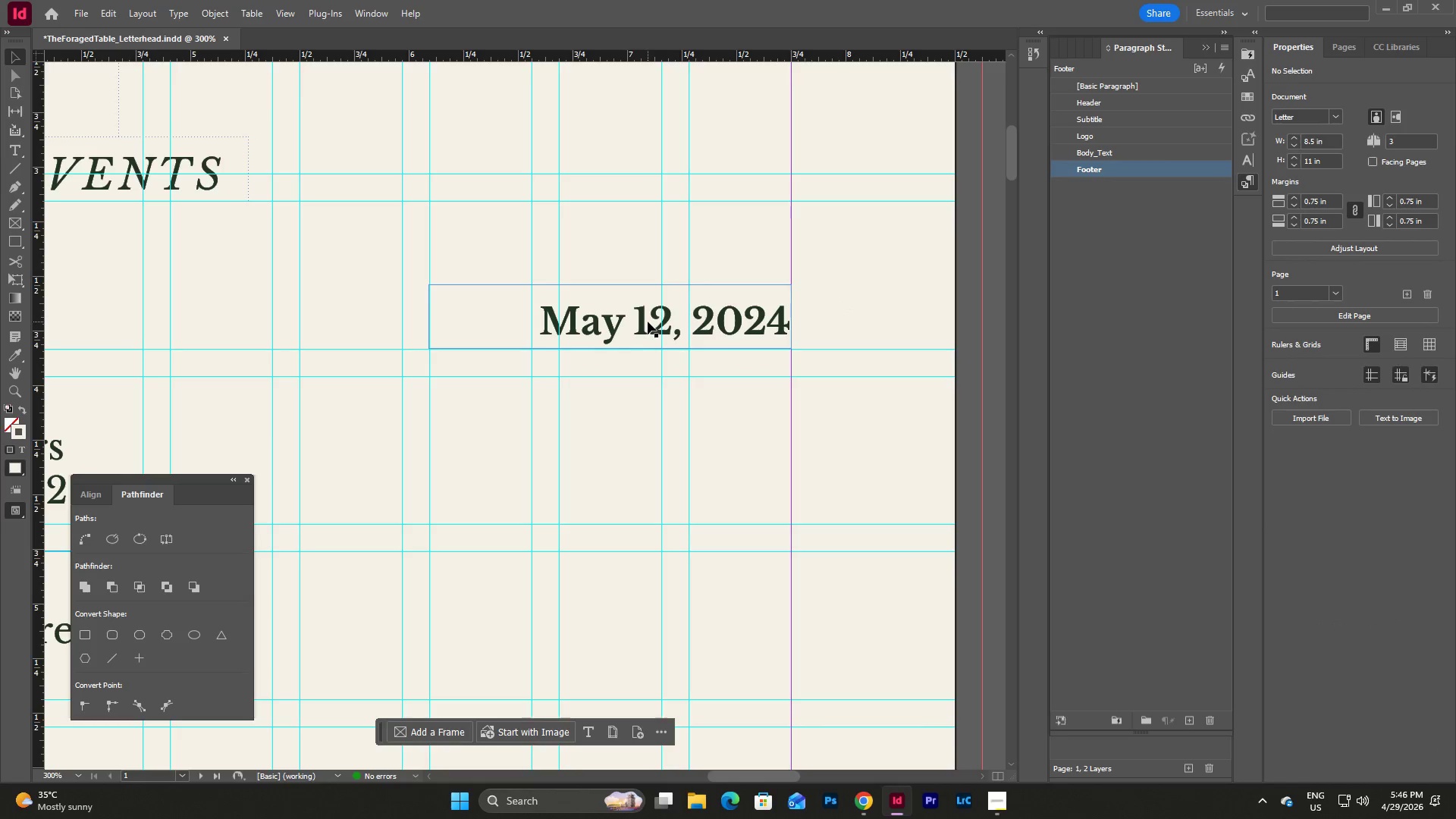 
left_click([648, 322])
 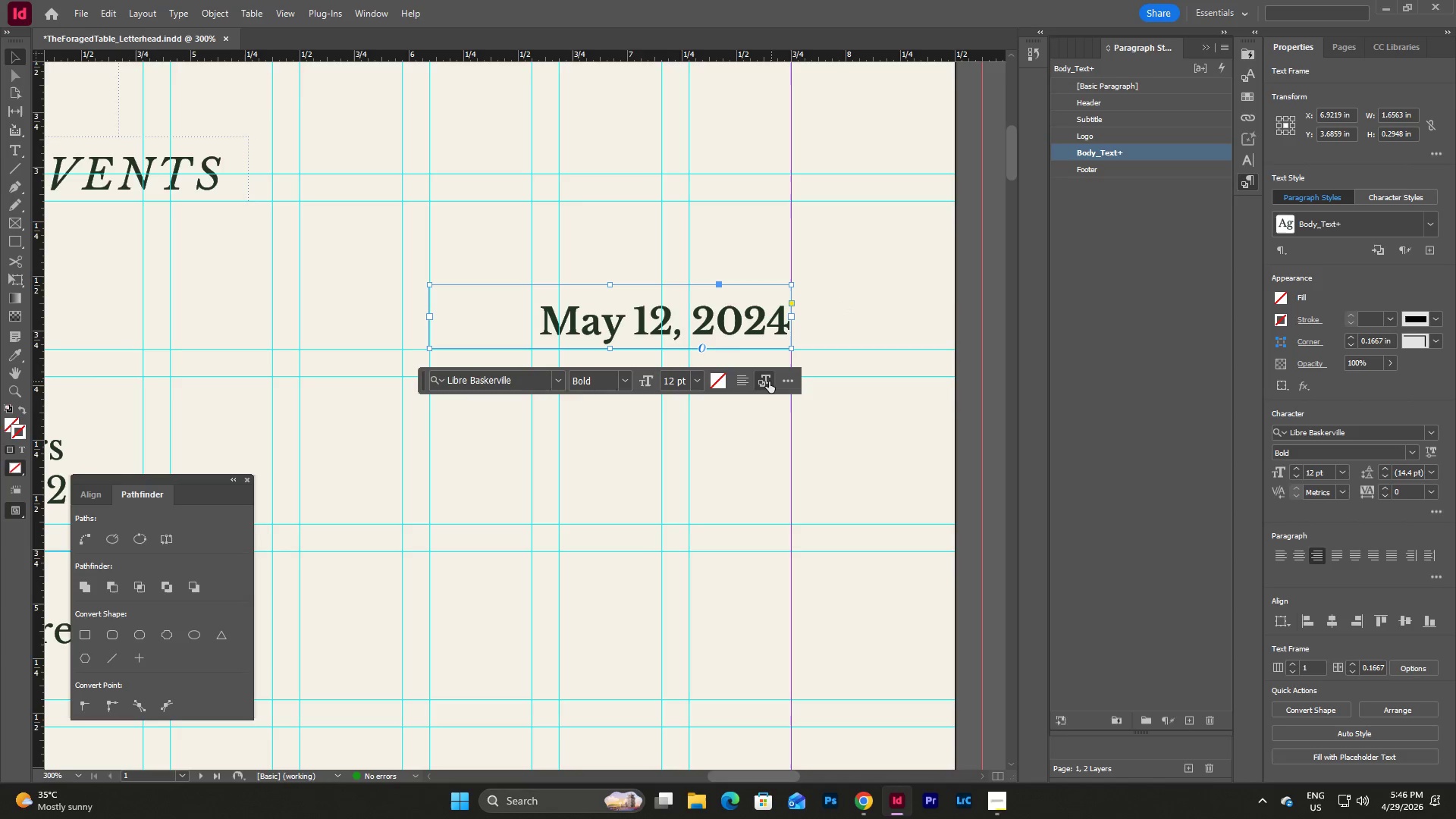 
left_click([742, 381])
 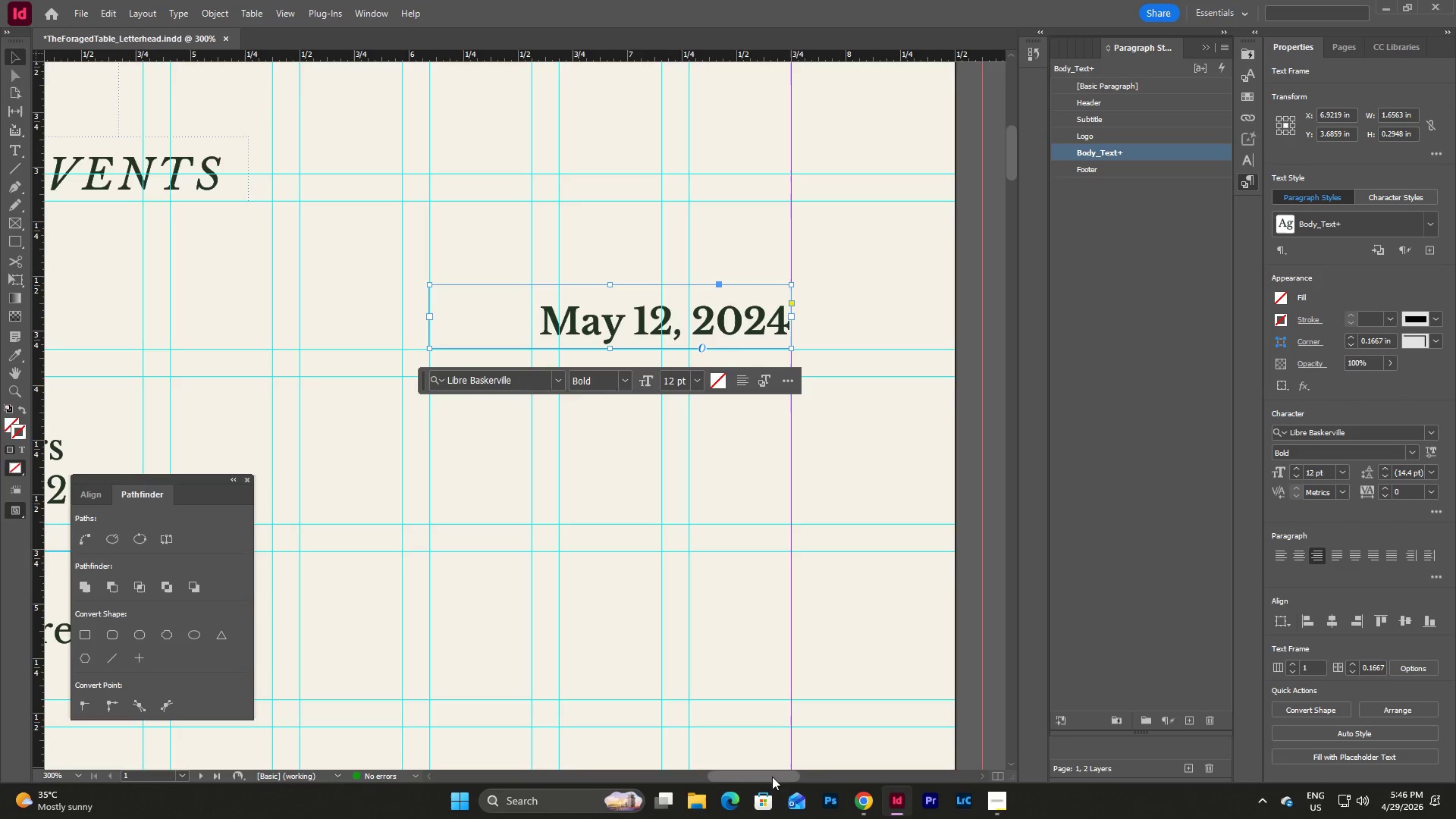 
left_click([74, 775])
 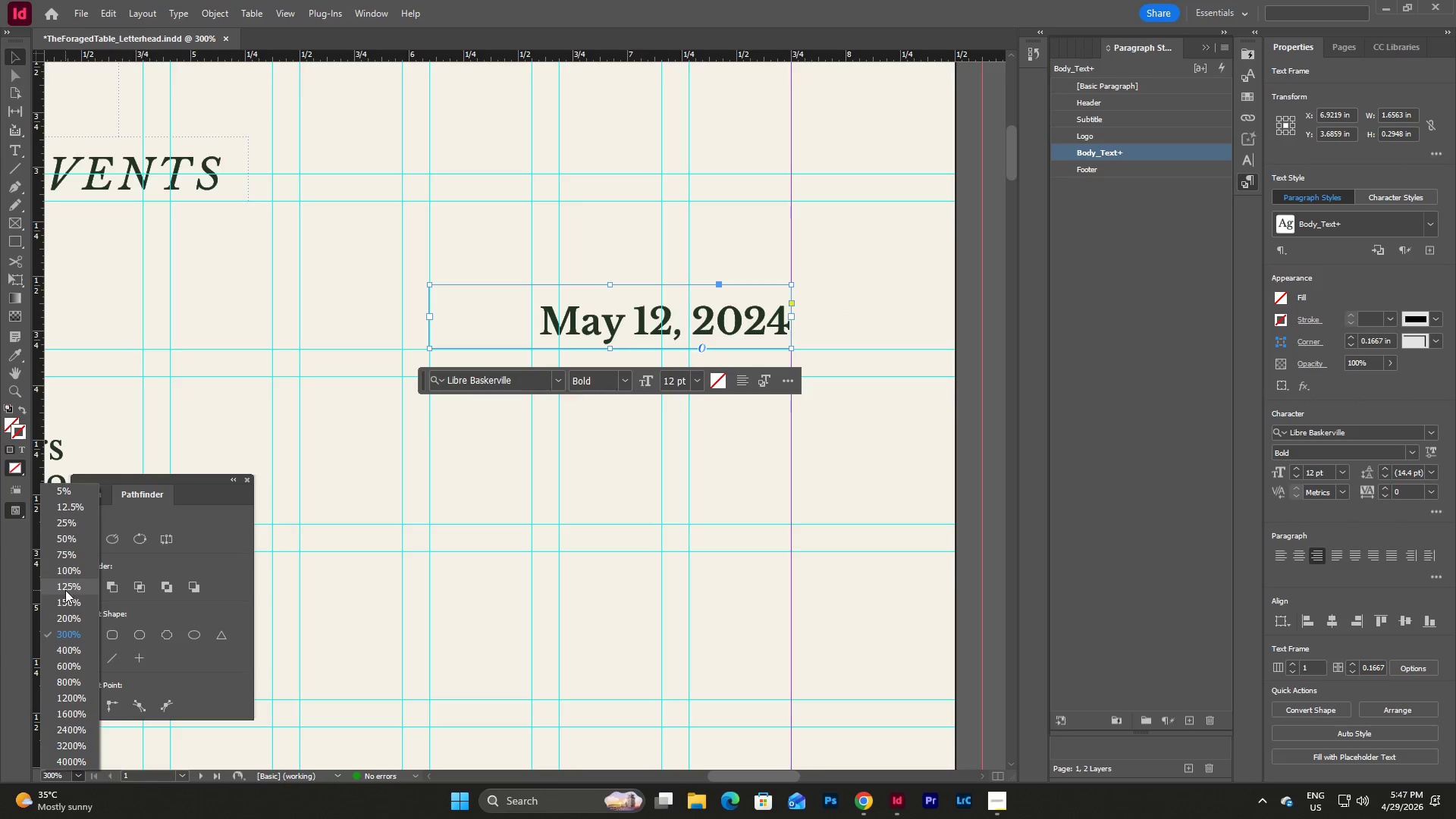 
left_click([69, 571])
 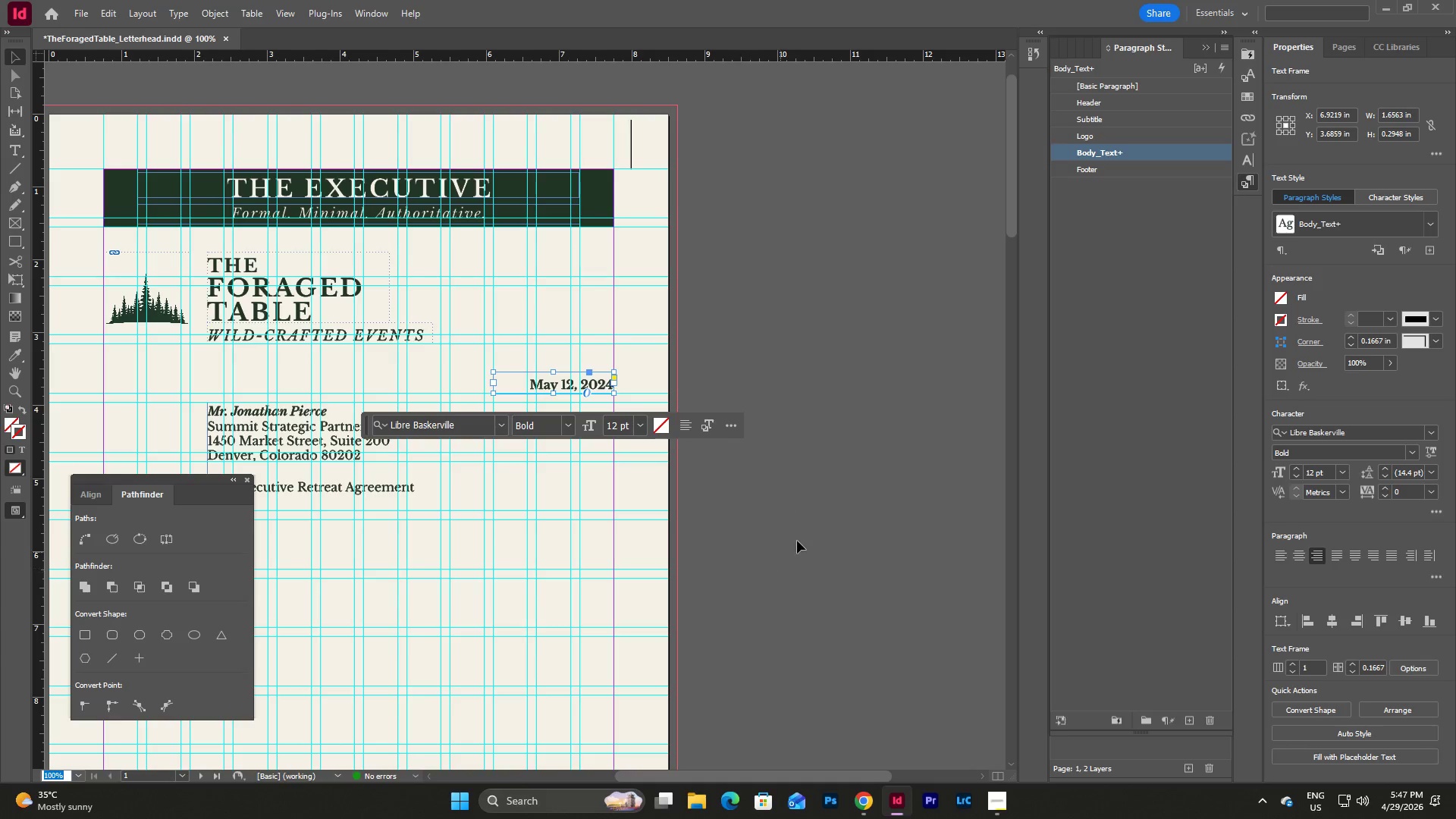 
left_click([800, 538])
 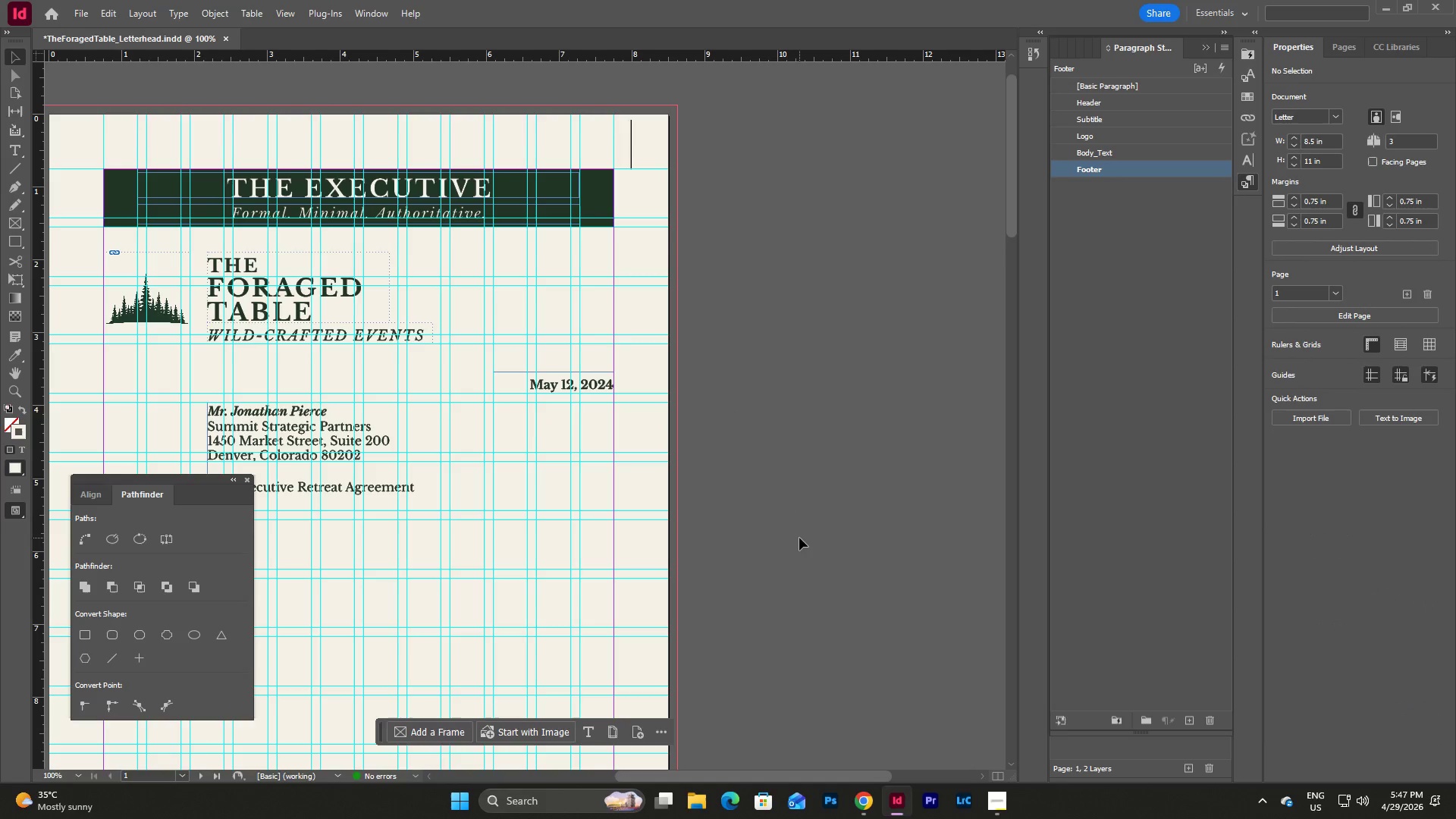 
key(W)
 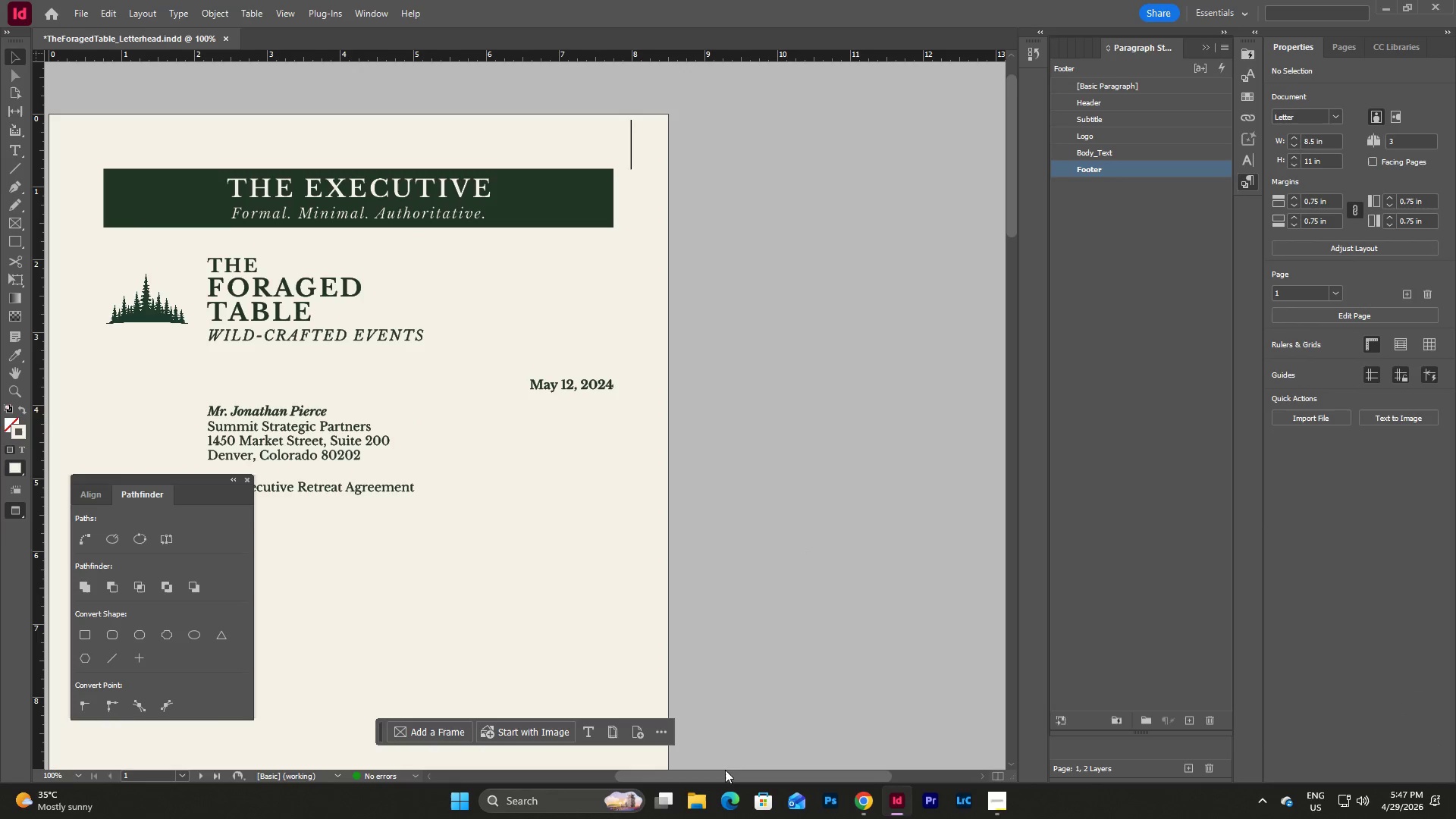 
left_click_drag(start_coordinate=[724, 771], to_coordinate=[656, 769])
 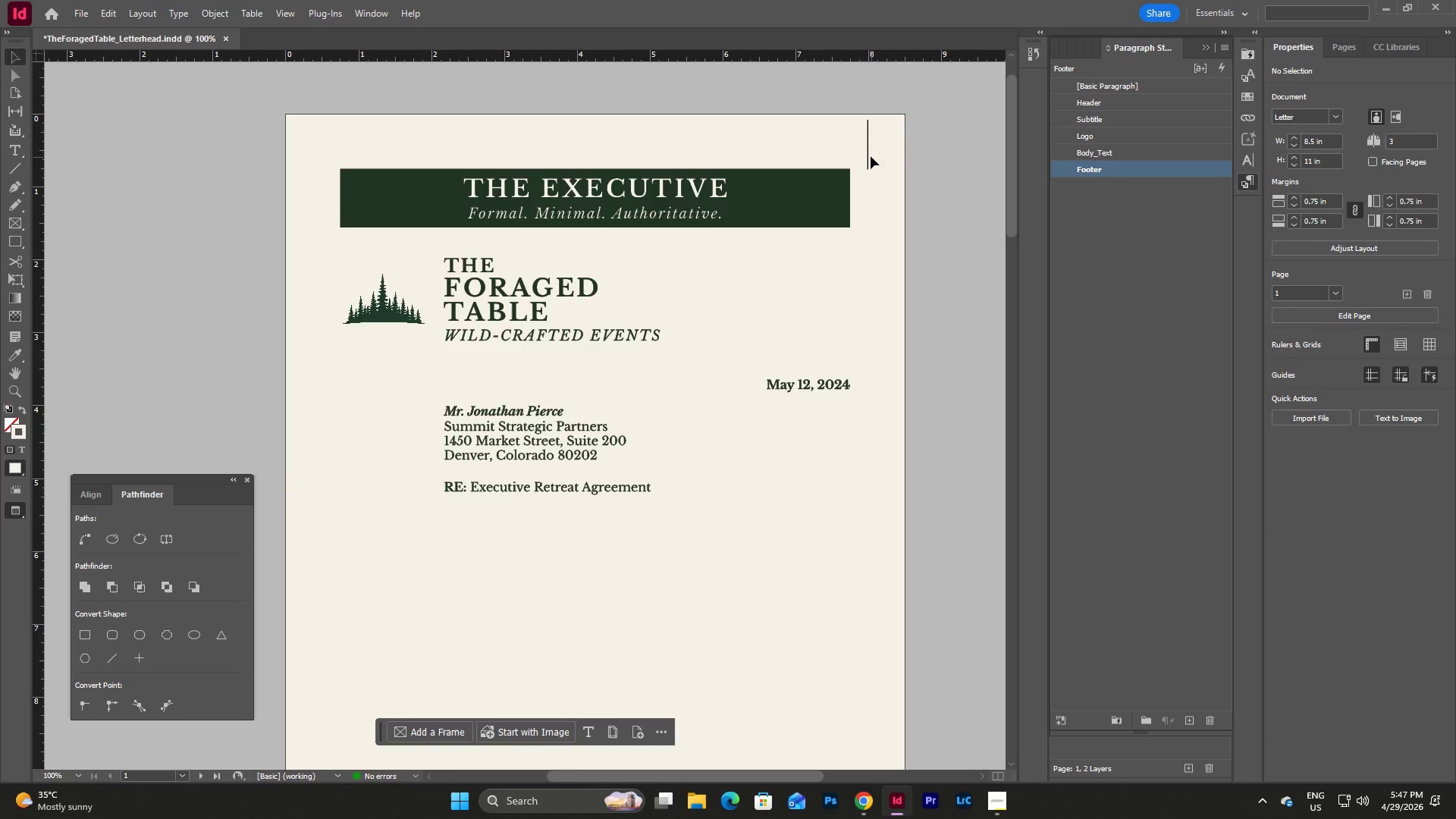 
left_click([868, 155])
 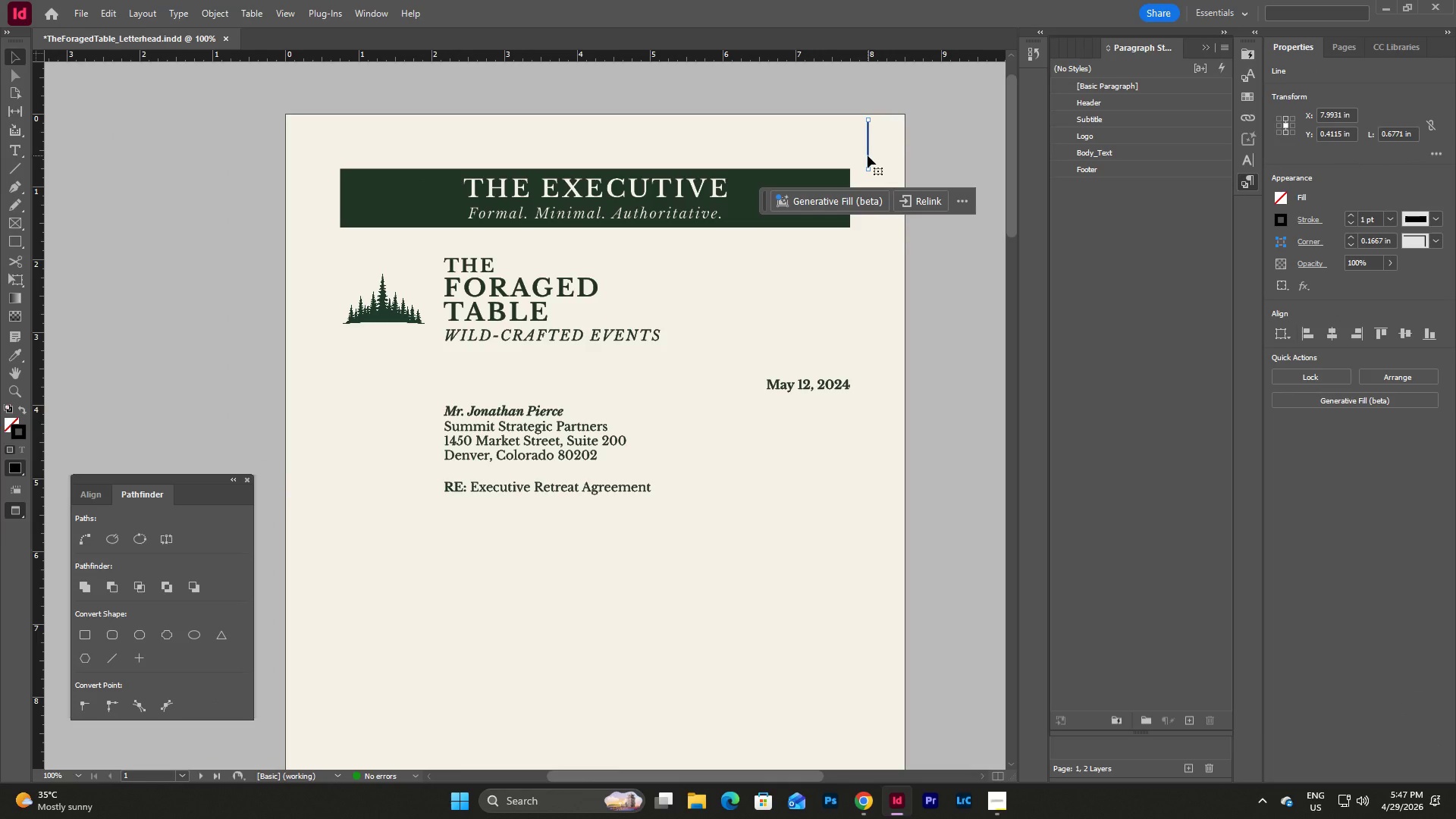 
key(Backspace)
 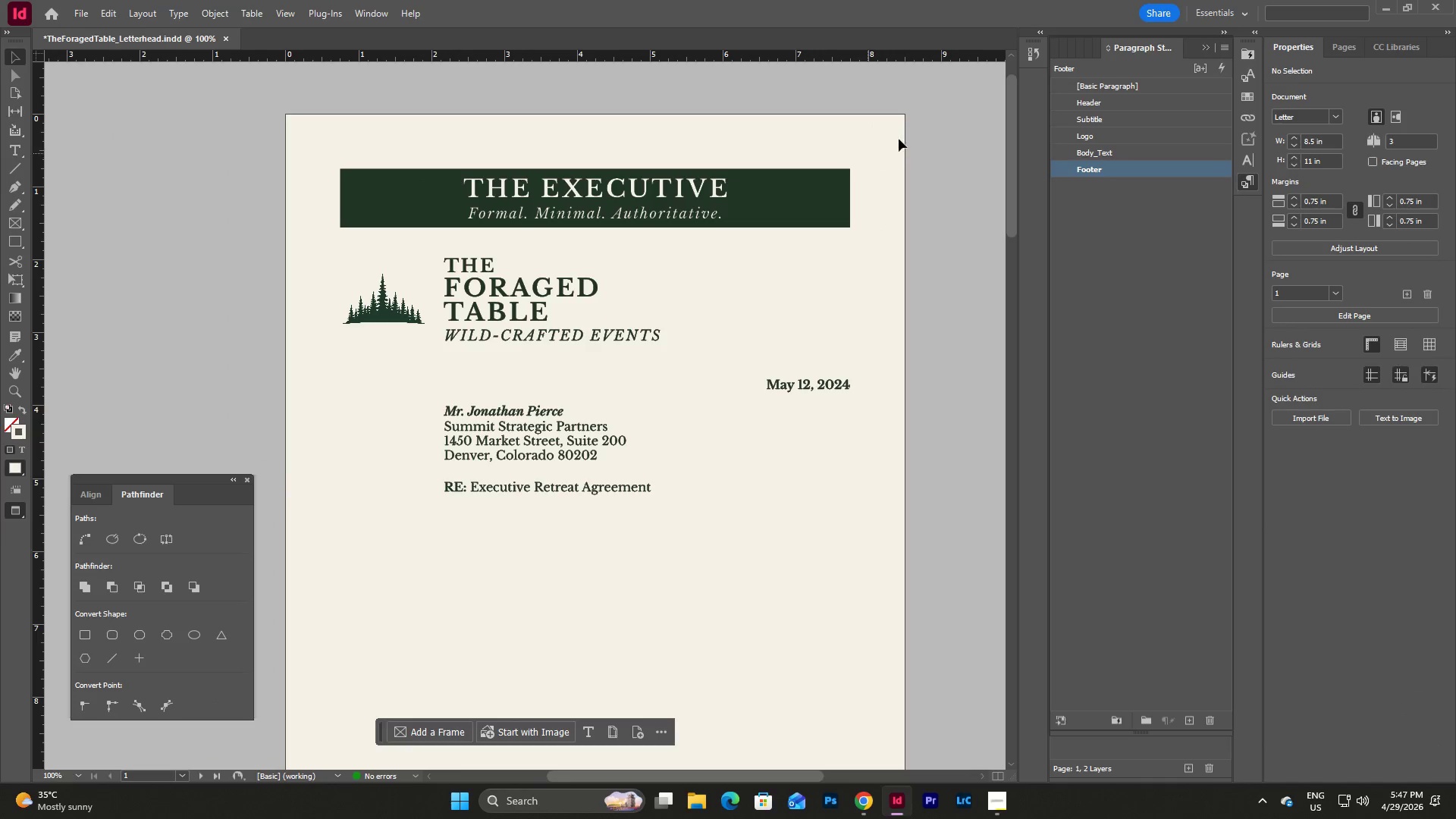 
scroll: coordinate [807, 297], scroll_direction: down, amount: 3.0
 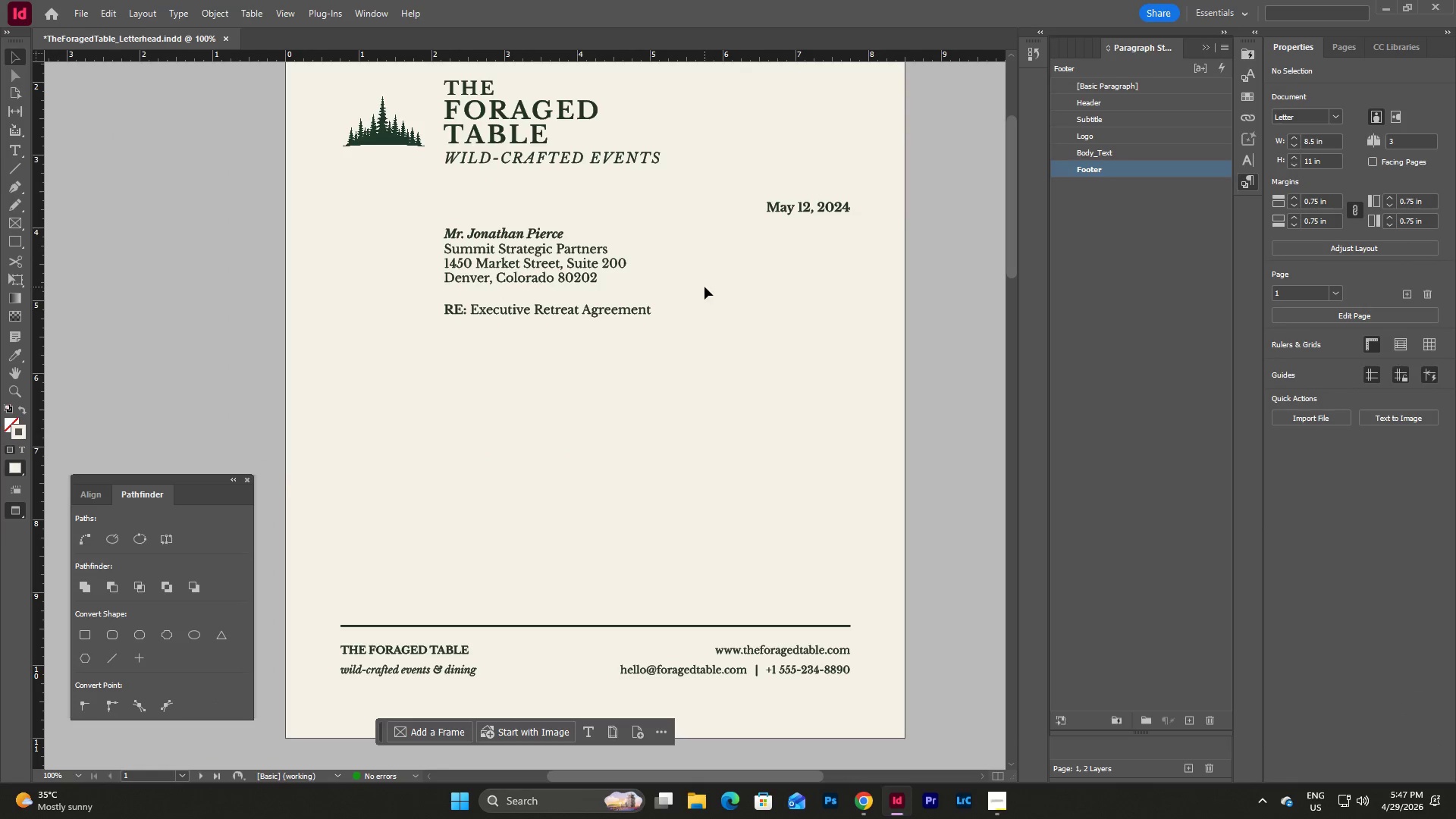 
scroll: coordinate [704, 286], scroll_direction: up, amount: 3.0
 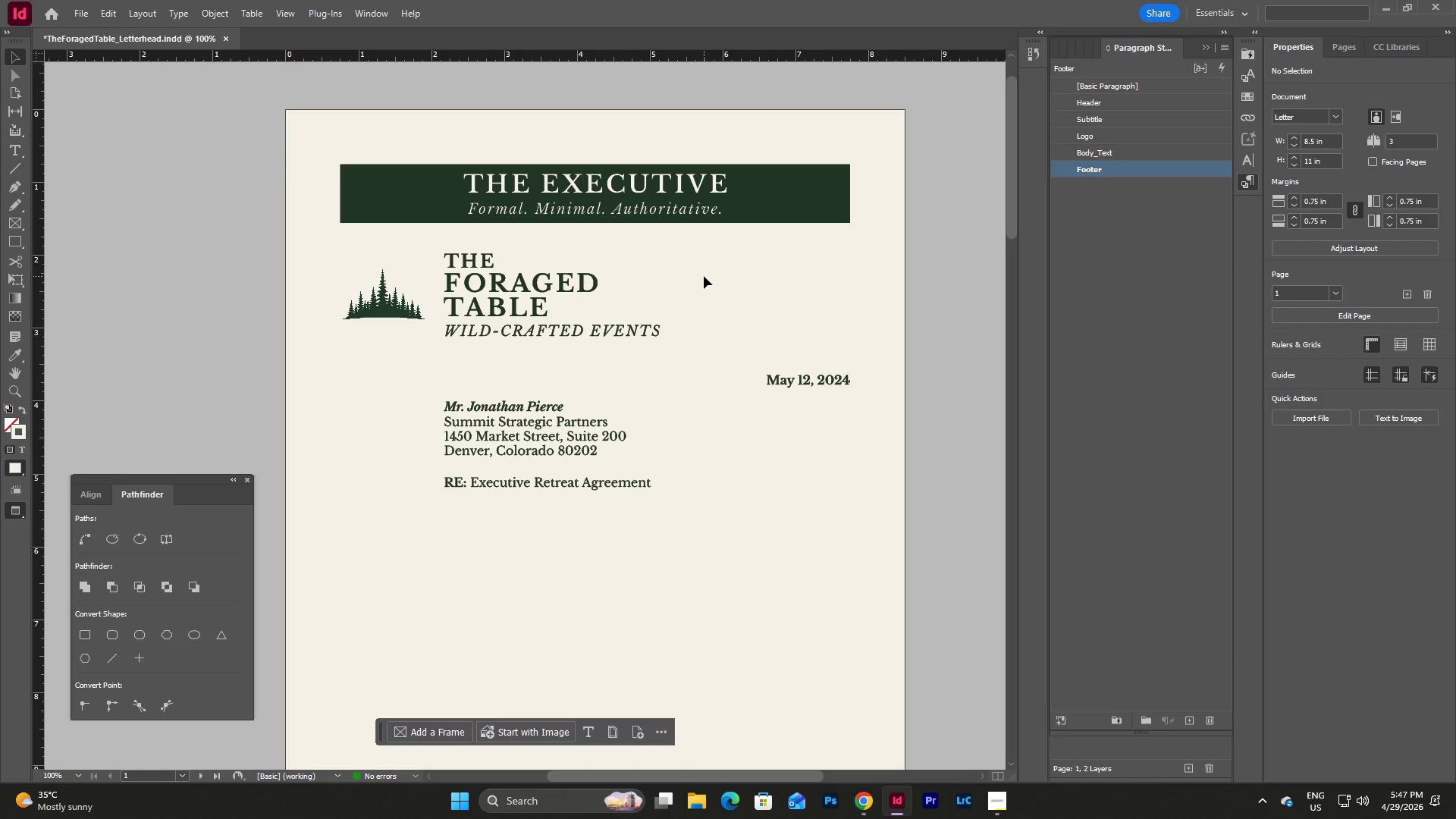 
key(W)
 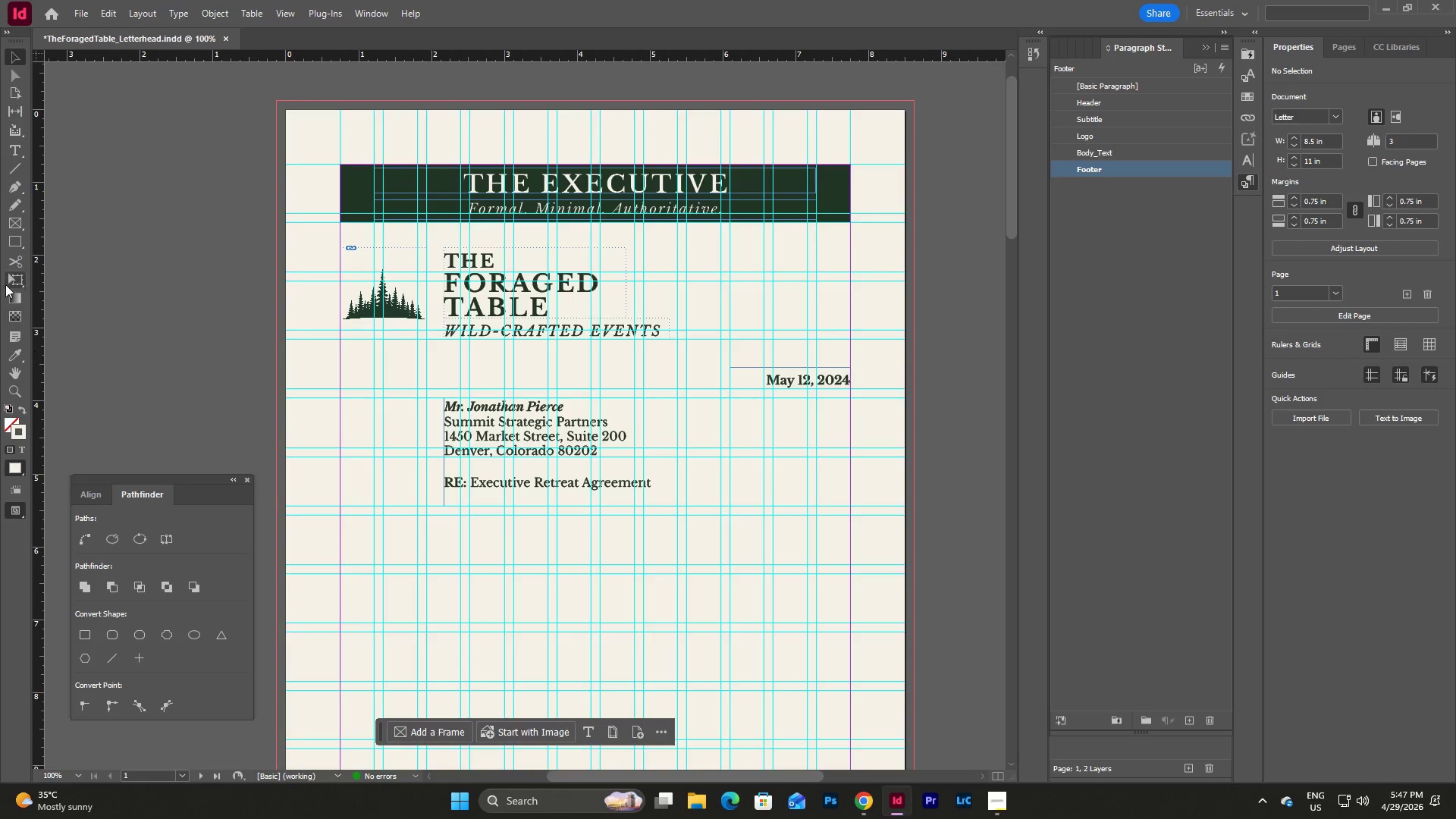 
wait(7.33)
 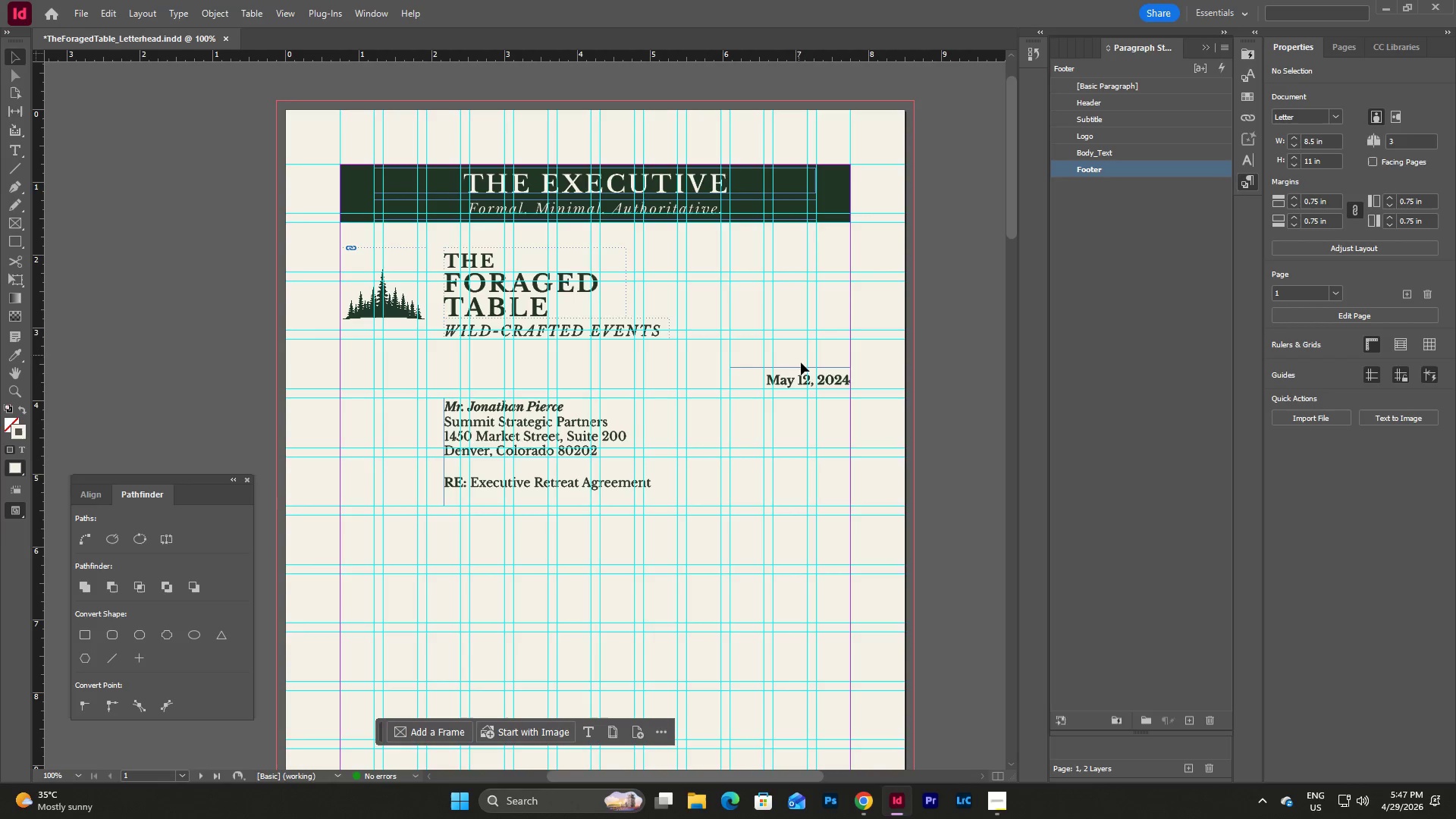 
left_click([17, 148])
 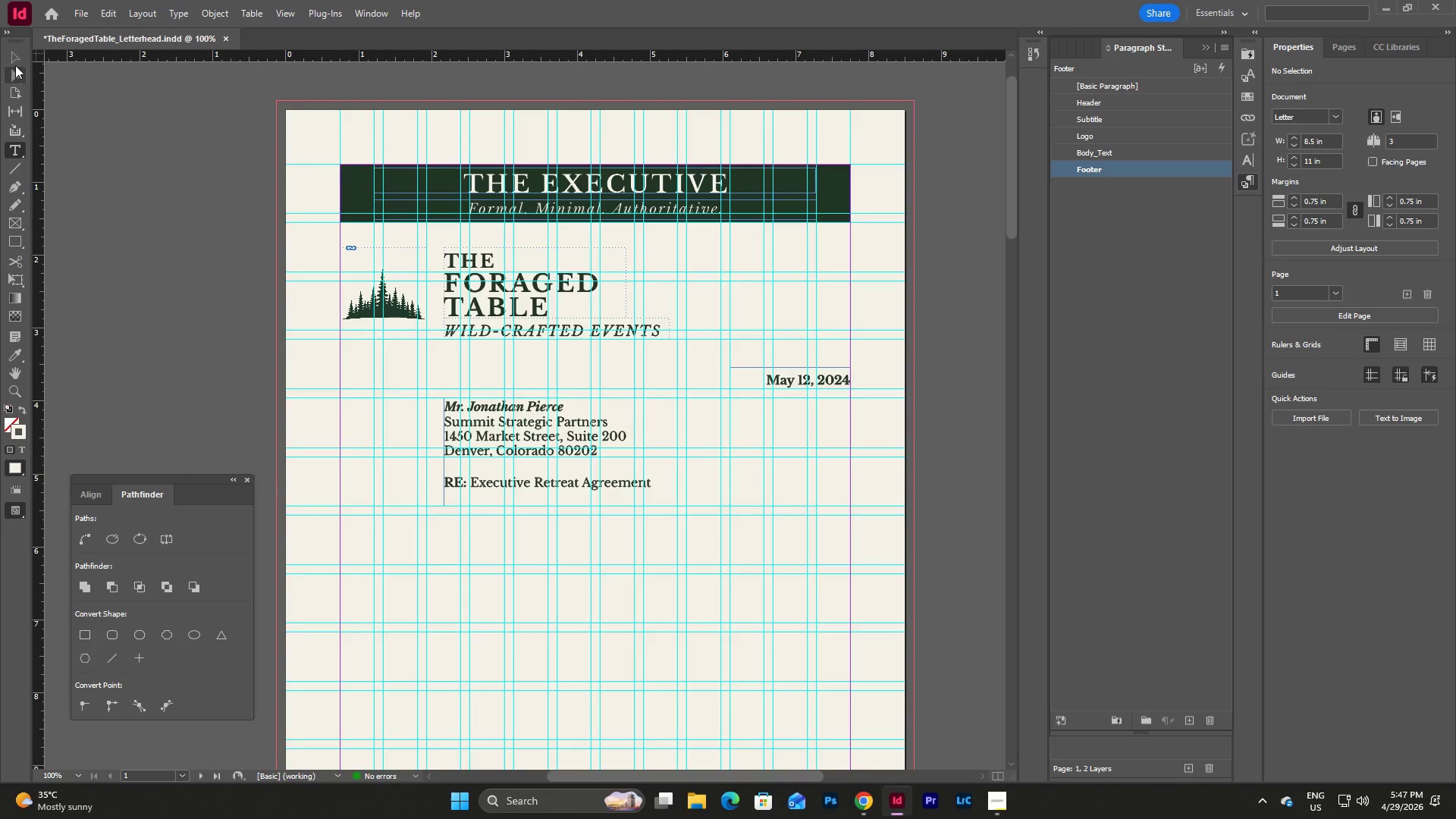 
left_click([11, 72])
 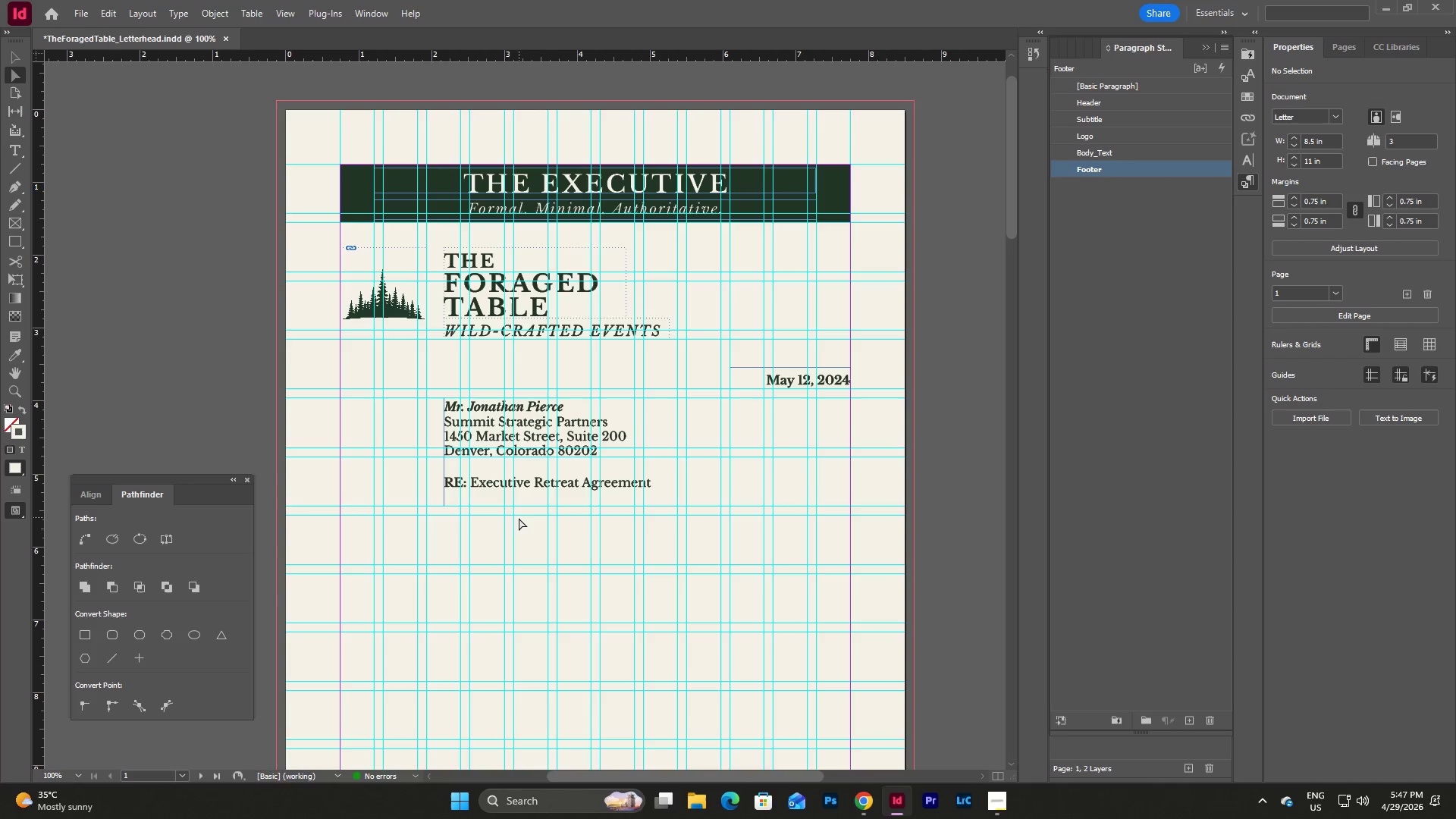 
key(V)
 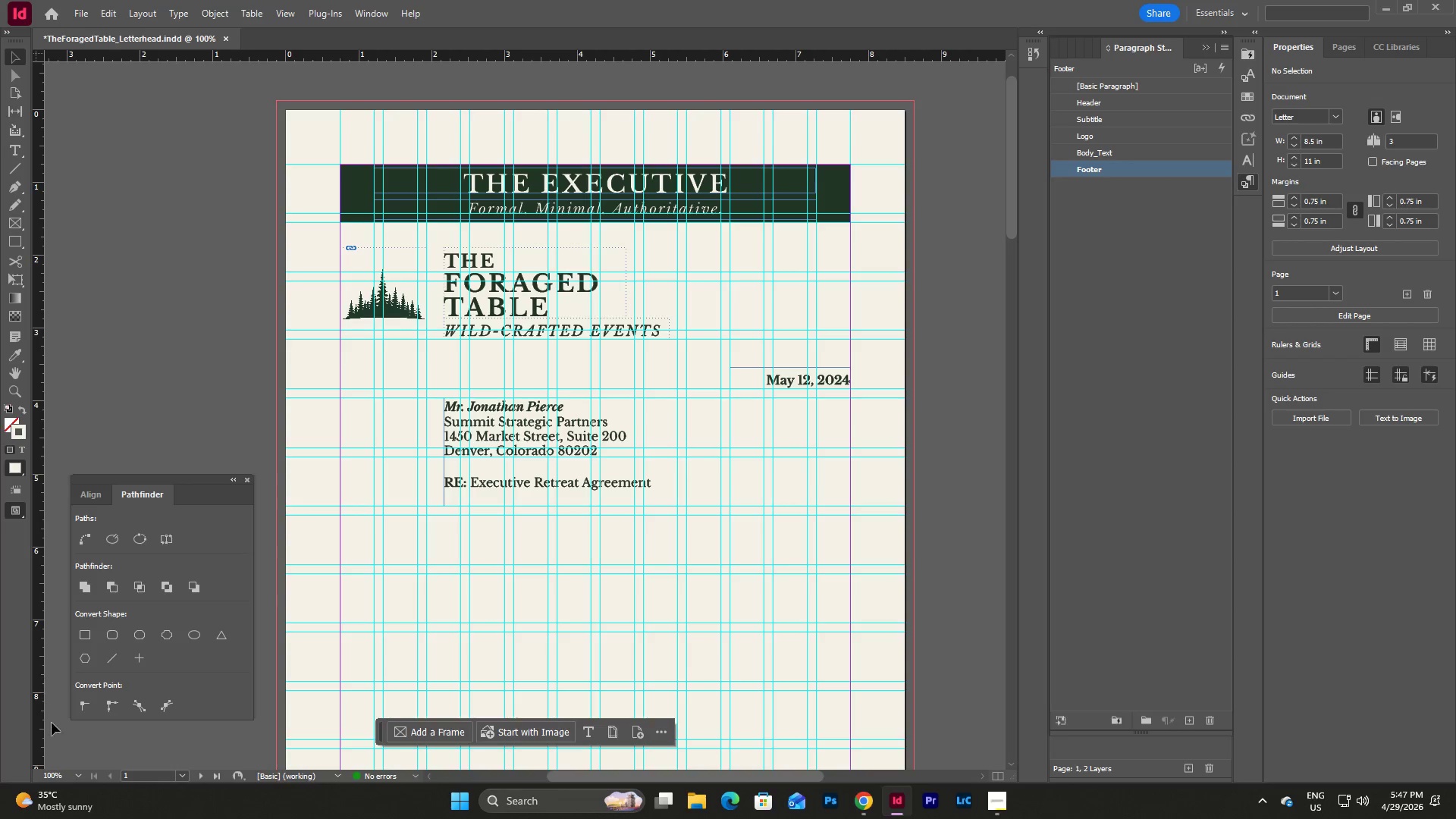 
left_click([77, 778])
 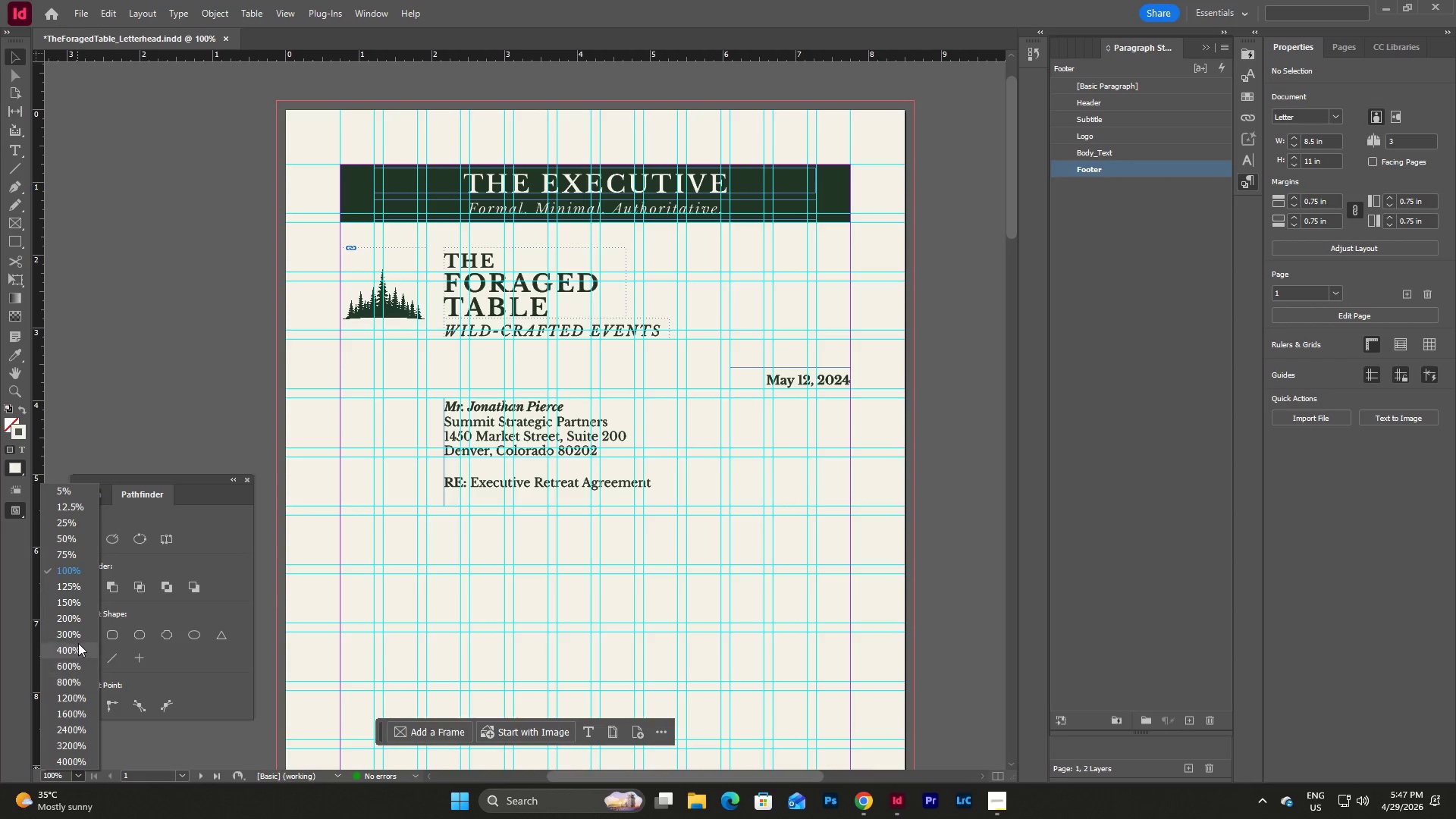 
left_click([78, 633])
 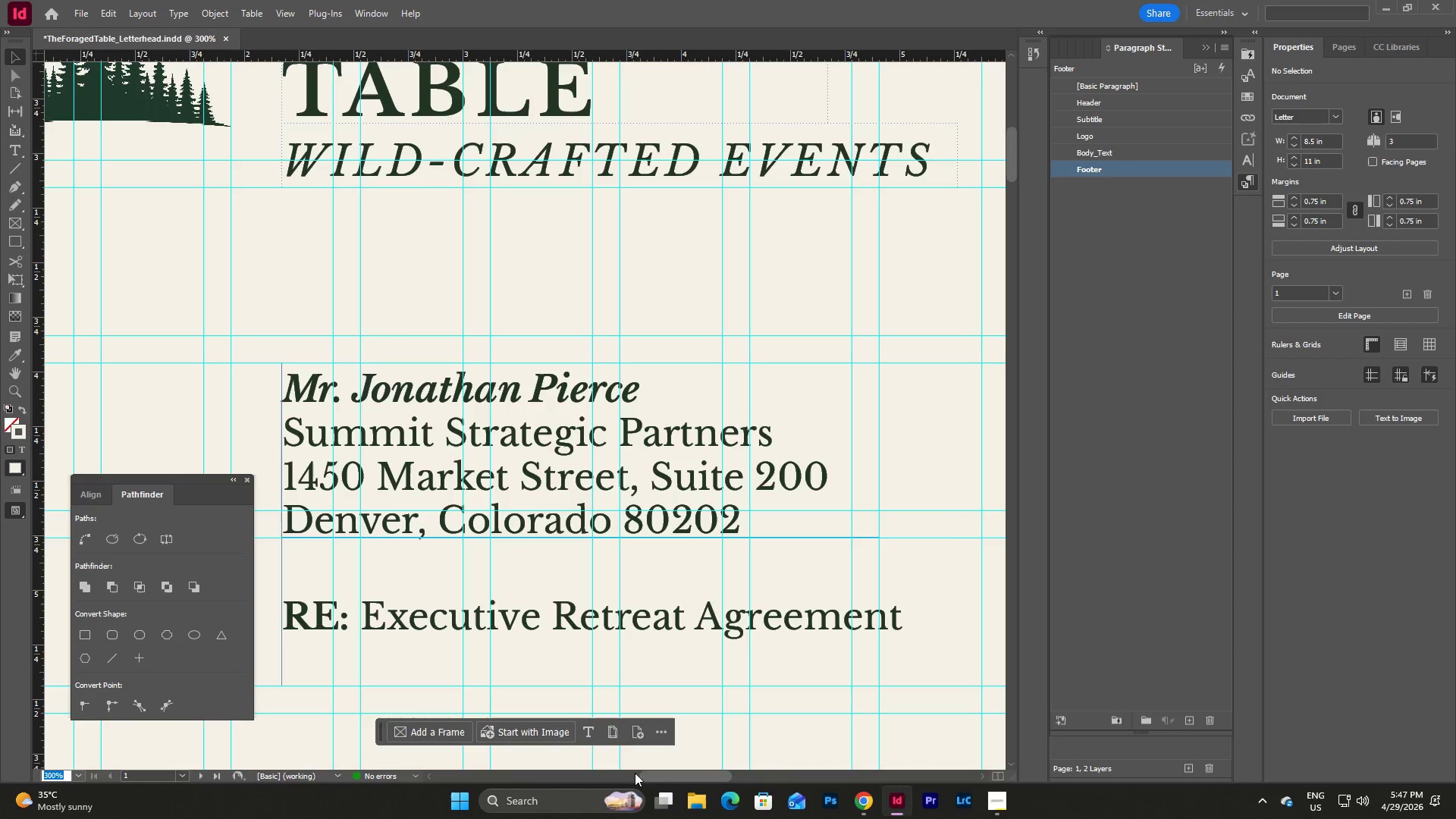 
left_click_drag(start_coordinate=[660, 777], to_coordinate=[706, 772])
 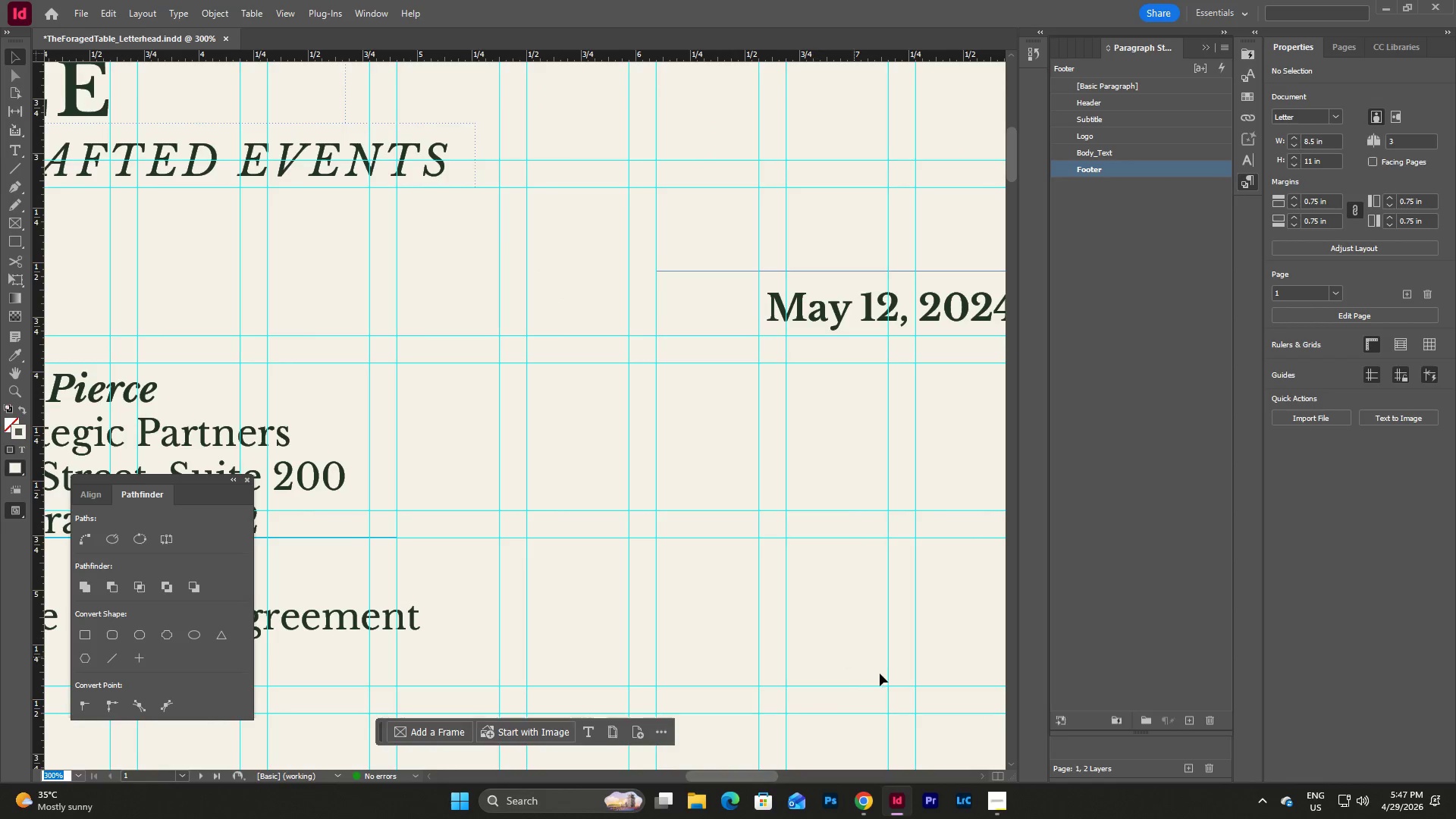 
left_click_drag(start_coordinate=[911, 723], to_coordinate=[135, 278])
 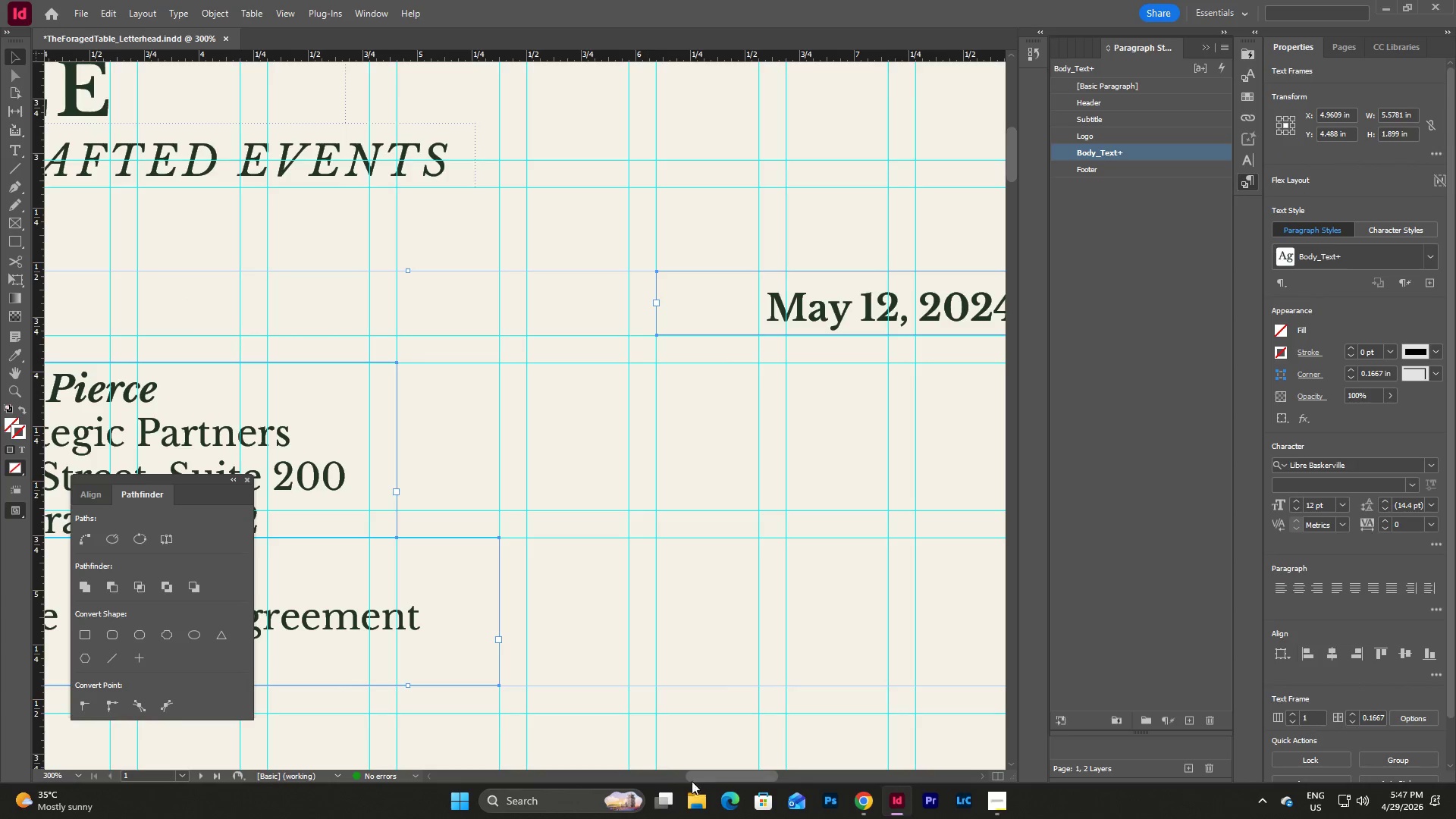 
left_click_drag(start_coordinate=[707, 777], to_coordinate=[733, 777])
 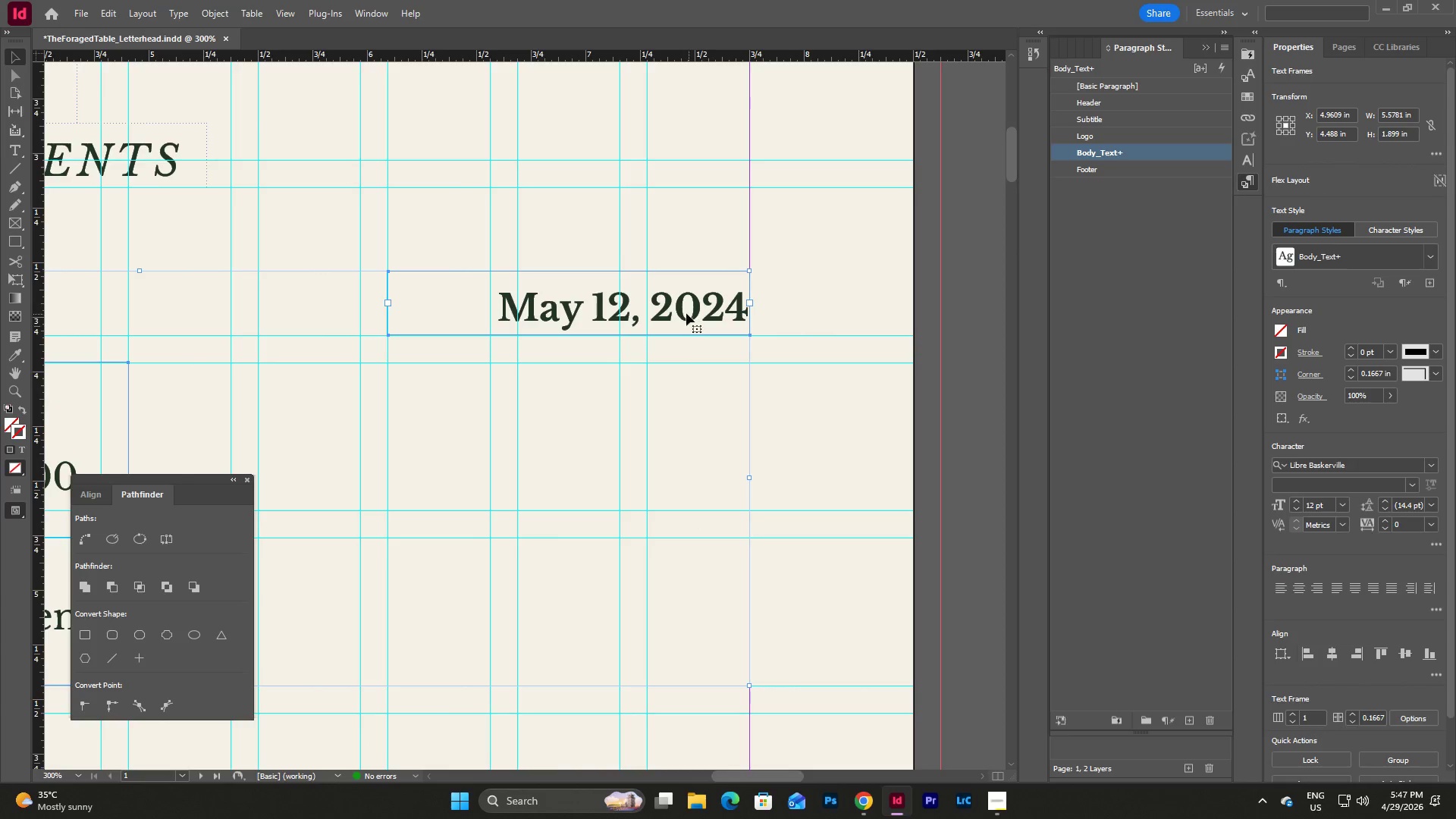 
left_click_drag(start_coordinate=[682, 311], to_coordinate=[686, 229])
 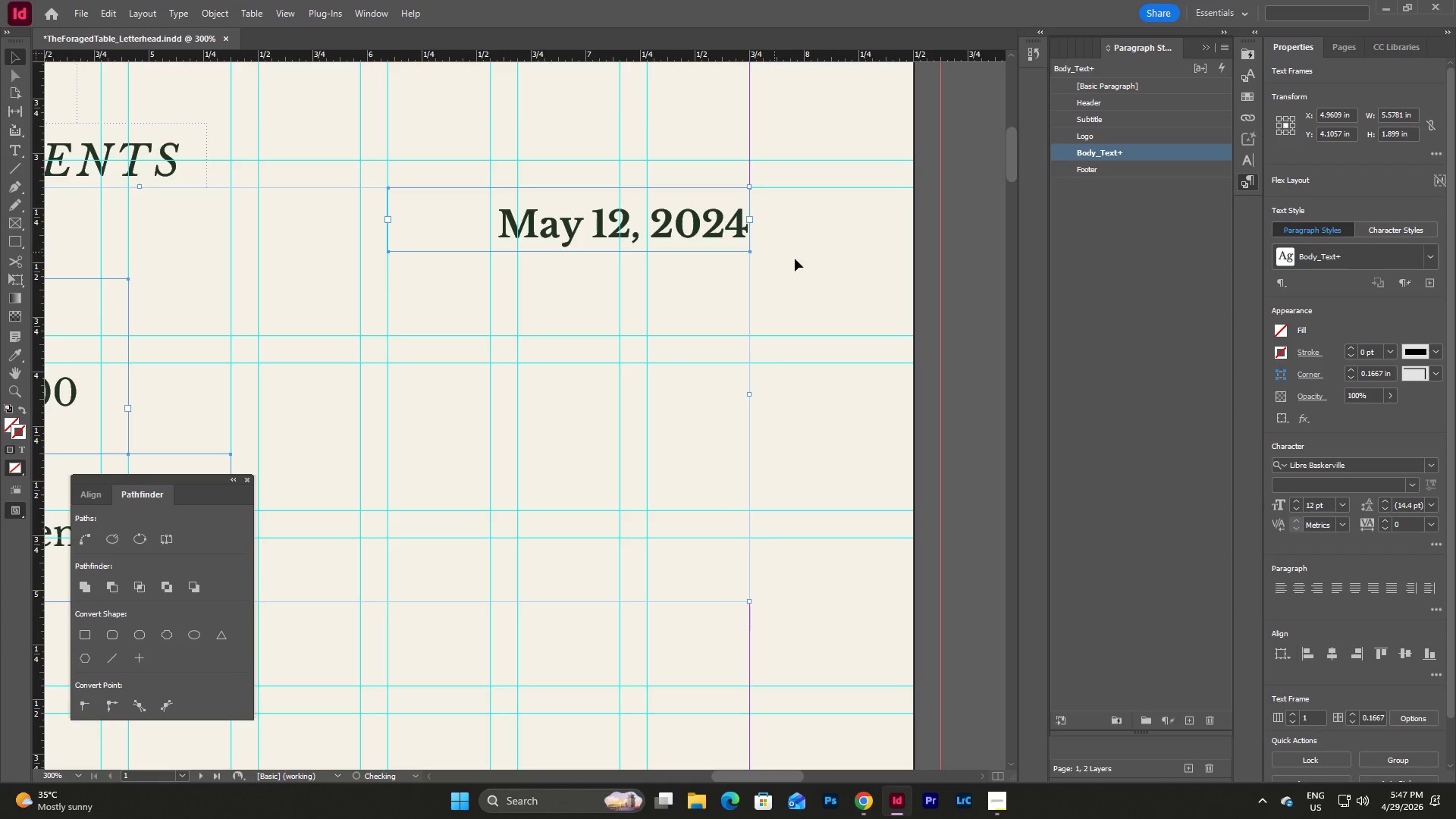 
left_click([805, 262])
 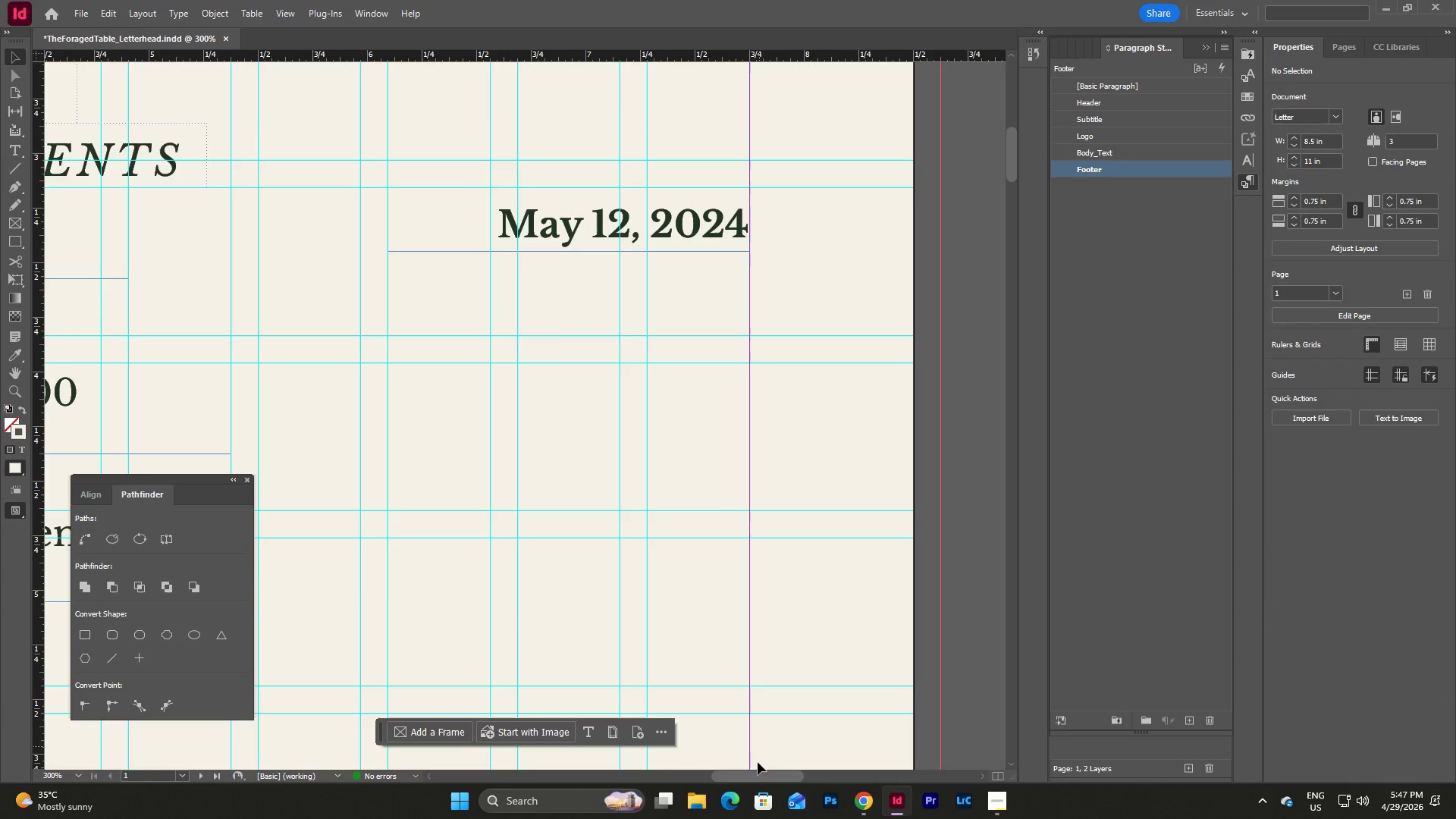 
left_click_drag(start_coordinate=[761, 780], to_coordinate=[720, 777])
 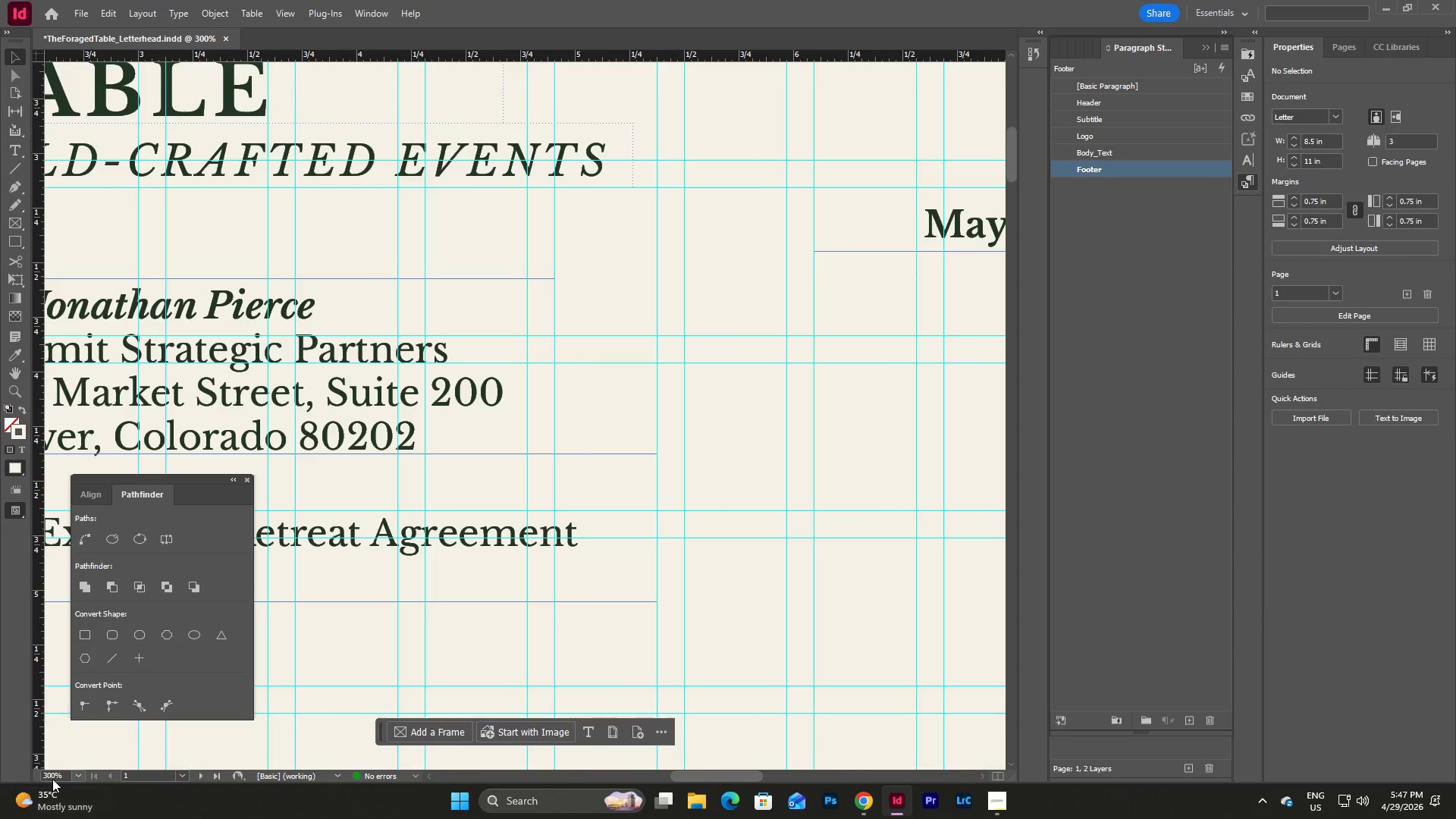 
left_click([80, 777])
 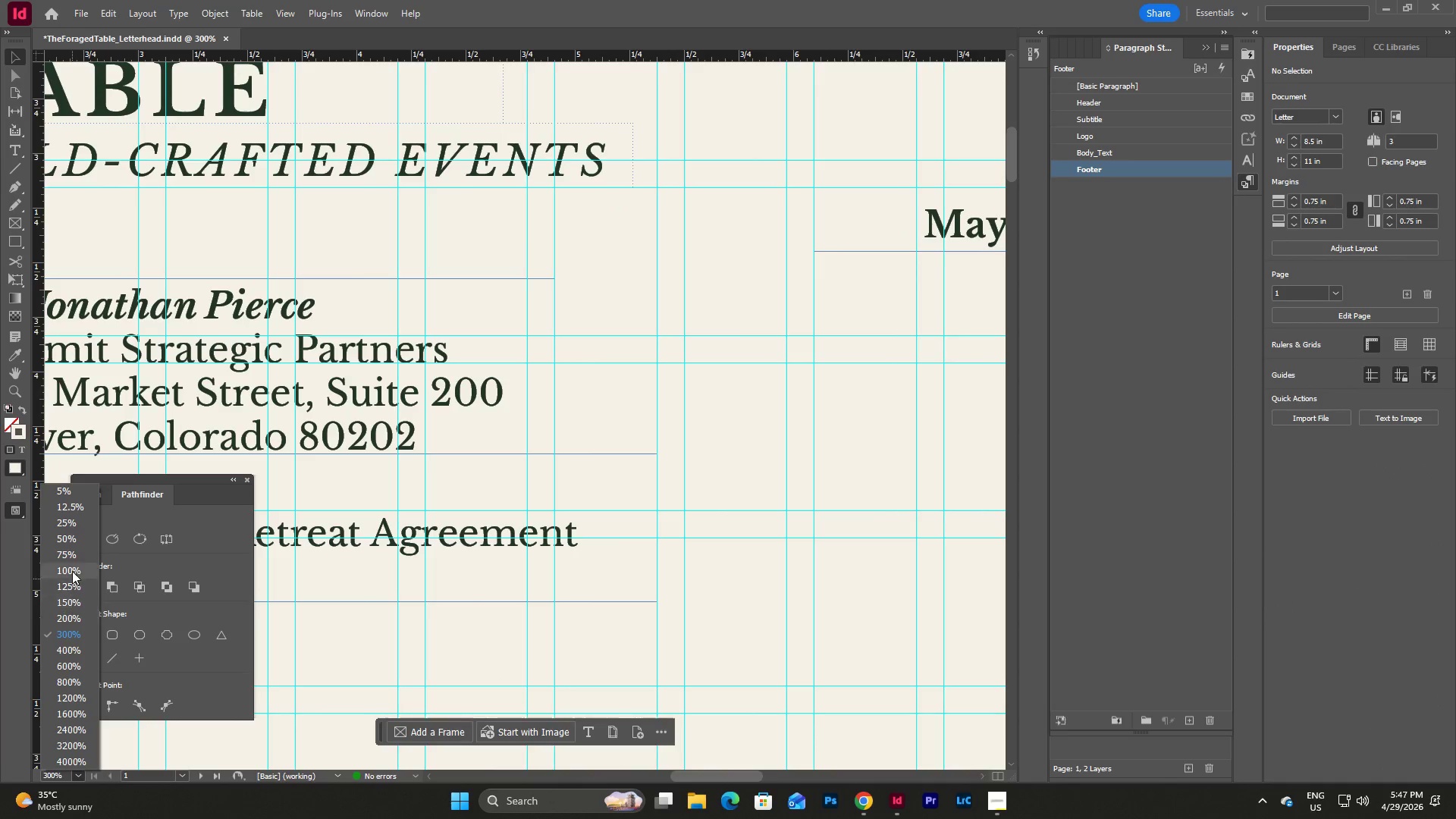 
left_click([72, 567])
 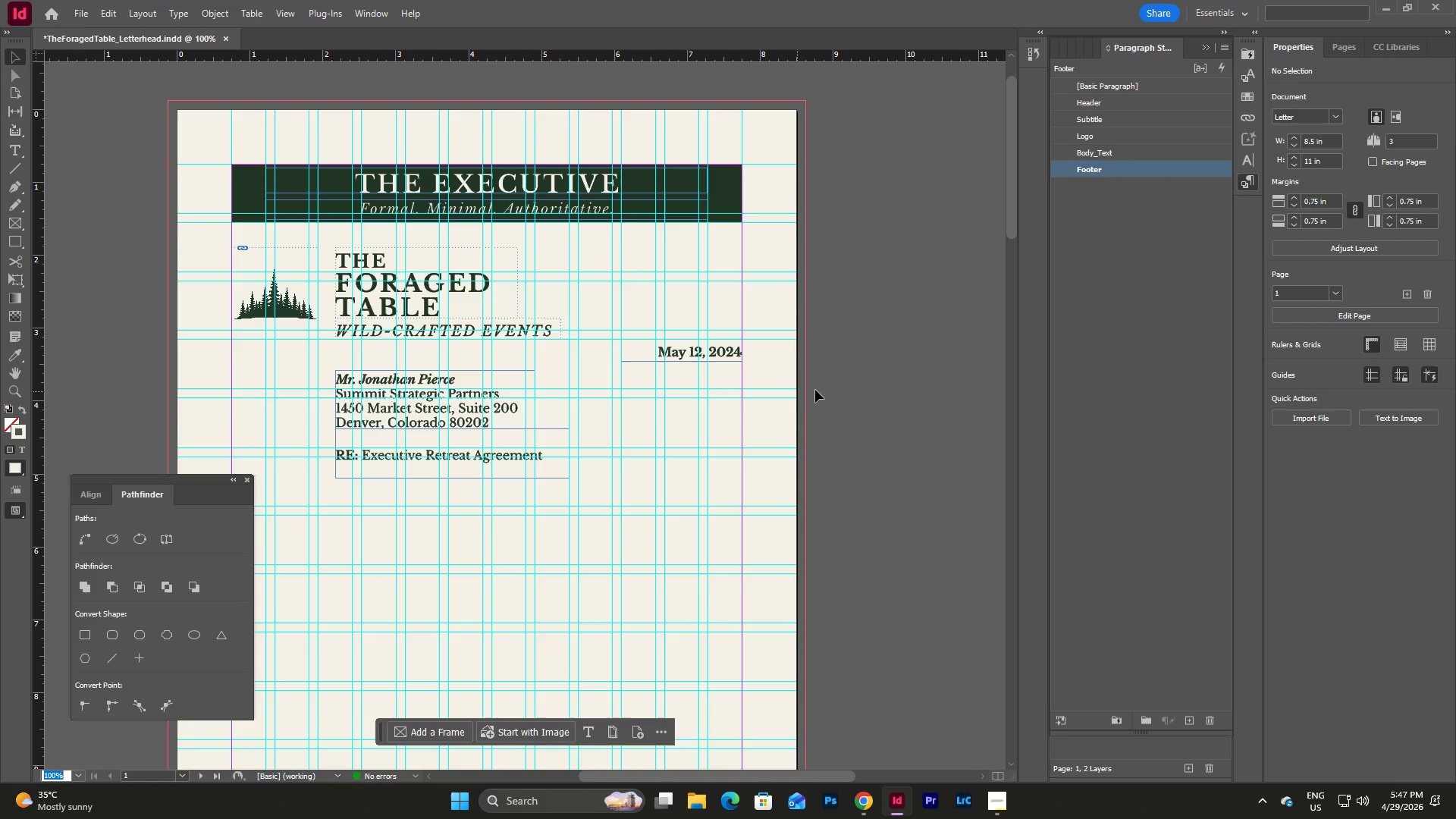 
left_click([877, 388])
 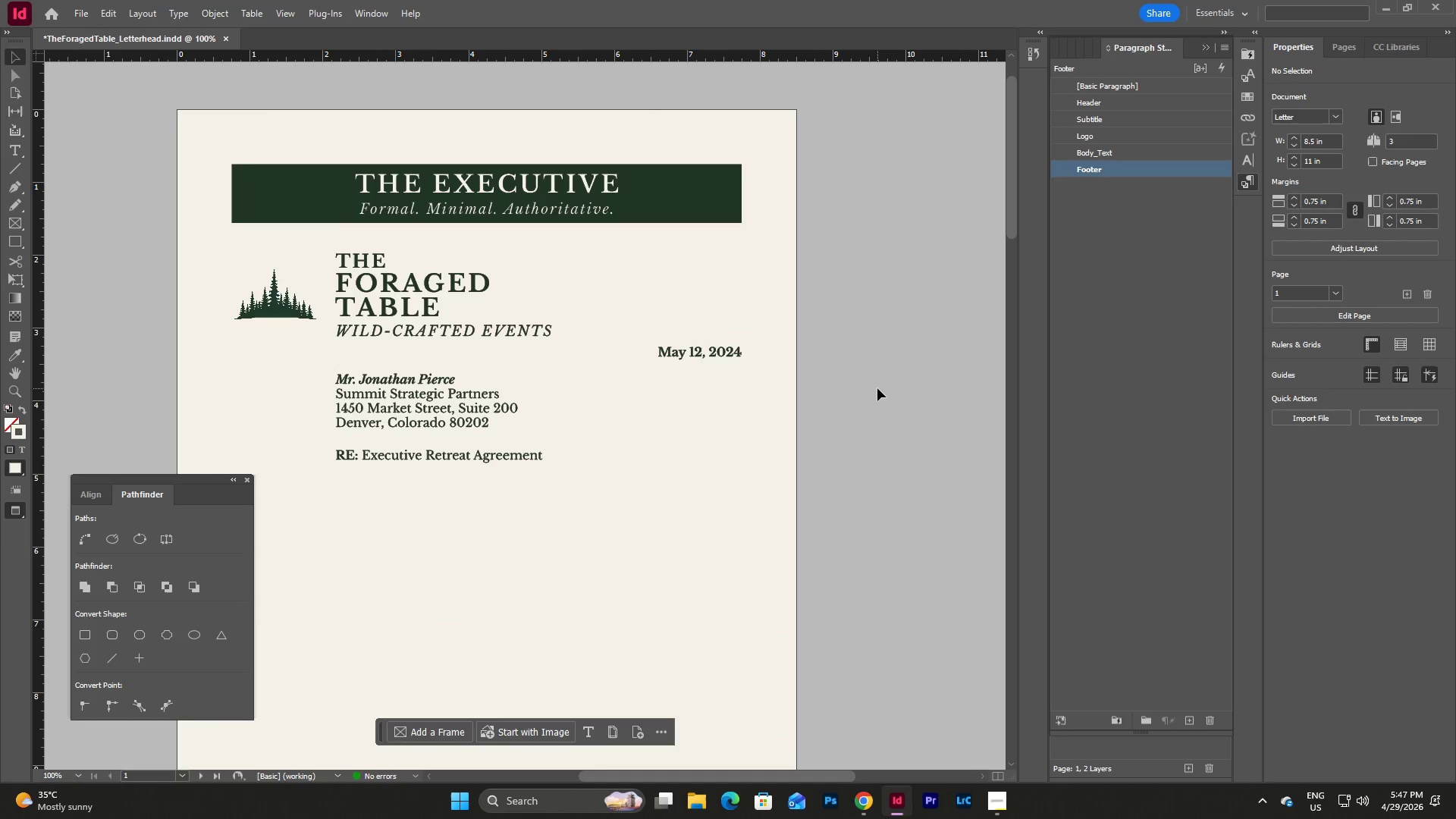 
type(ww)
 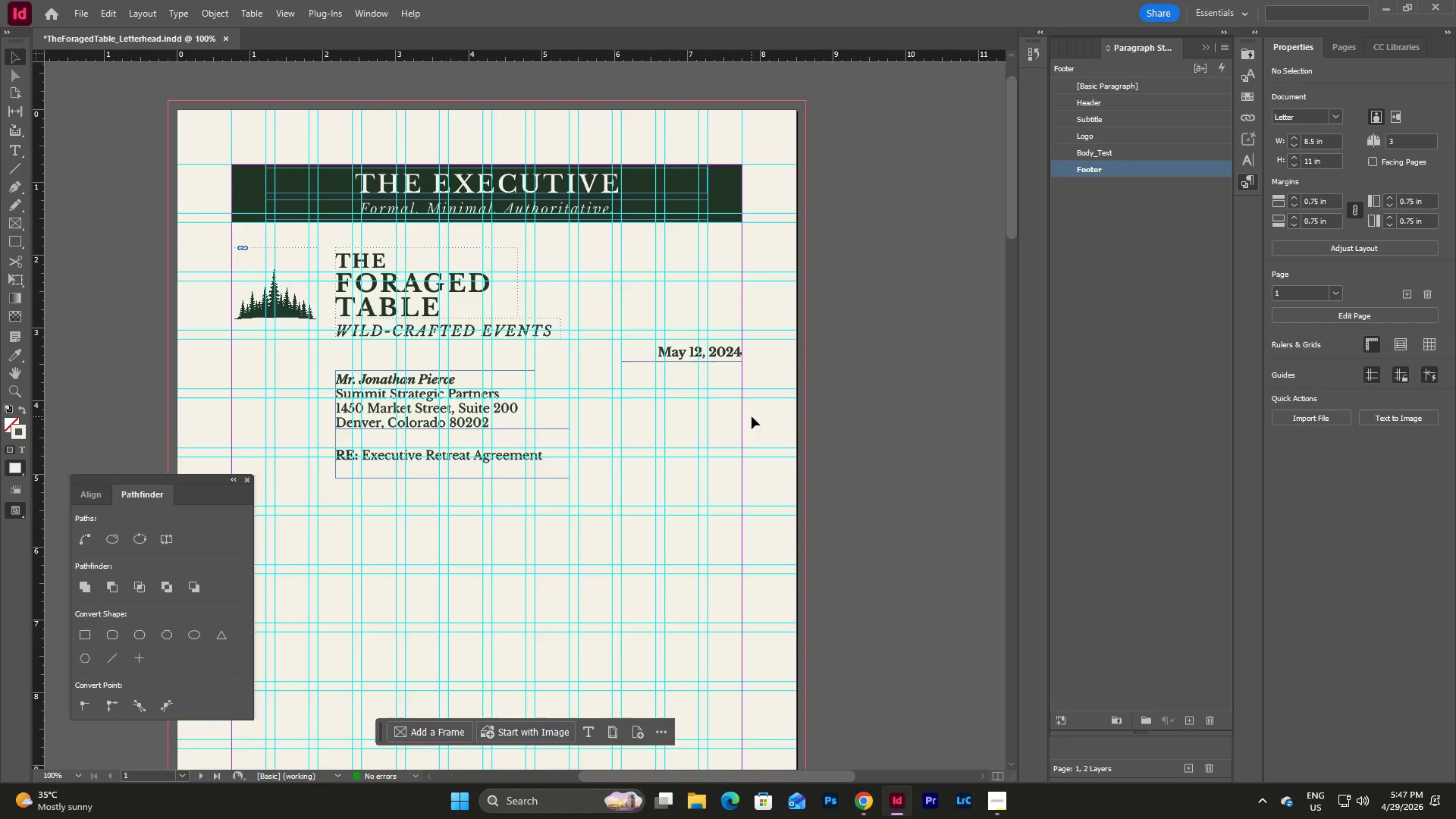 
key(Control+Z)
 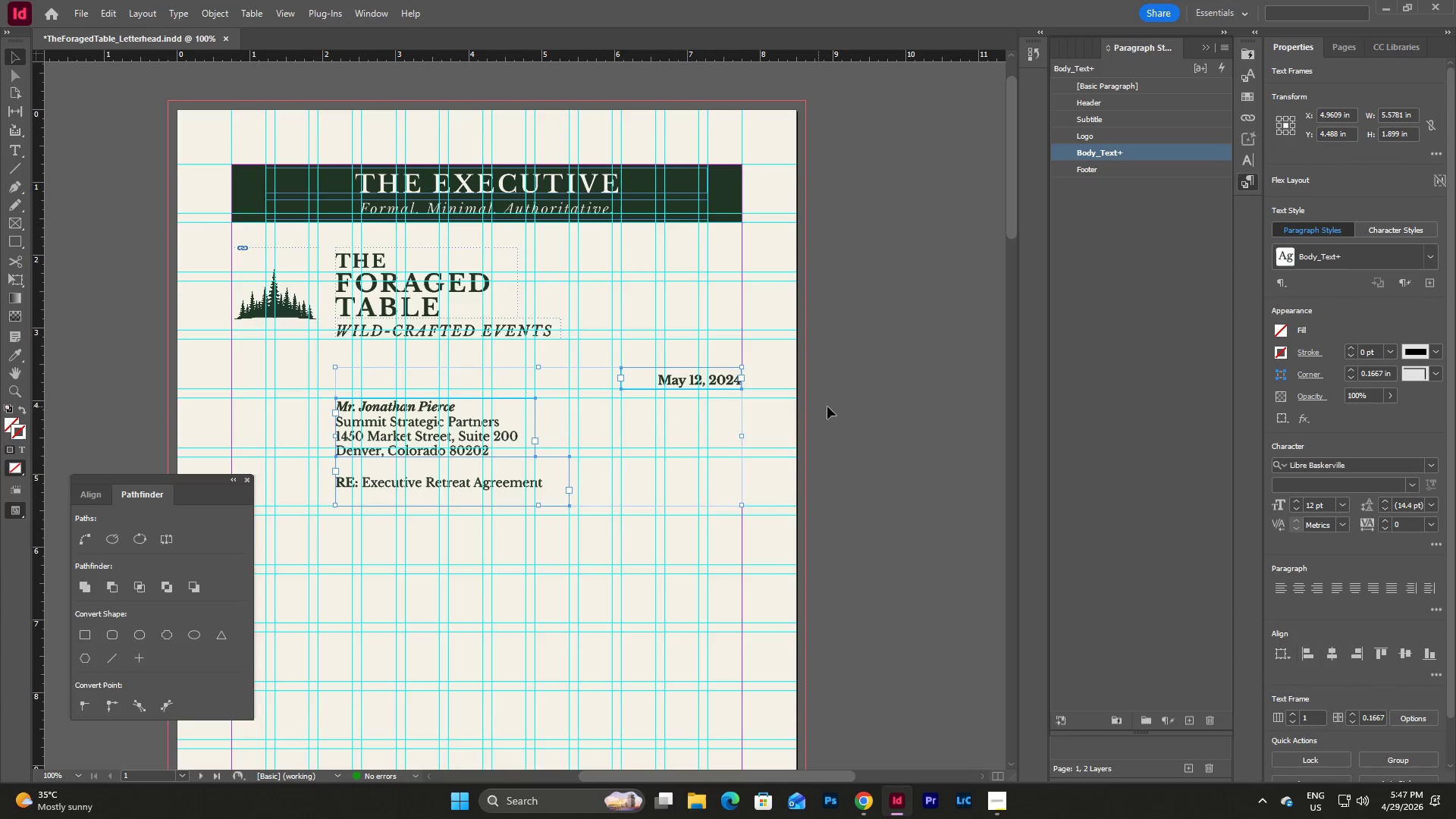 
left_click([865, 406])
 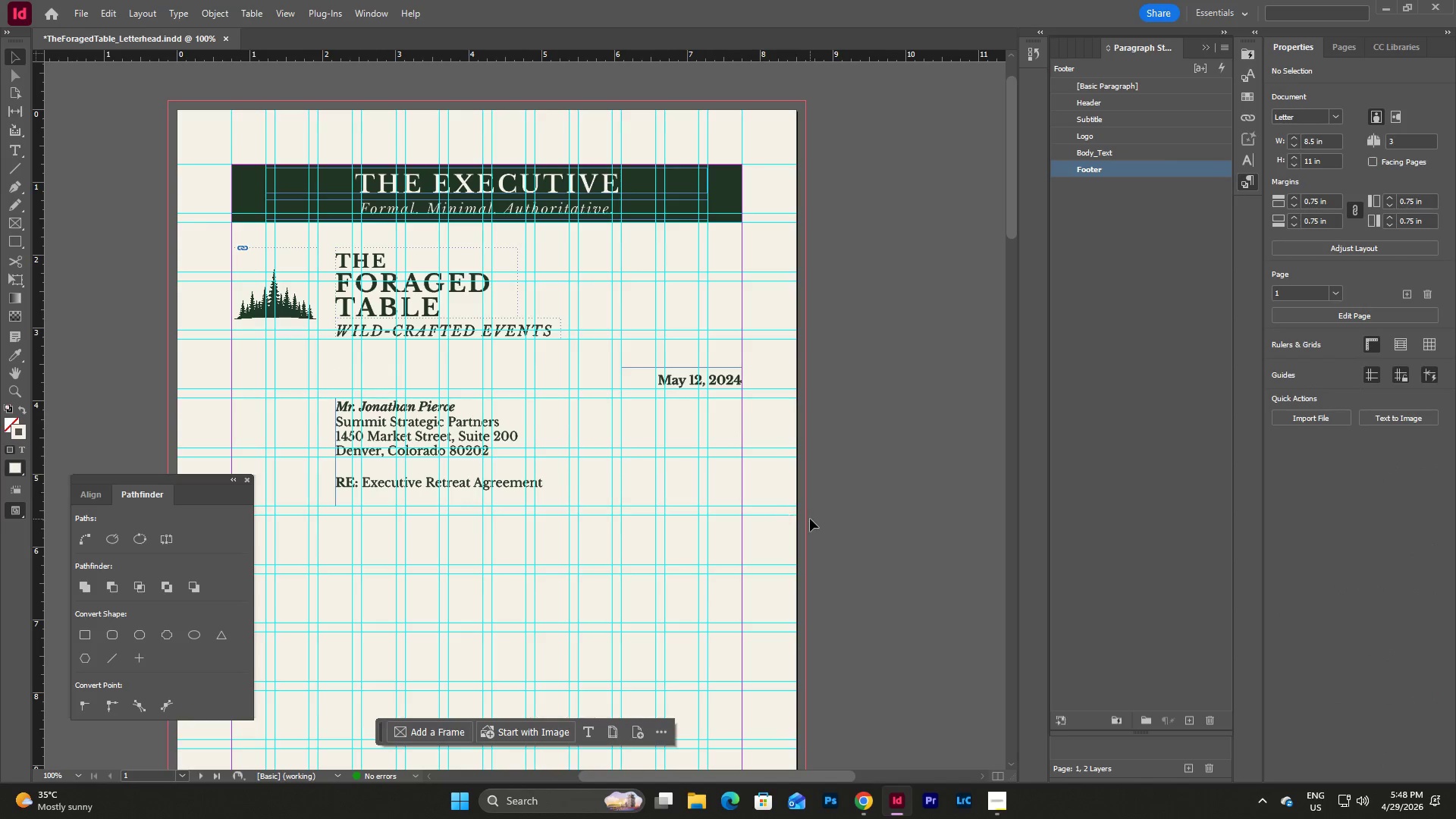 
scroll: coordinate [810, 519], scroll_direction: down, amount: 3.0
 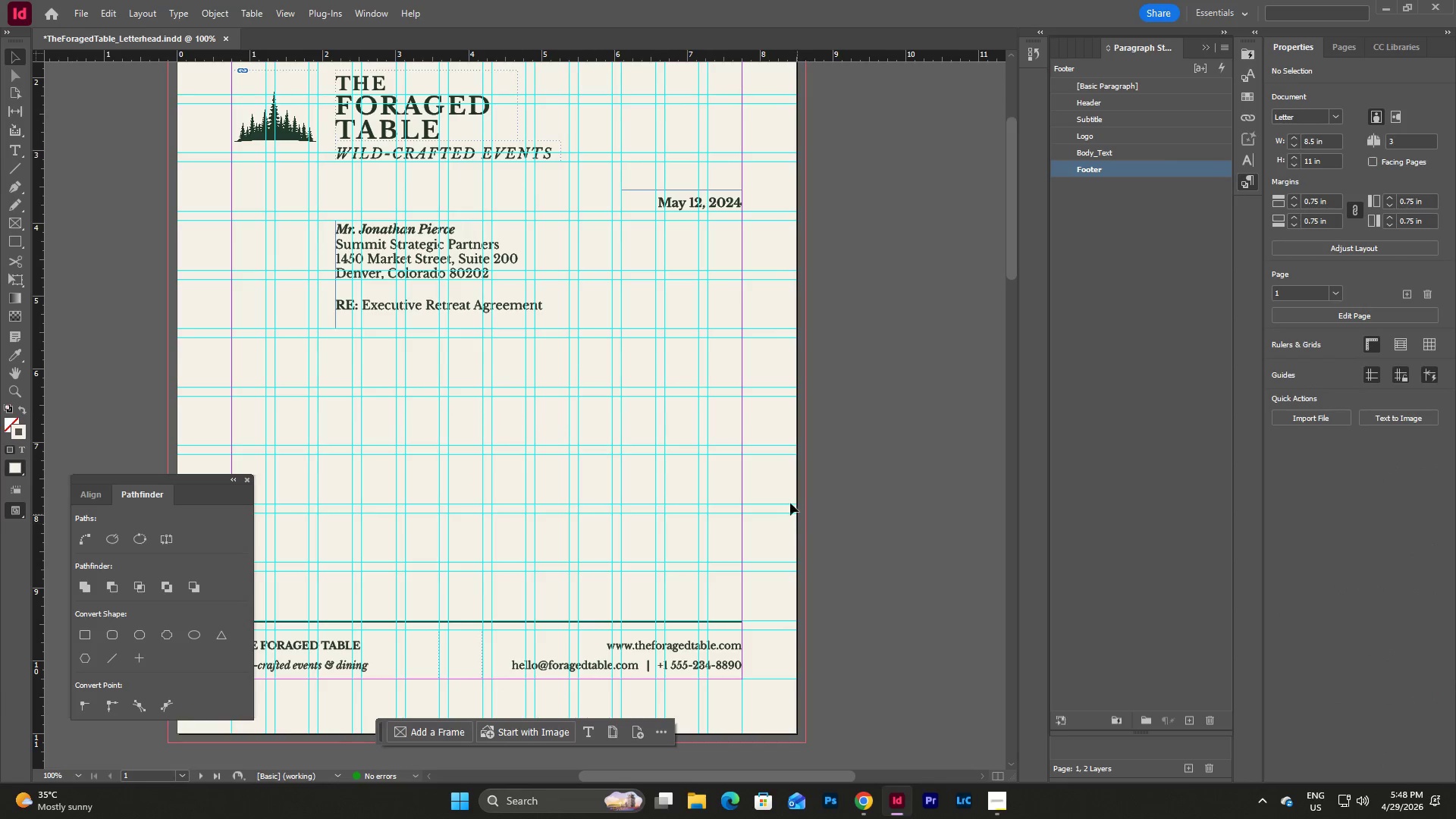 
scroll: coordinate [795, 485], scroll_direction: up, amount: 4.0
 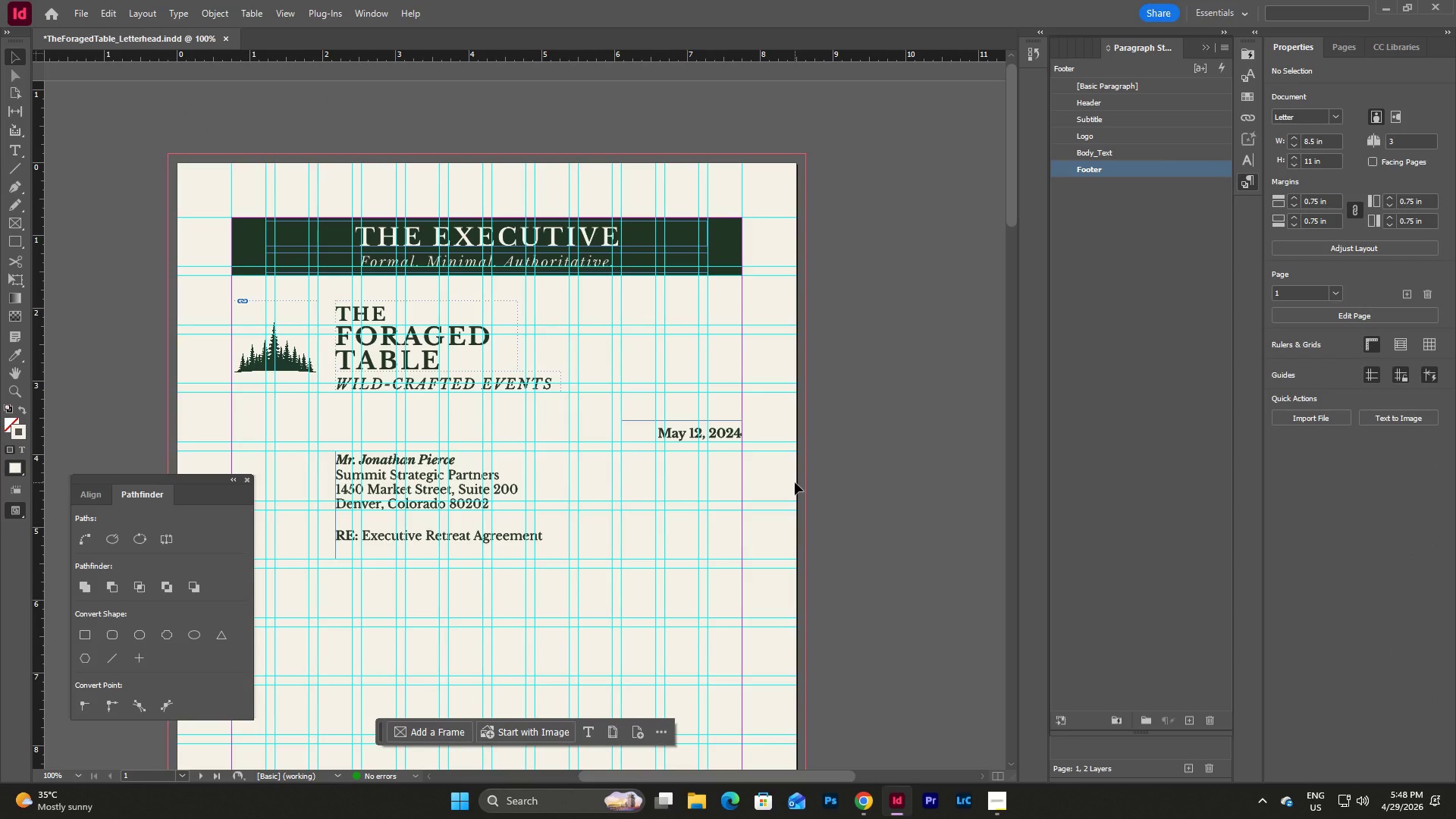 
scroll: coordinate [795, 480], scroll_direction: down, amount: 3.0
 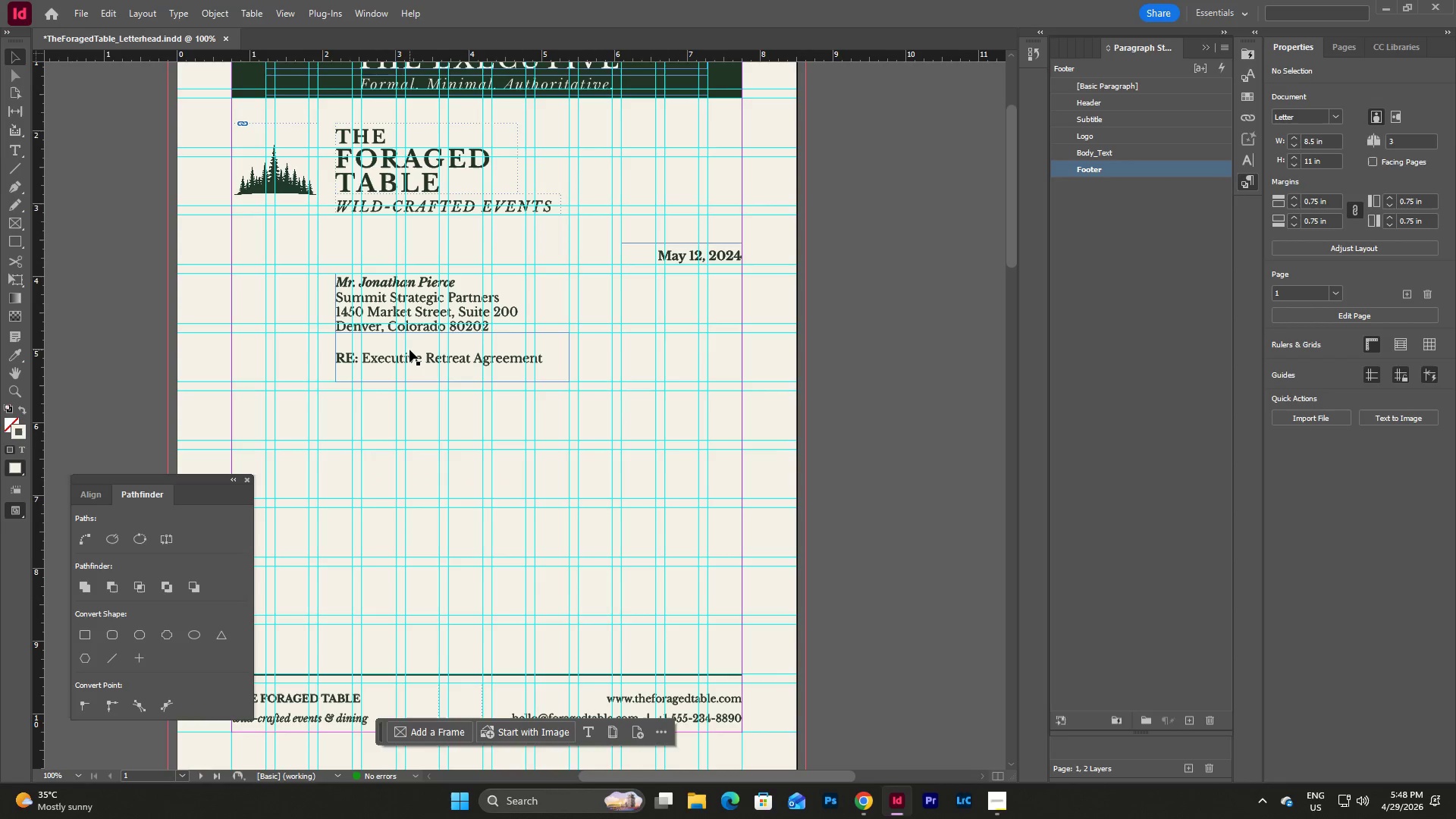 
left_click([410, 350])
 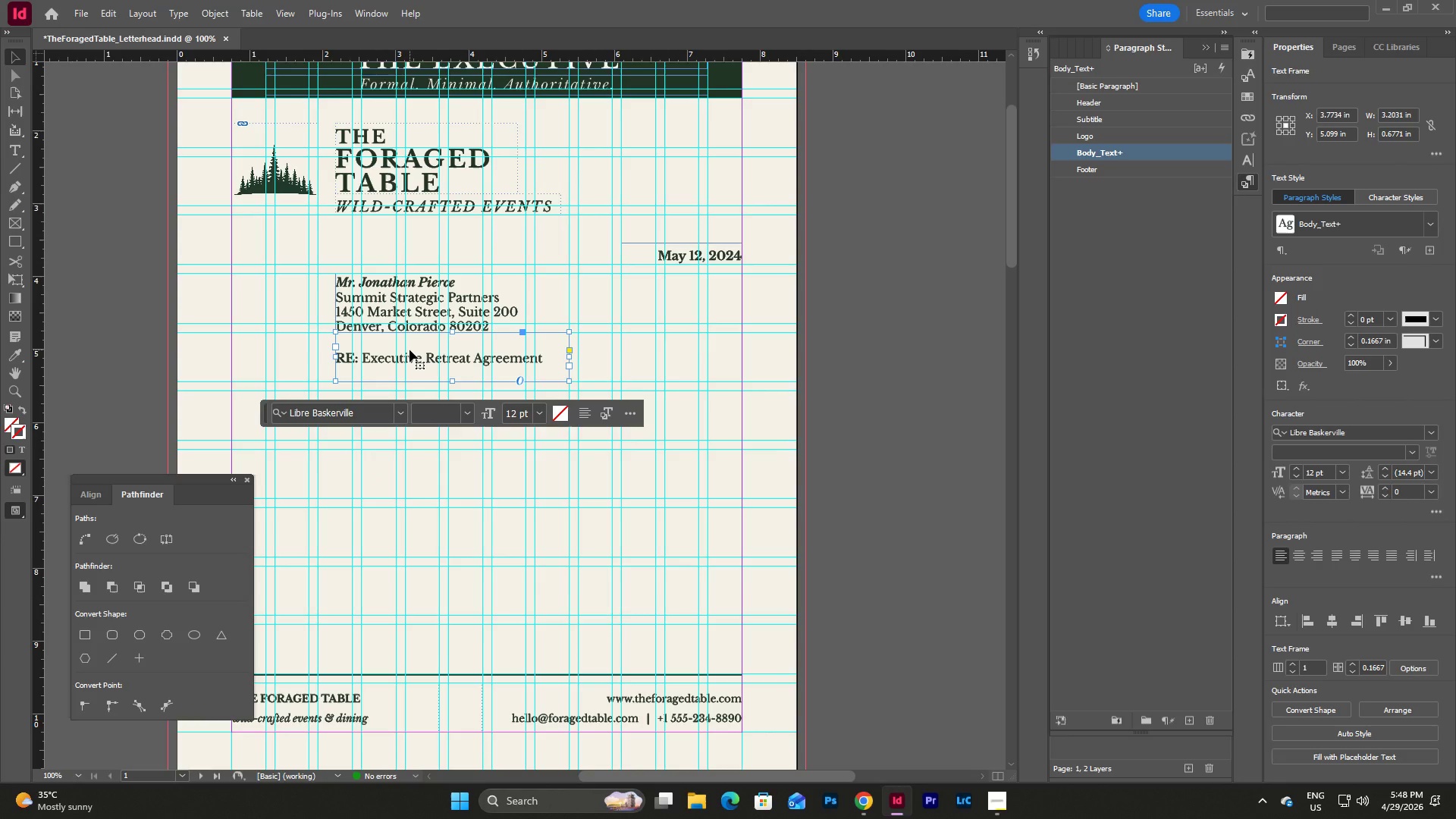 
key(Control+C)
 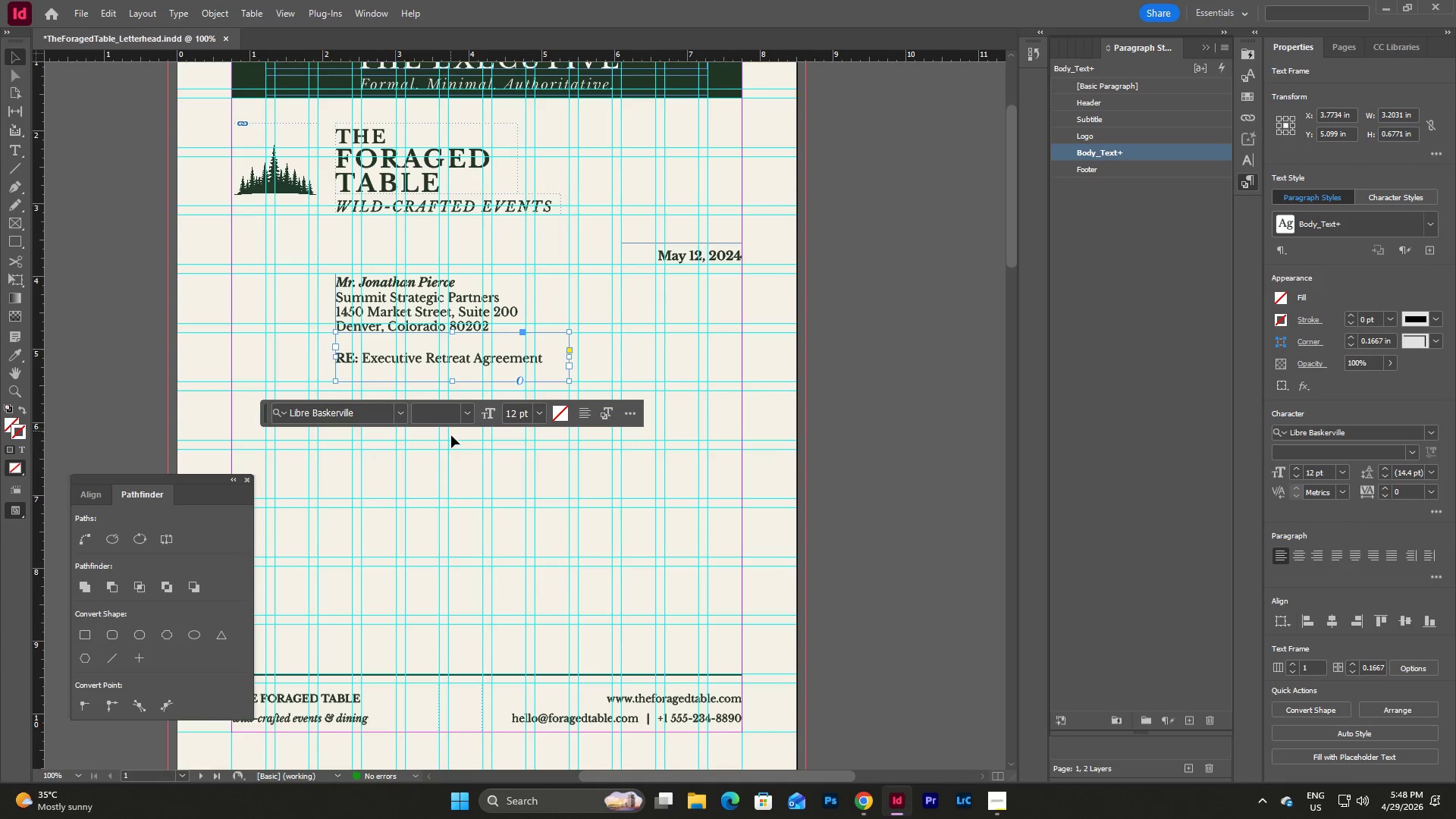 
left_click([577, 488])
 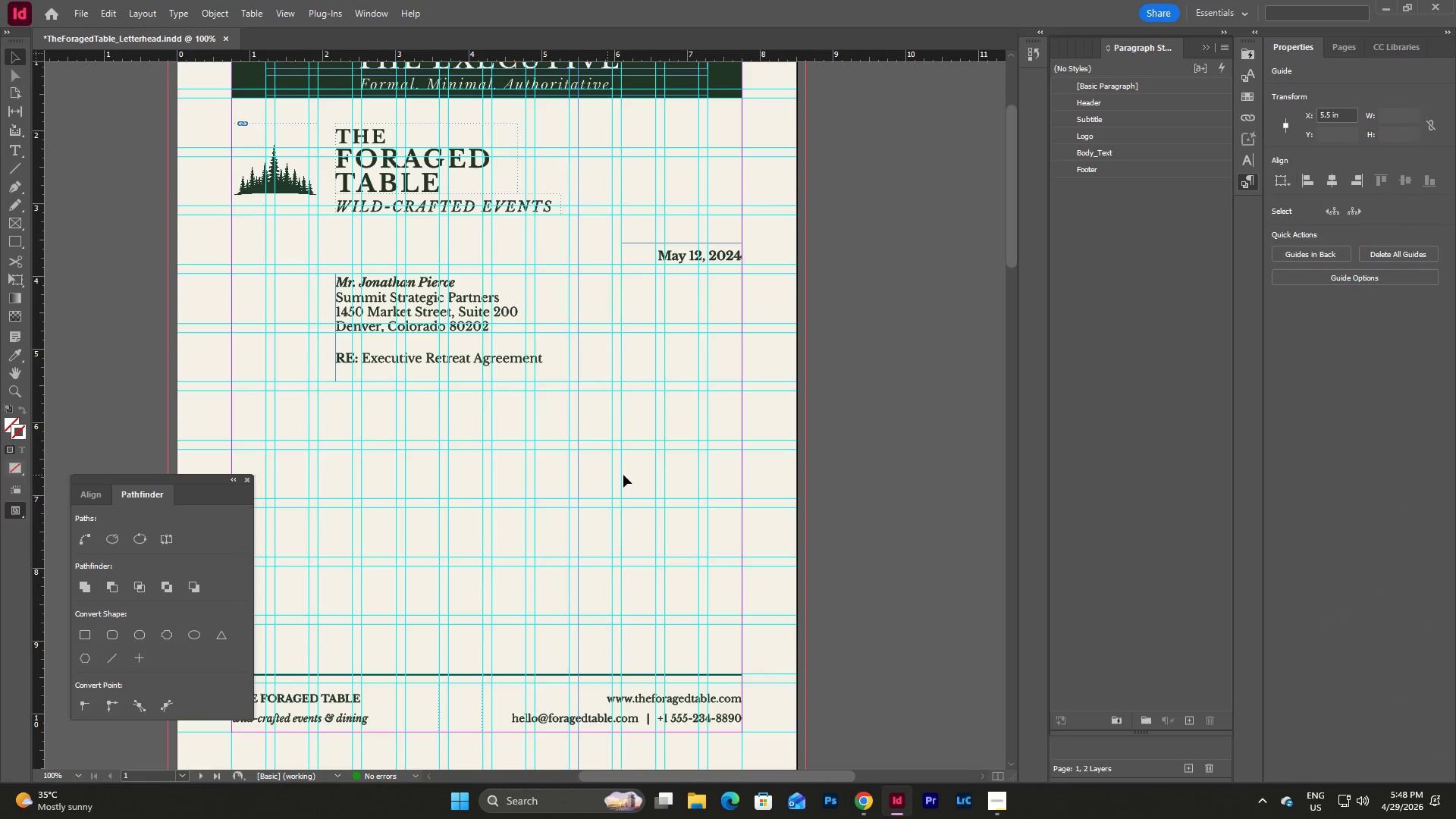 
left_click([595, 474])
 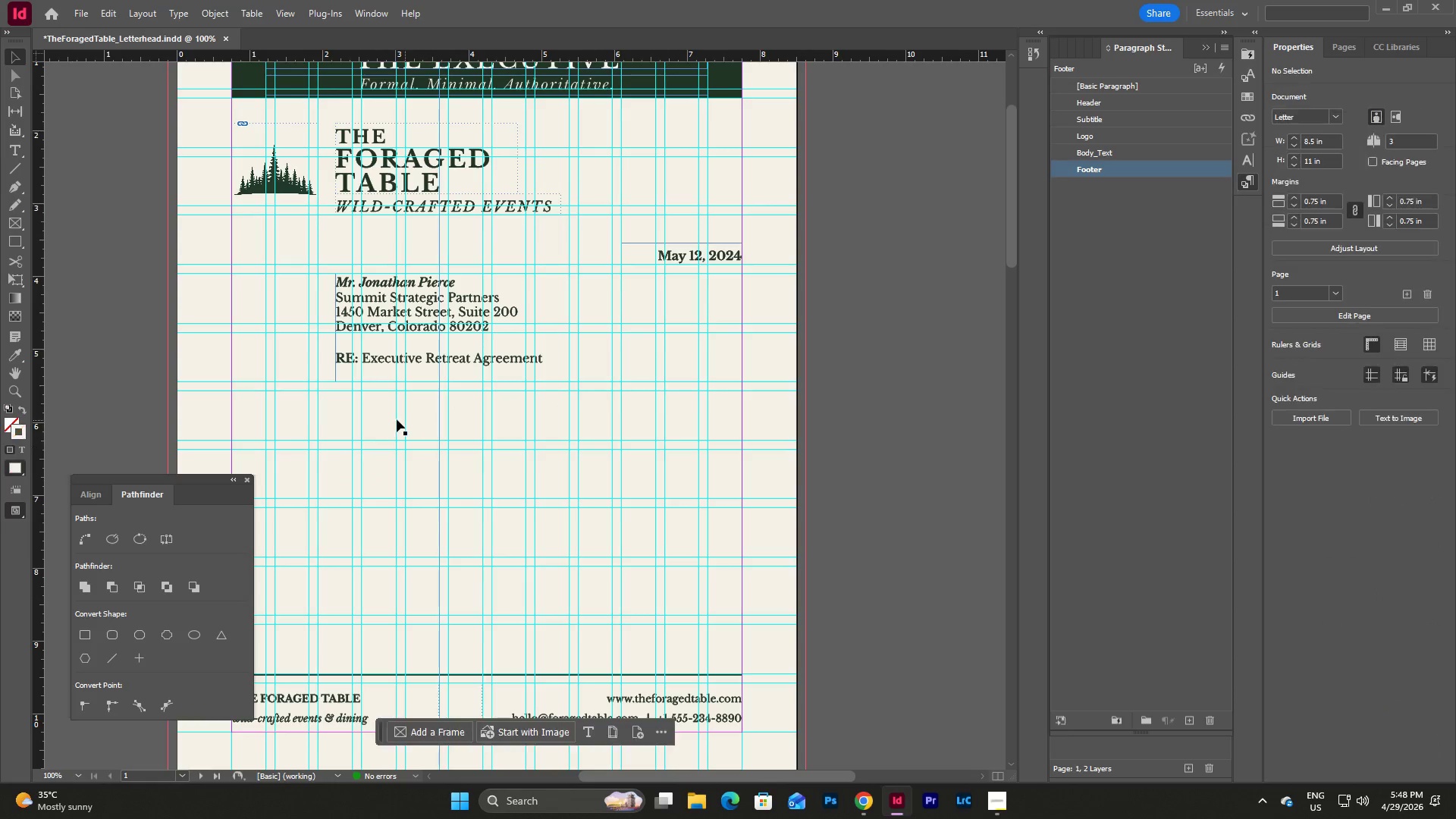 
key(Control+V)
 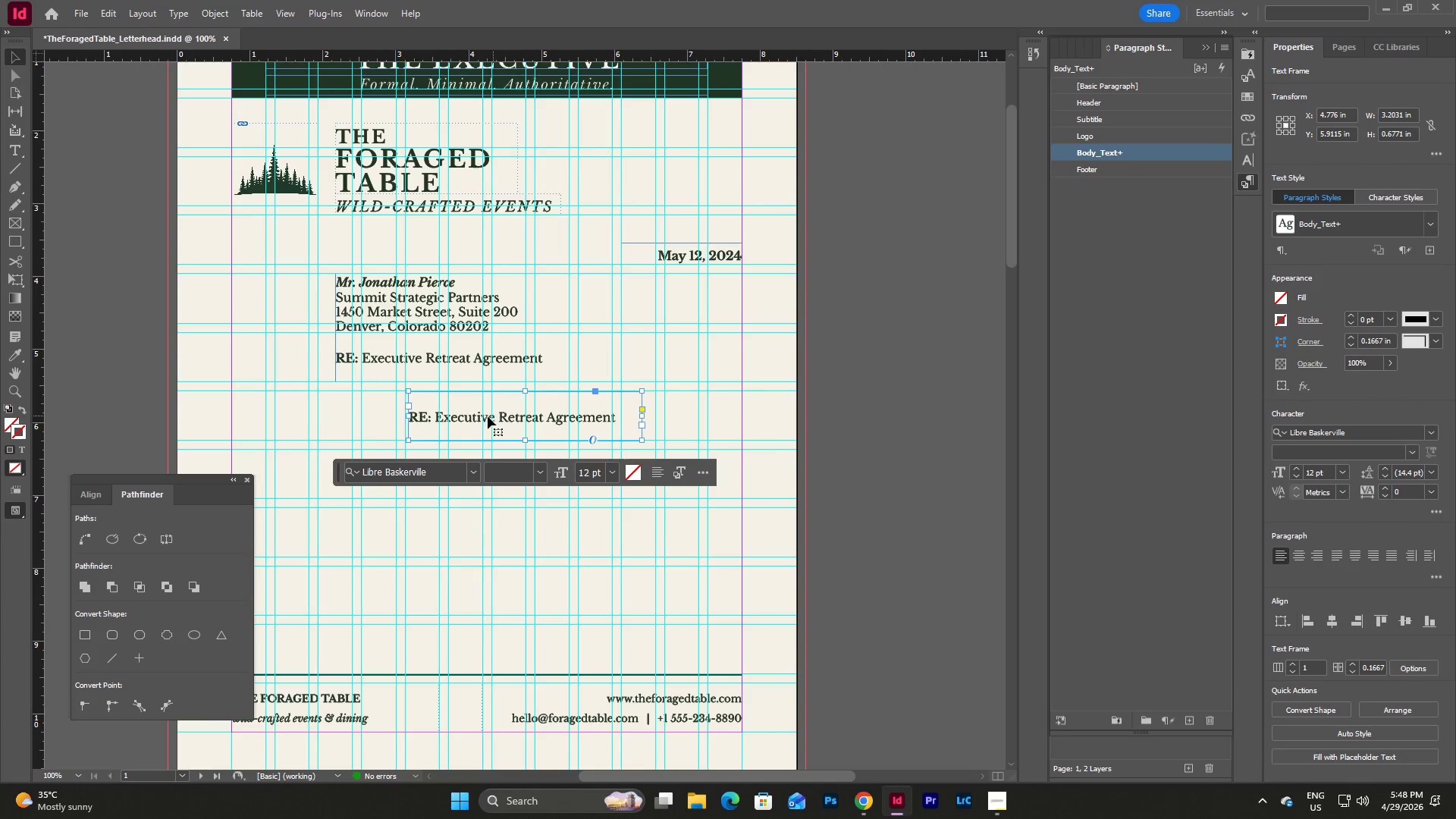 
left_click_drag(start_coordinate=[482, 416], to_coordinate=[410, 406])
 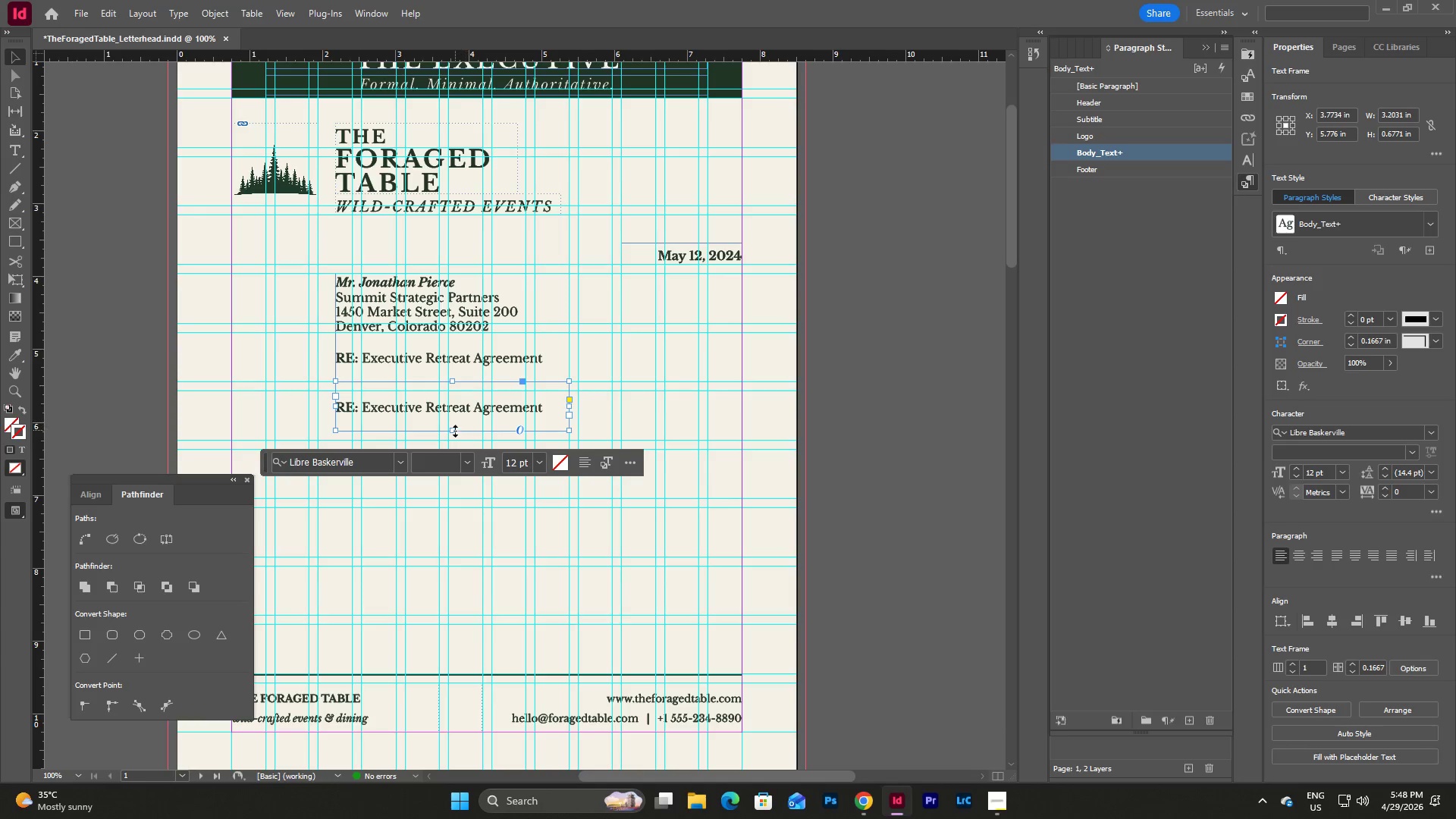 
left_click_drag(start_coordinate=[453, 431], to_coordinate=[454, 406])
 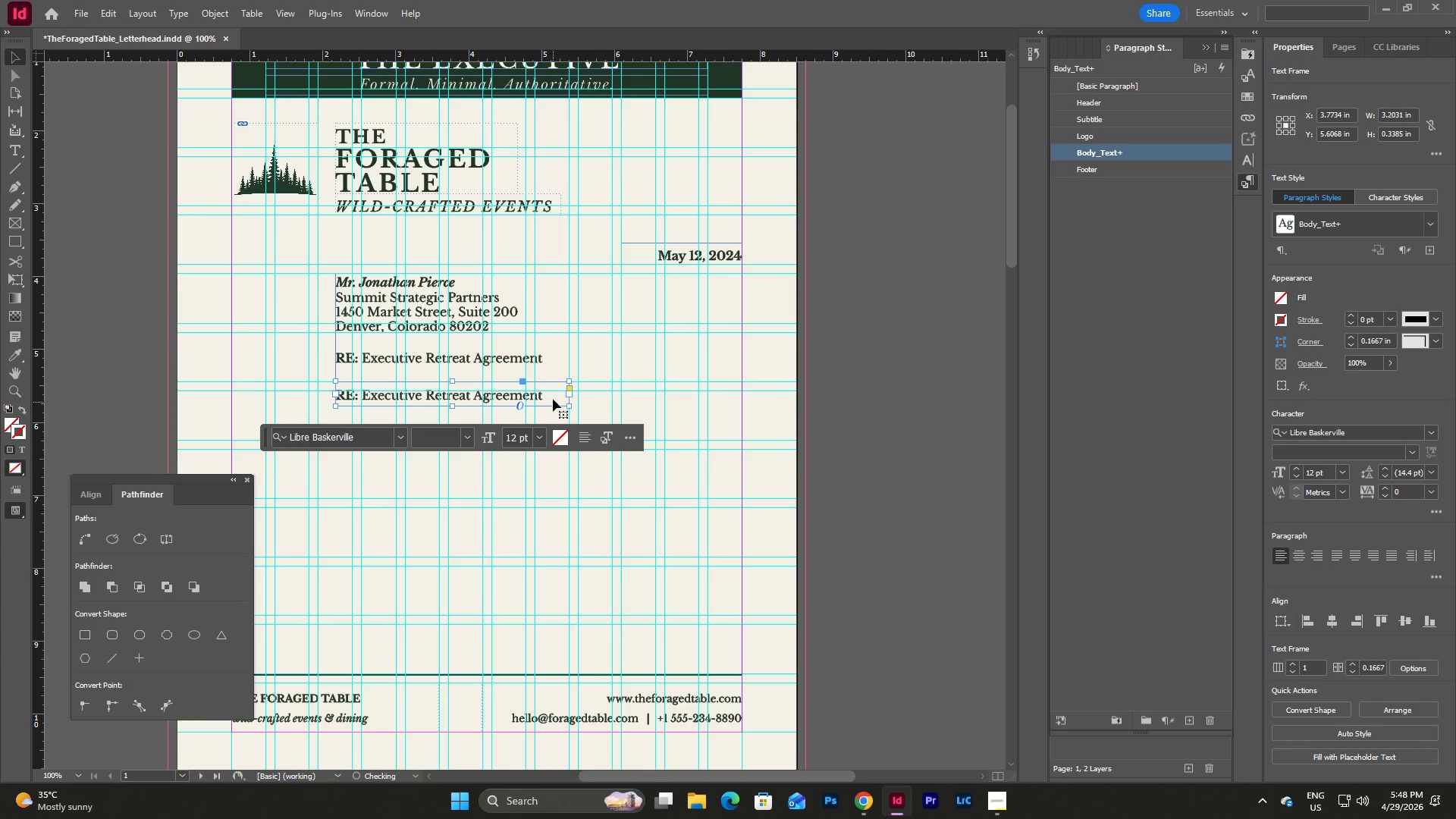 
left_click([553, 397])
 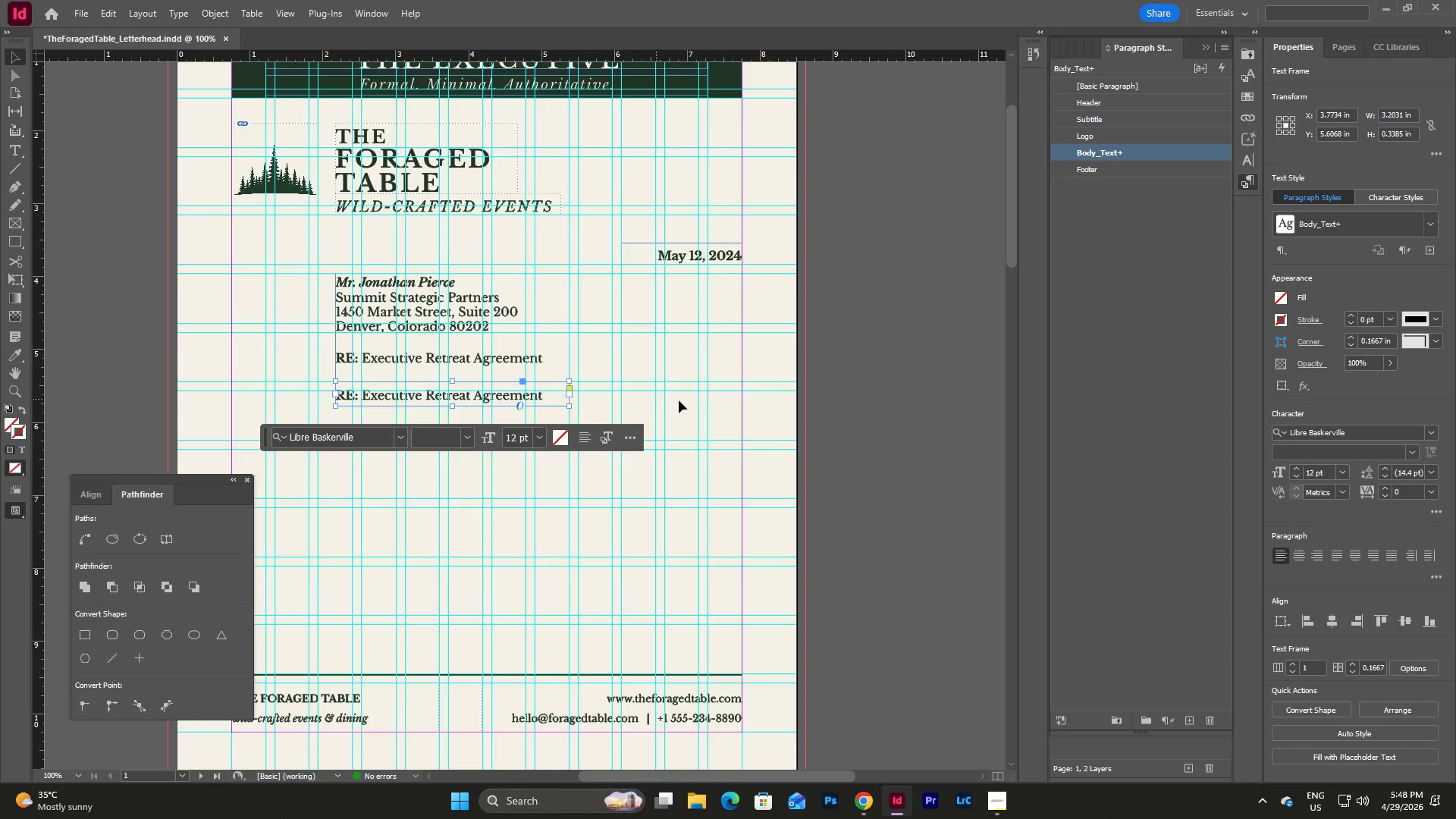 
left_click([685, 401])
 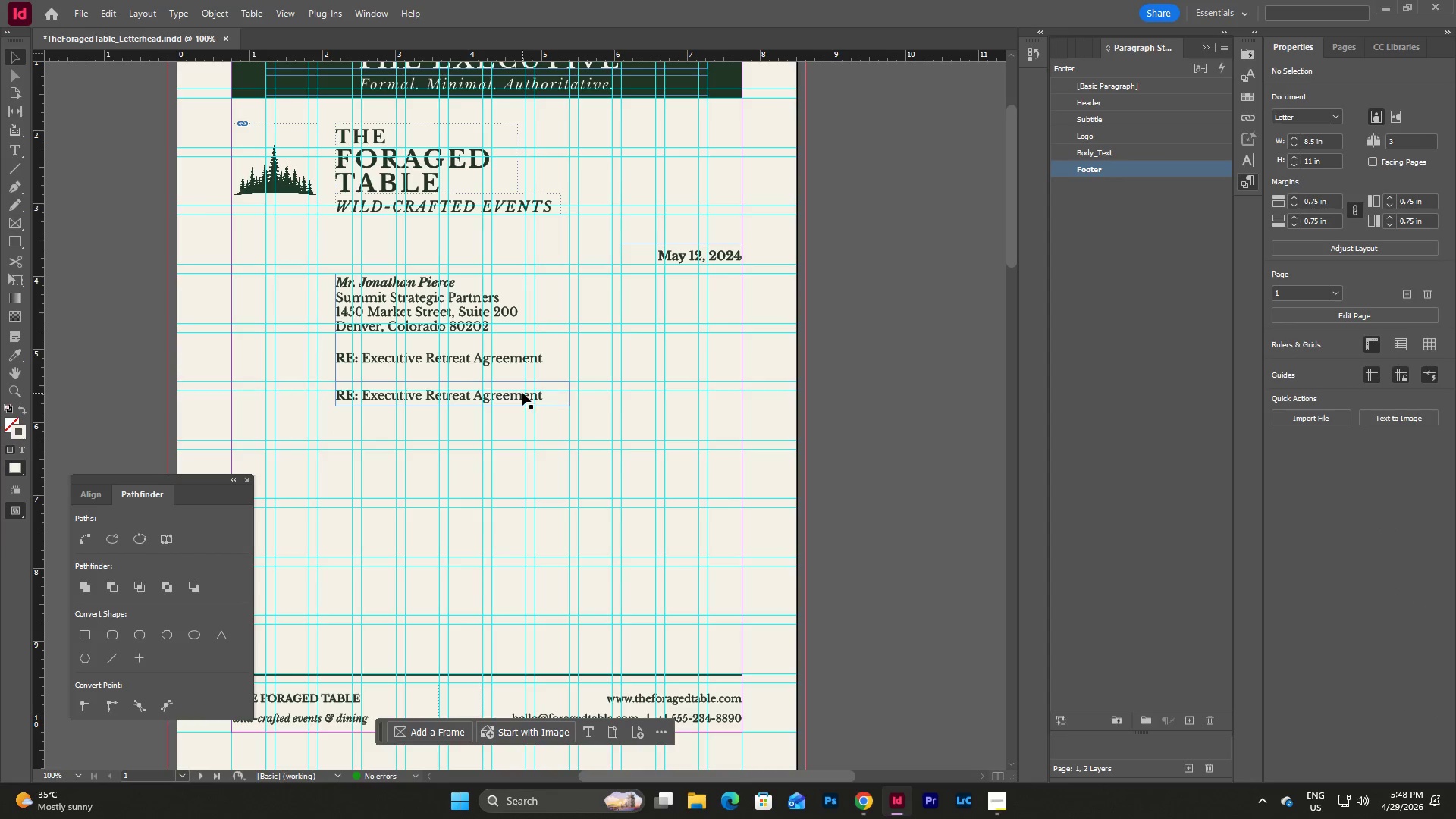 
double_click([522, 393])
 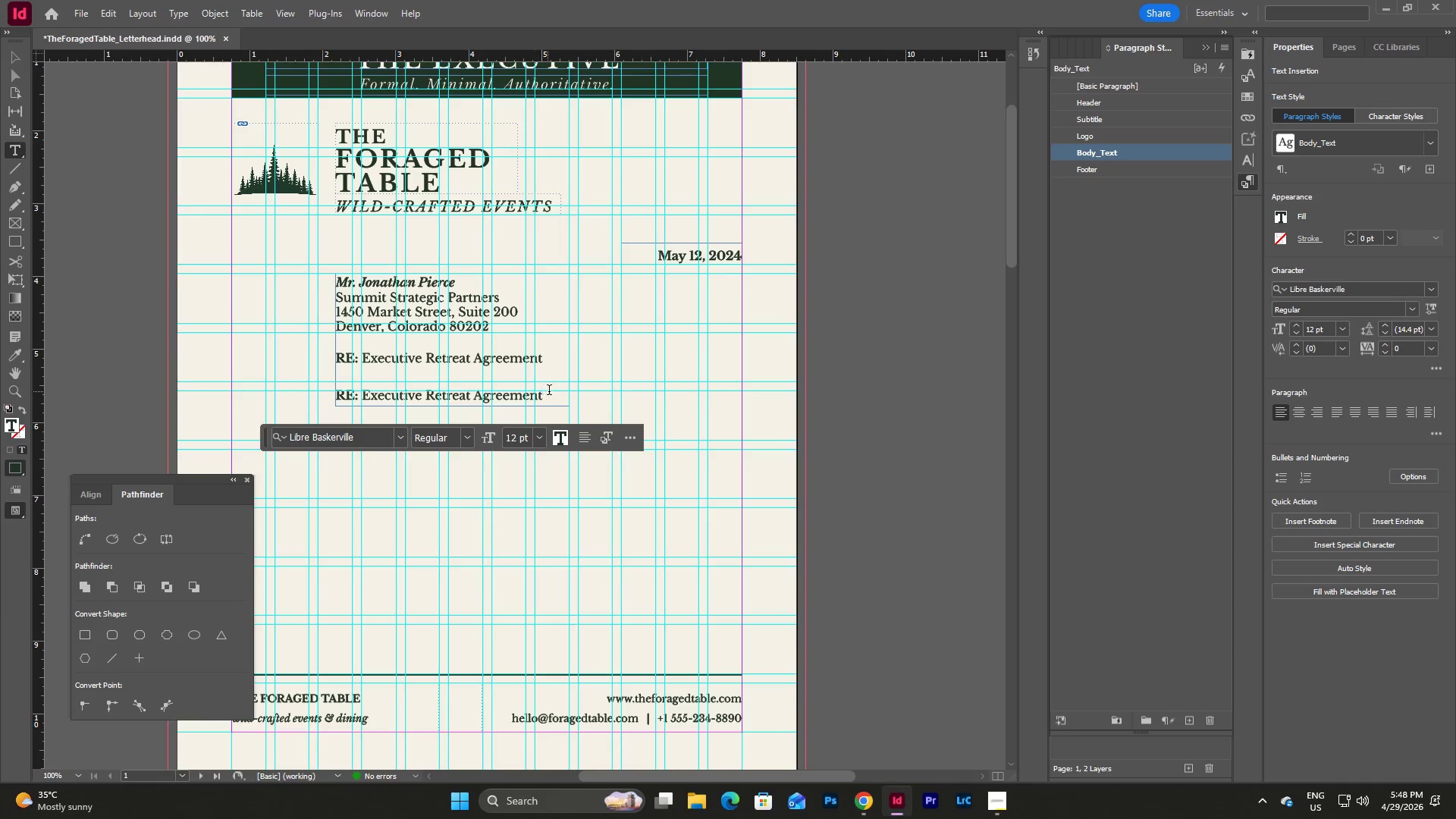 
left_click_drag(start_coordinate=[552, 392], to_coordinate=[303, 386])
 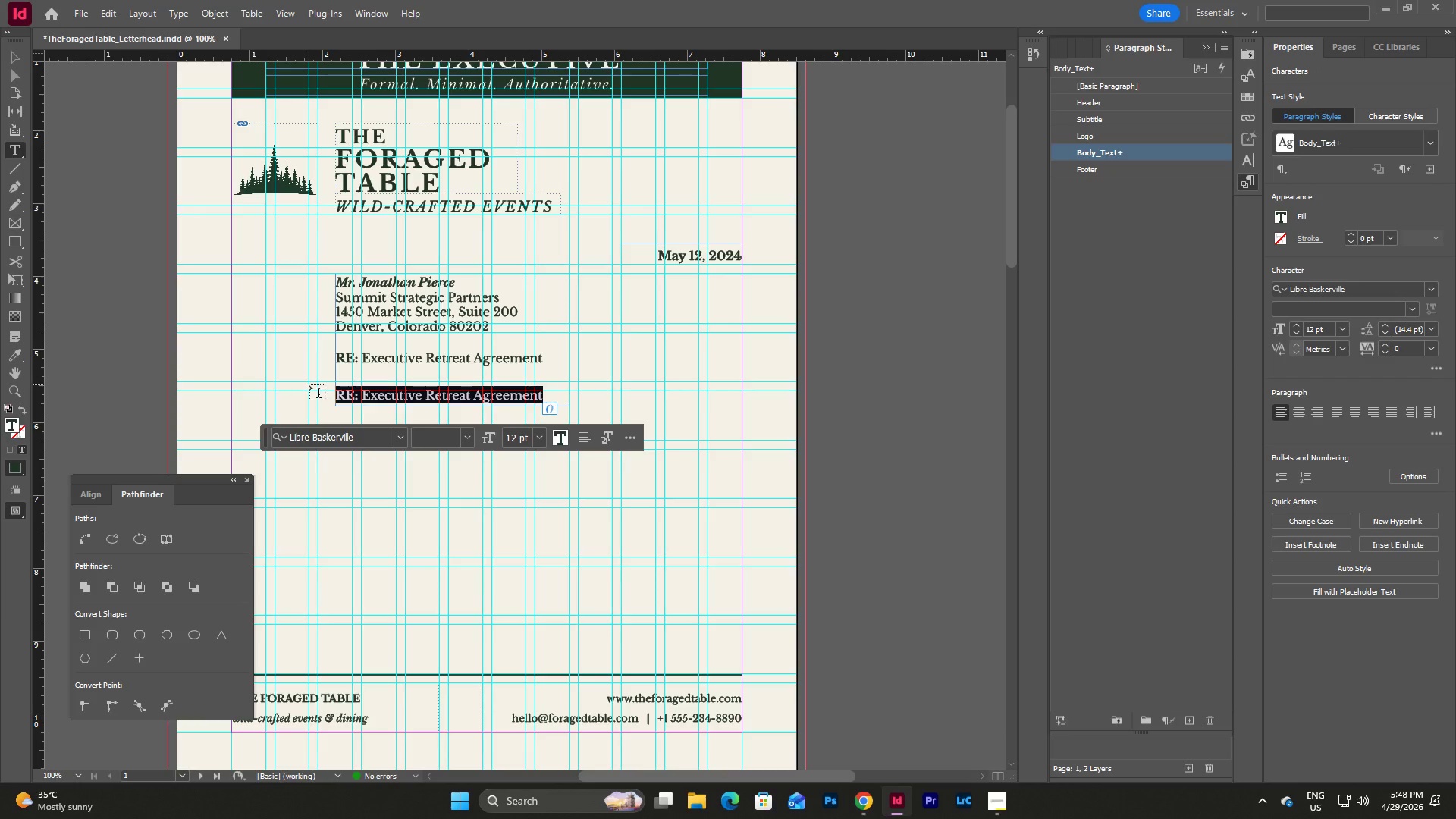 
type(F)
key(Backspace)
type(Dear, Mr. )
key(Backspace)
key(Backspace)
key(Backspace)
key(Backspace)
key(Backspace)
key(Backspace)
type( Mr. Pierce,)
 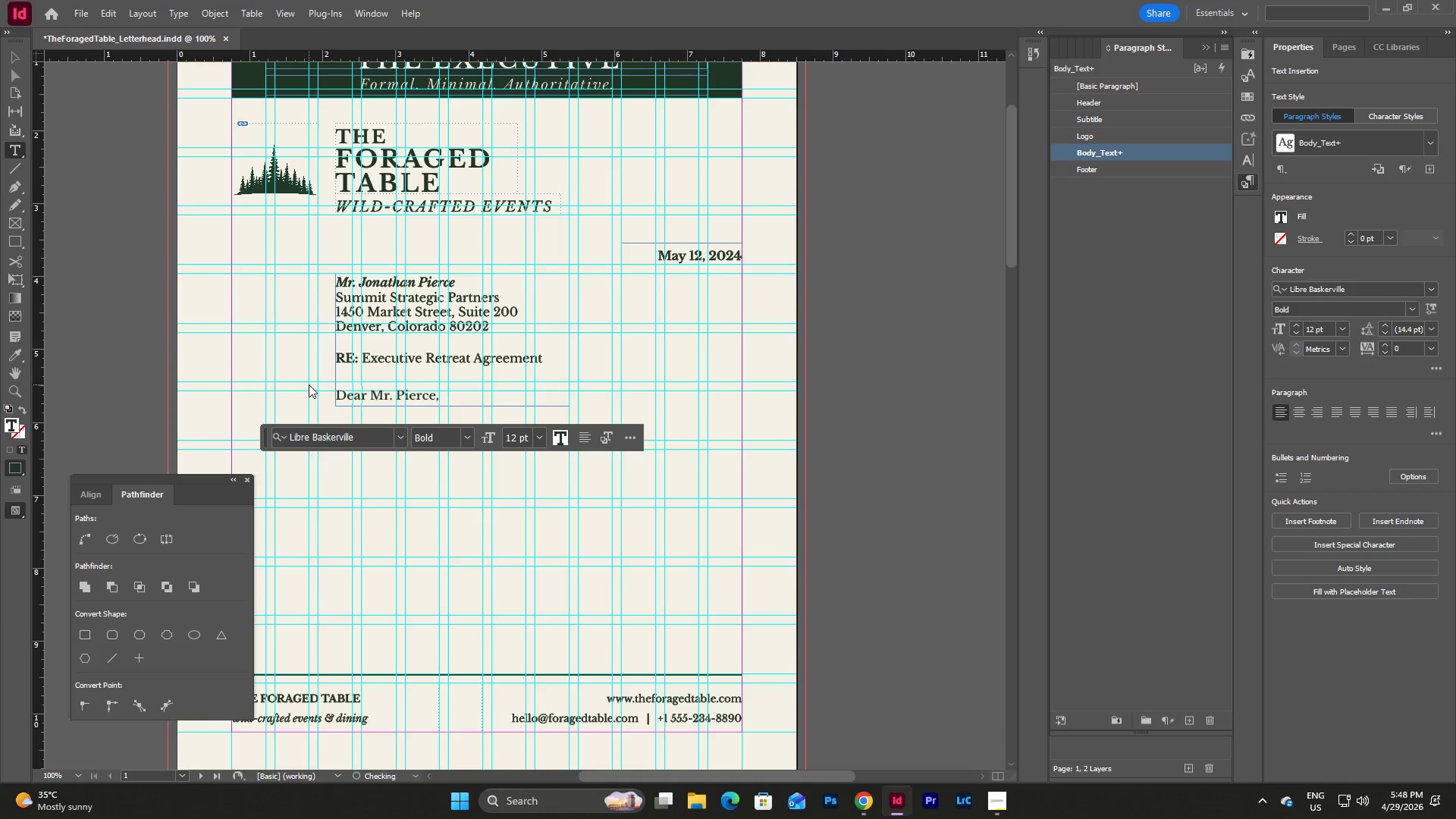 
key(Escape)
 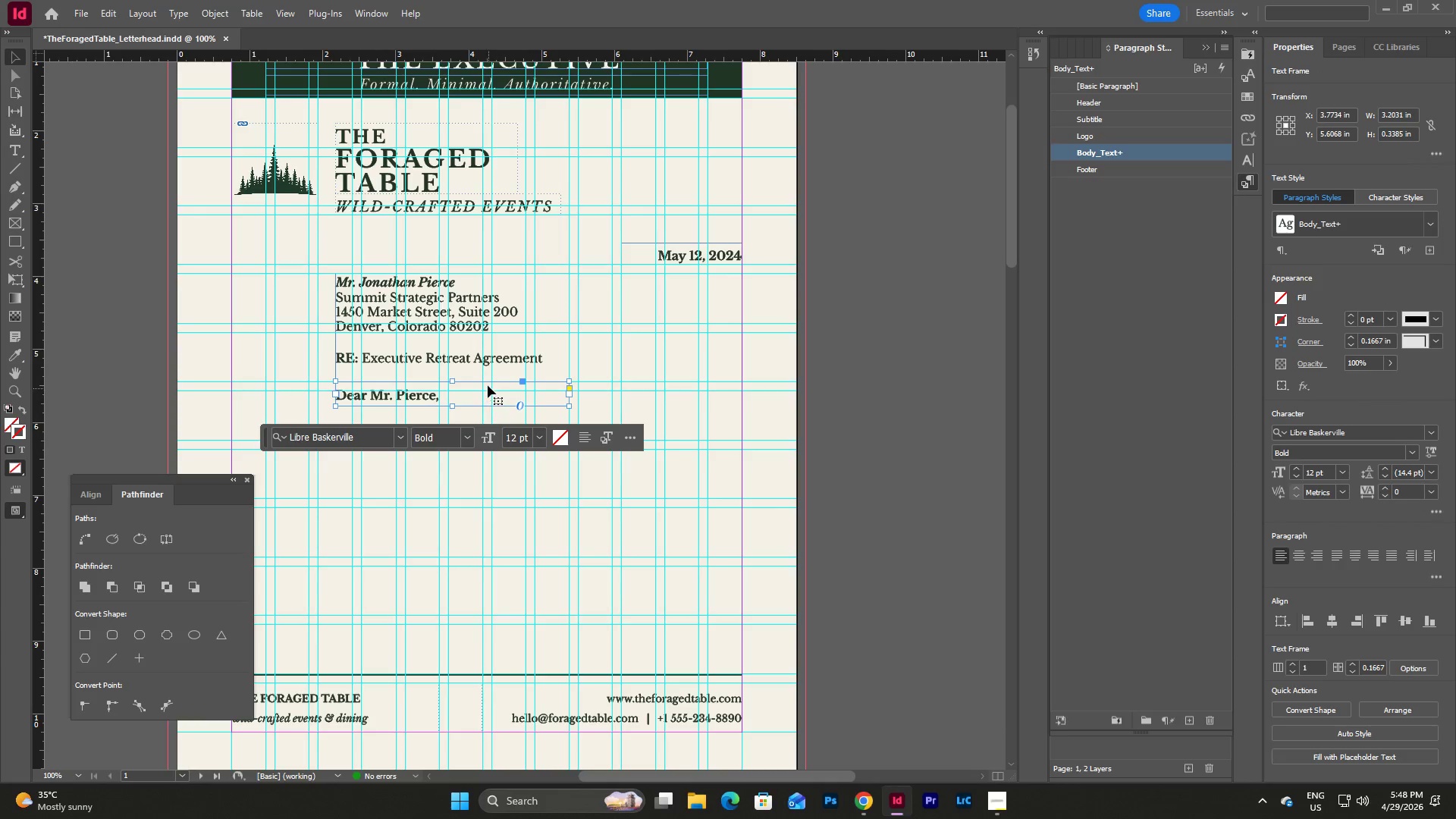 
left_click([488, 385])
 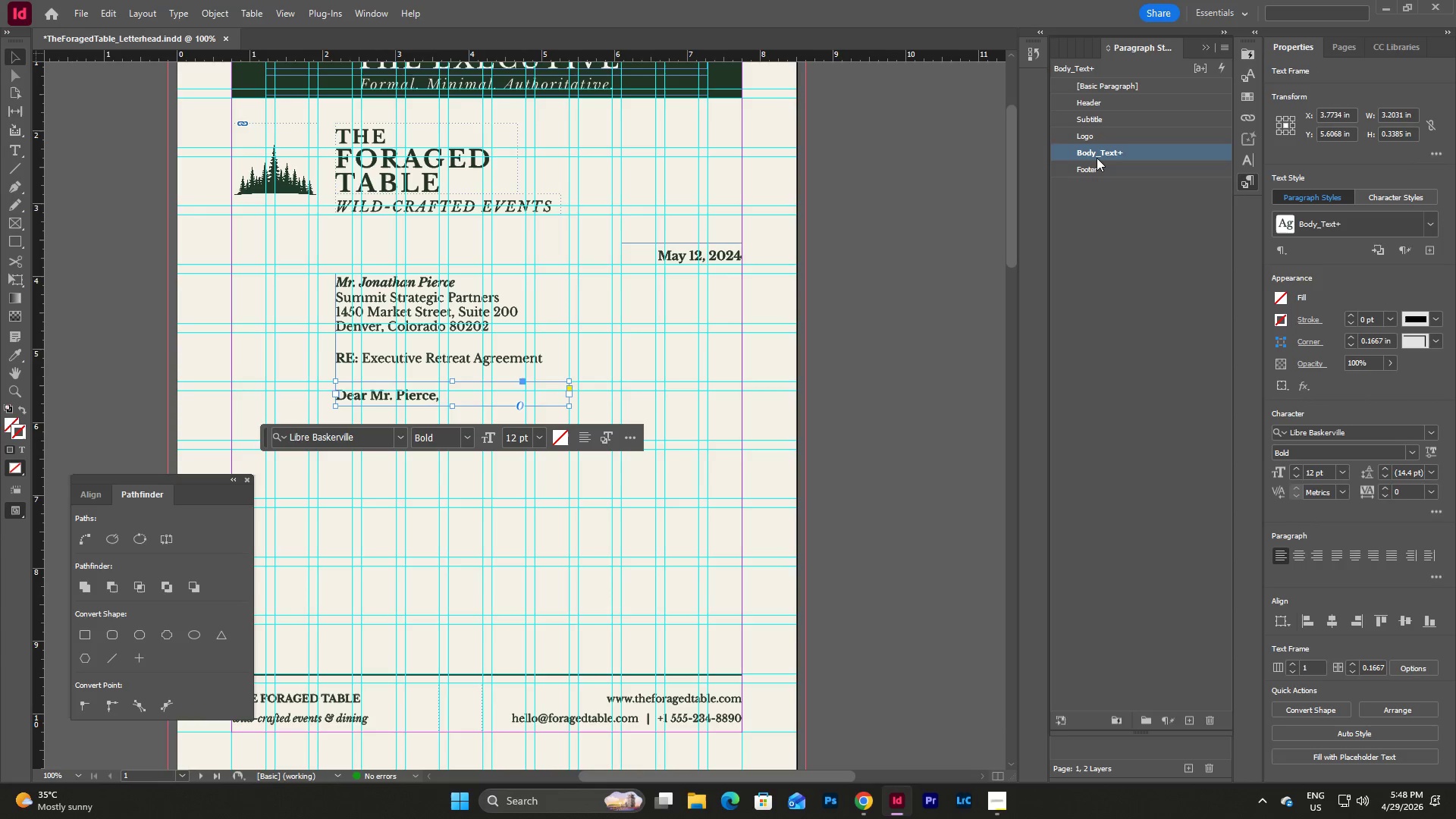 
double_click([1097, 155])
 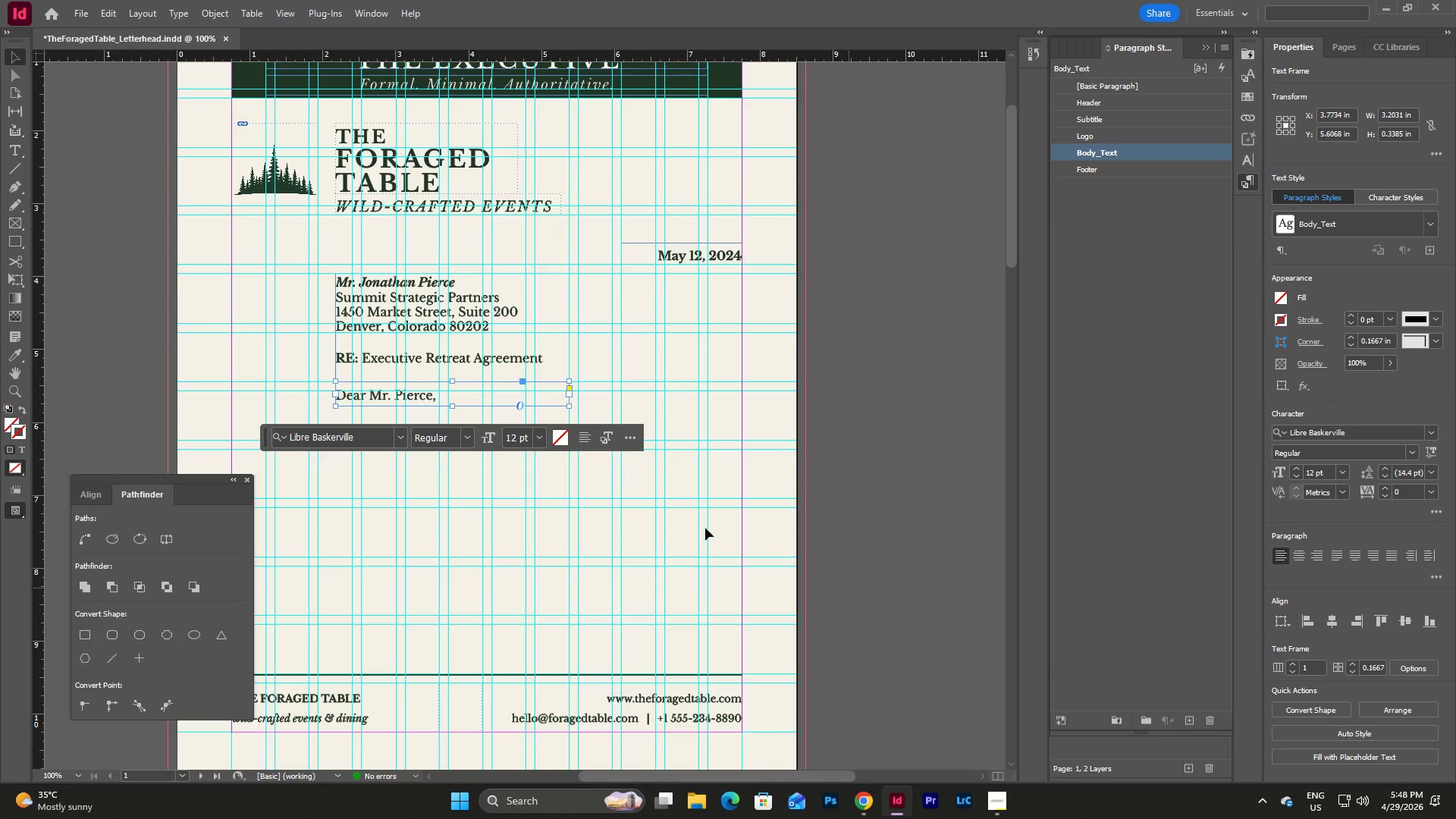 
left_click([876, 491])
 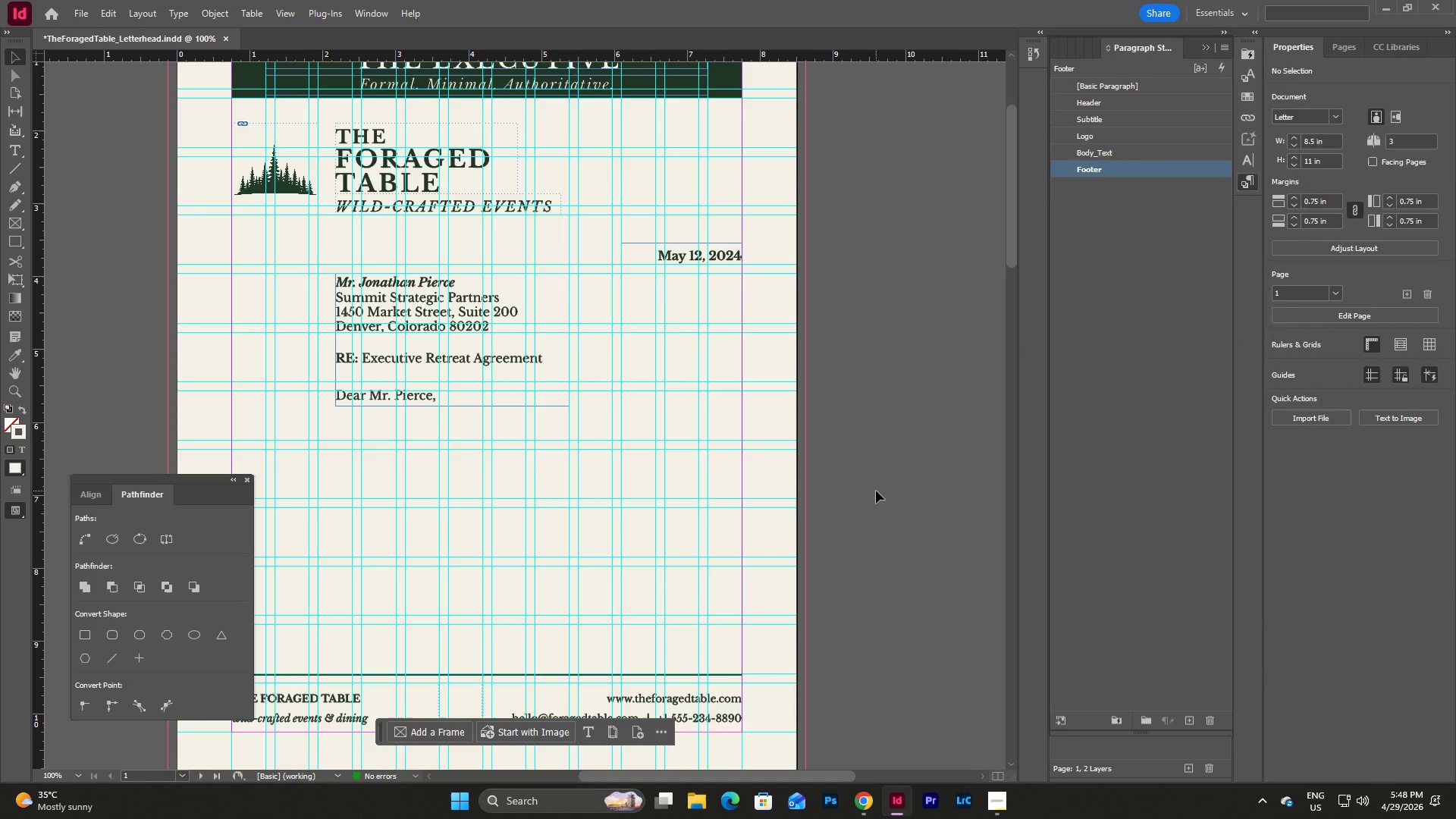 
type(ww)
 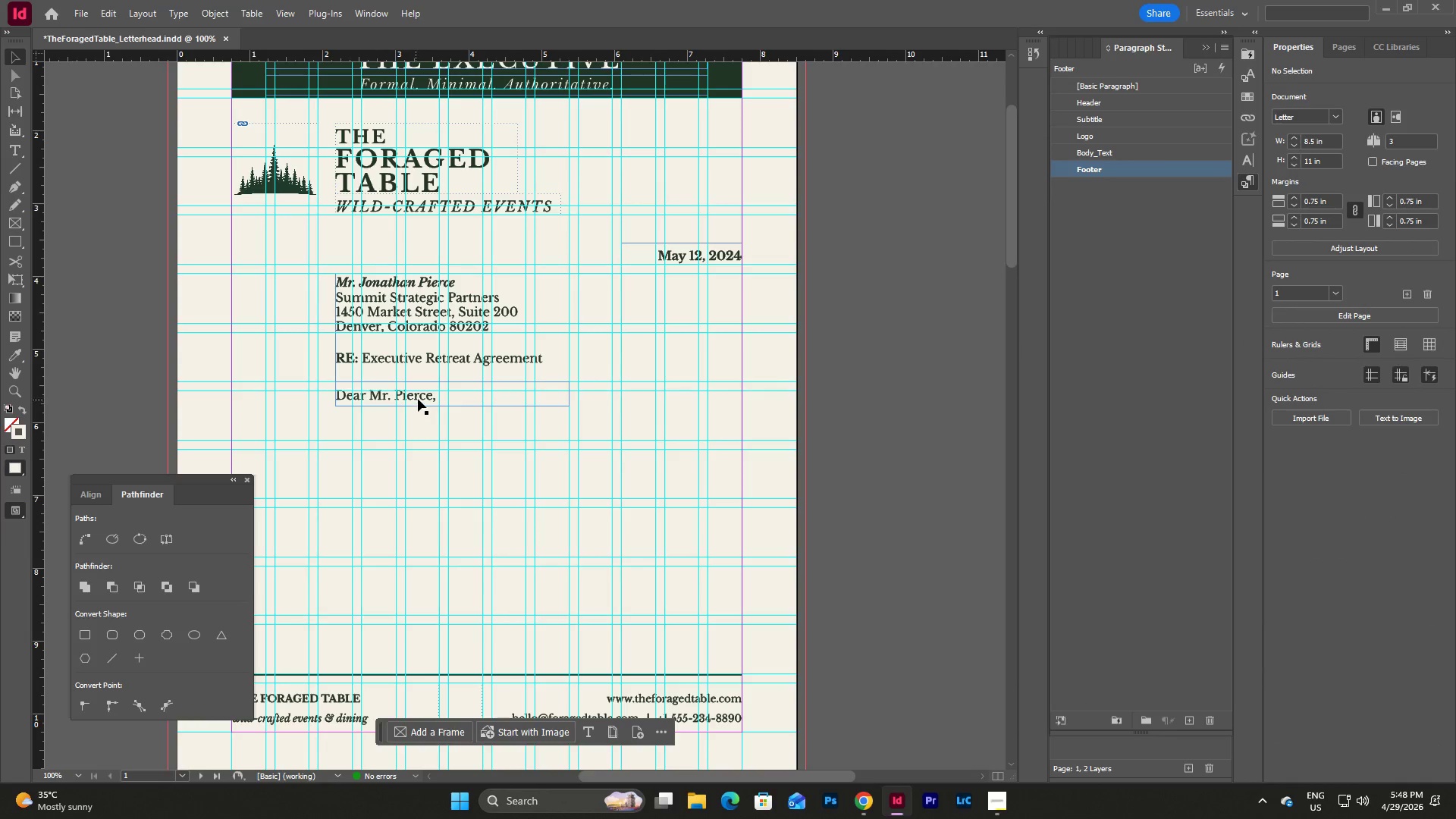 
left_click([419, 398])
 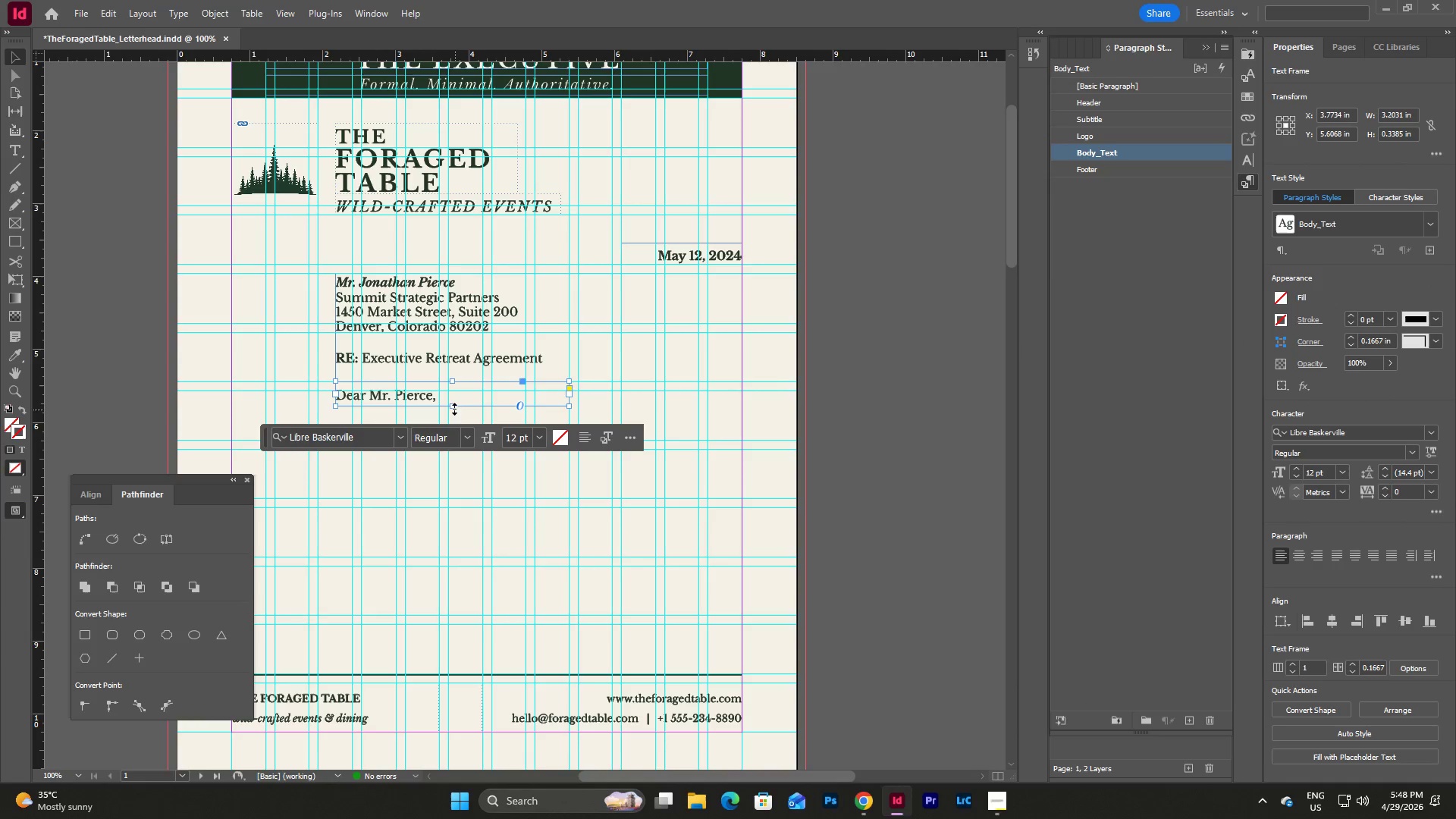 
left_click_drag(start_coordinate=[453, 408], to_coordinate=[453, 404])
 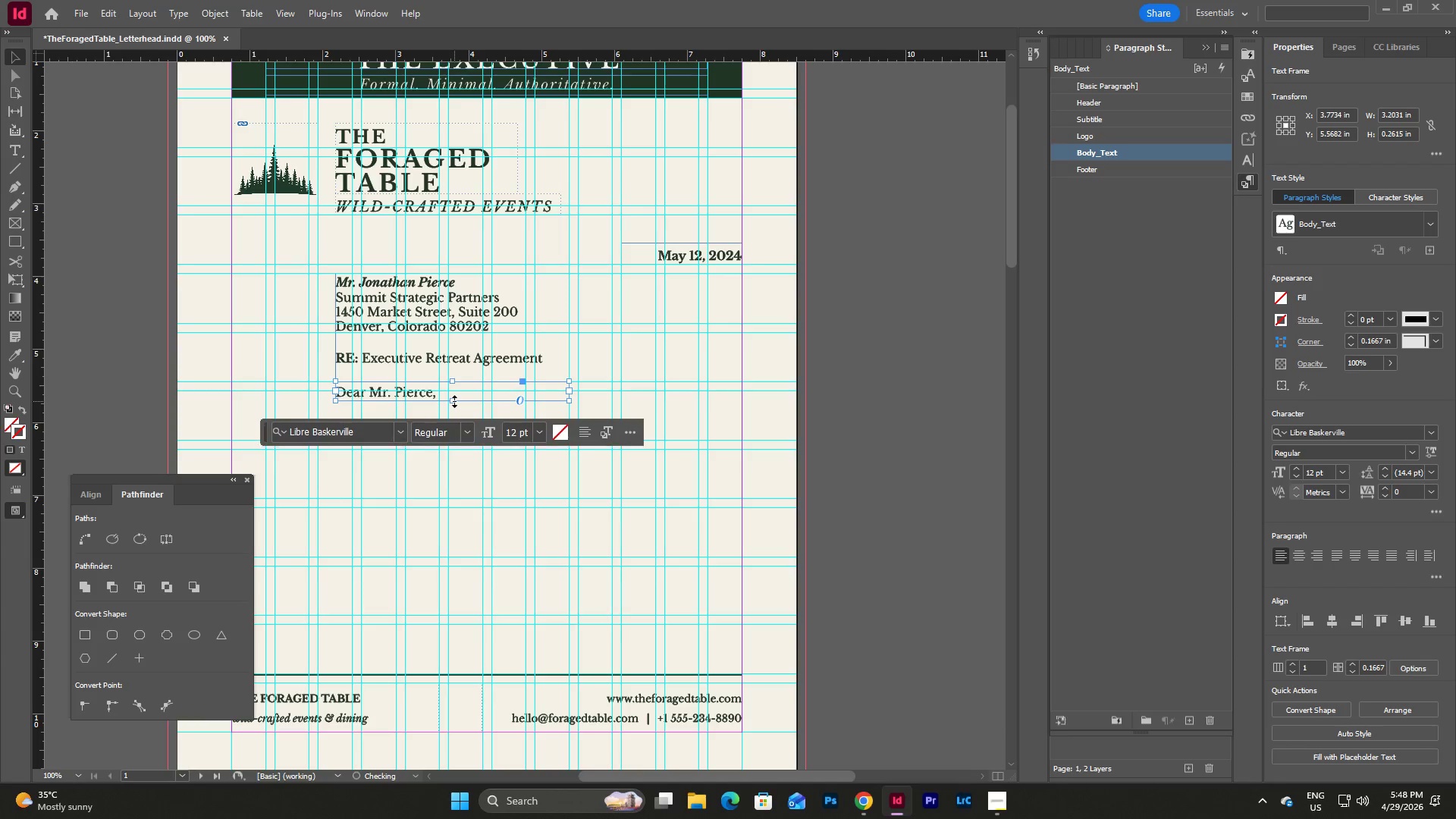 
left_click([579, 398])
 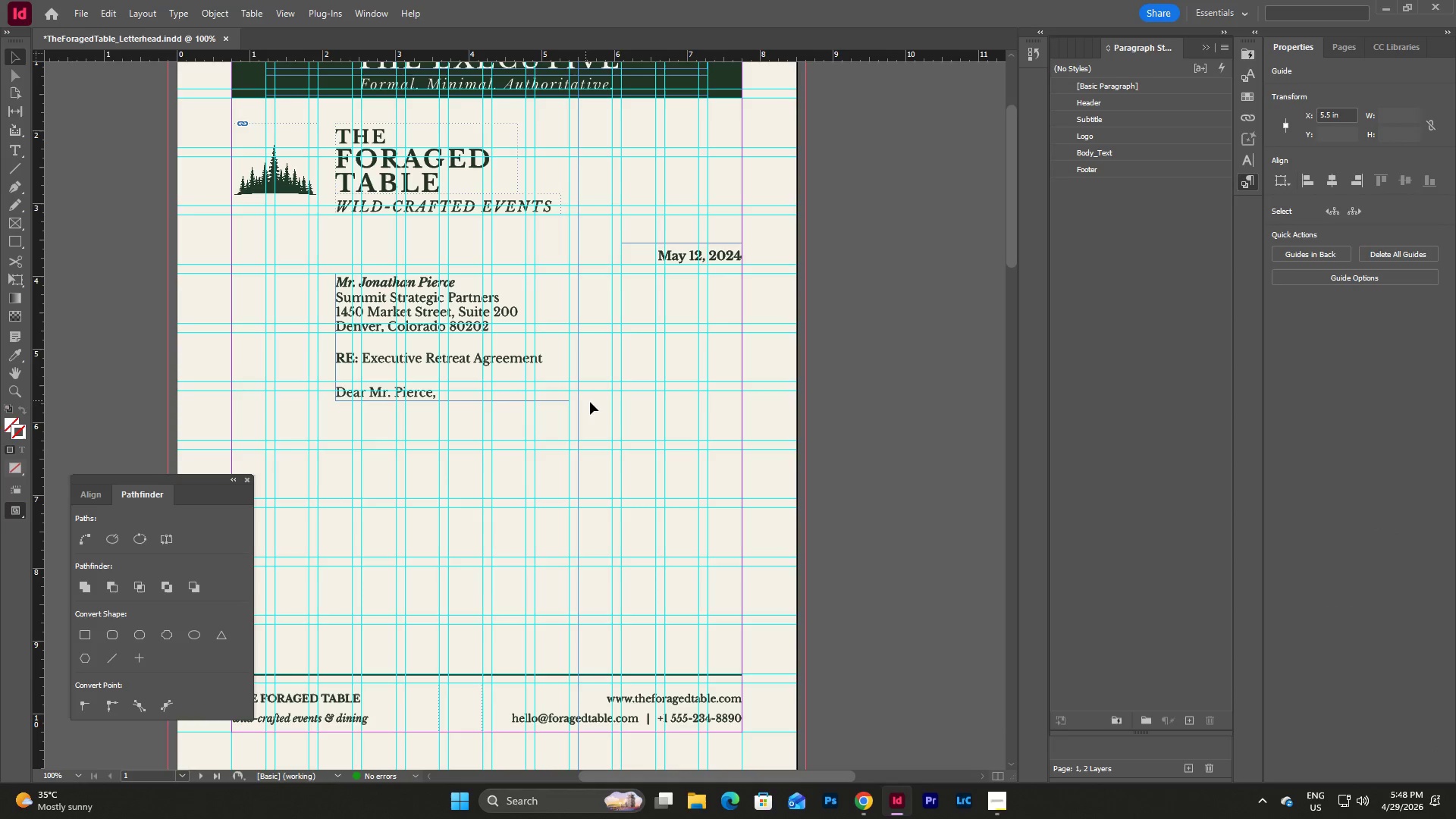 
left_click([600, 406])
 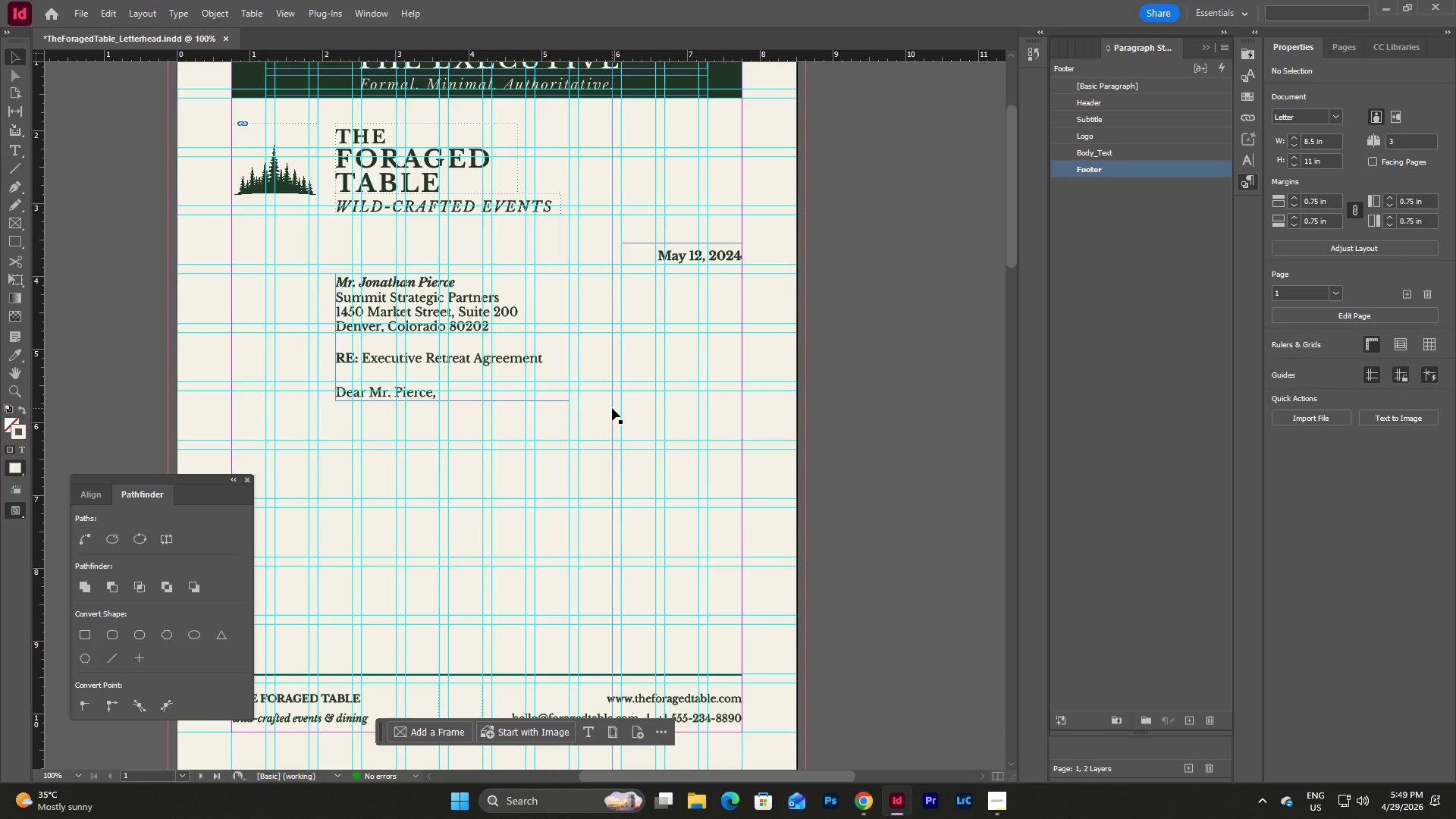 
left_click([598, 419])
 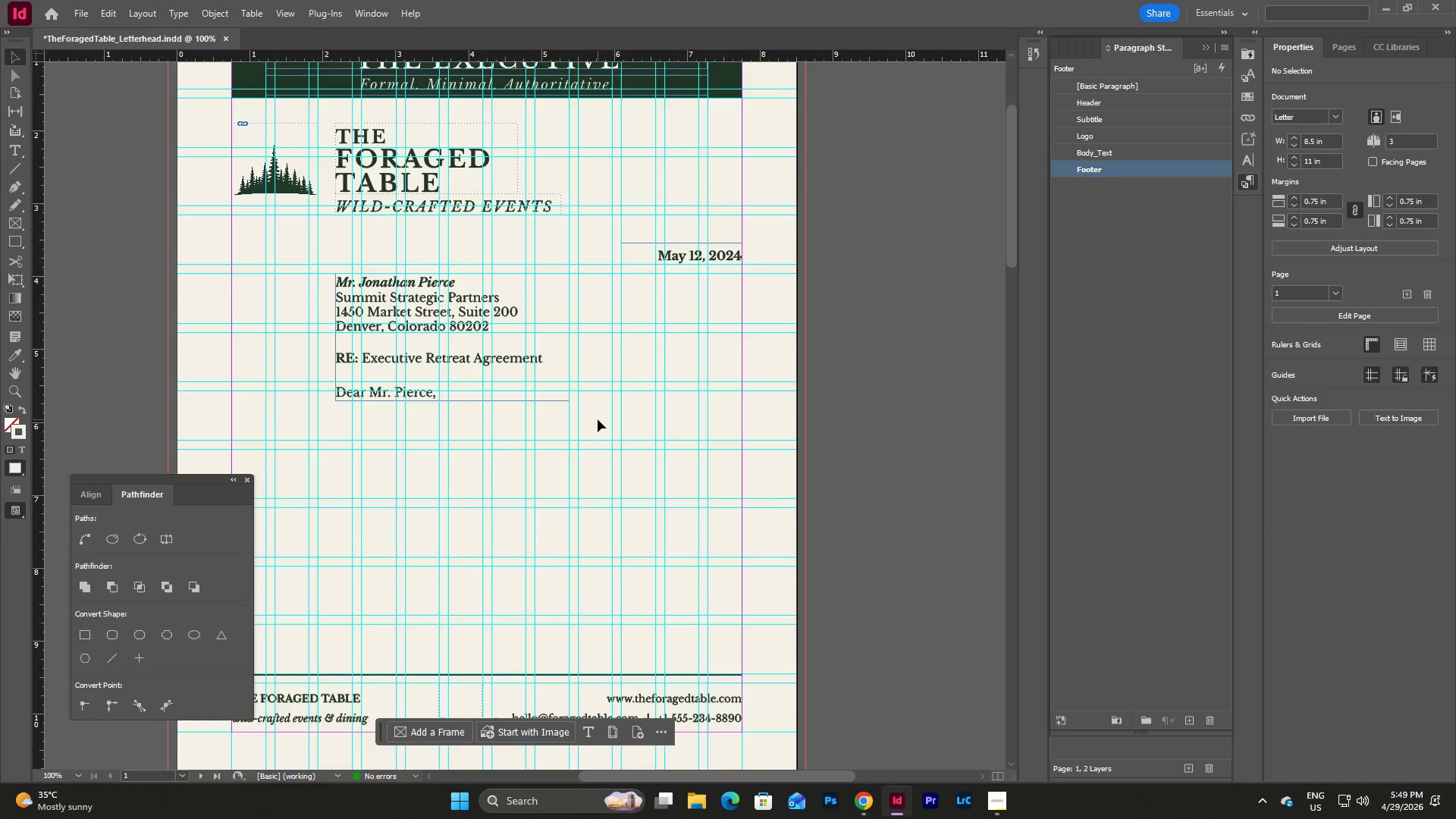 
type(ww)
 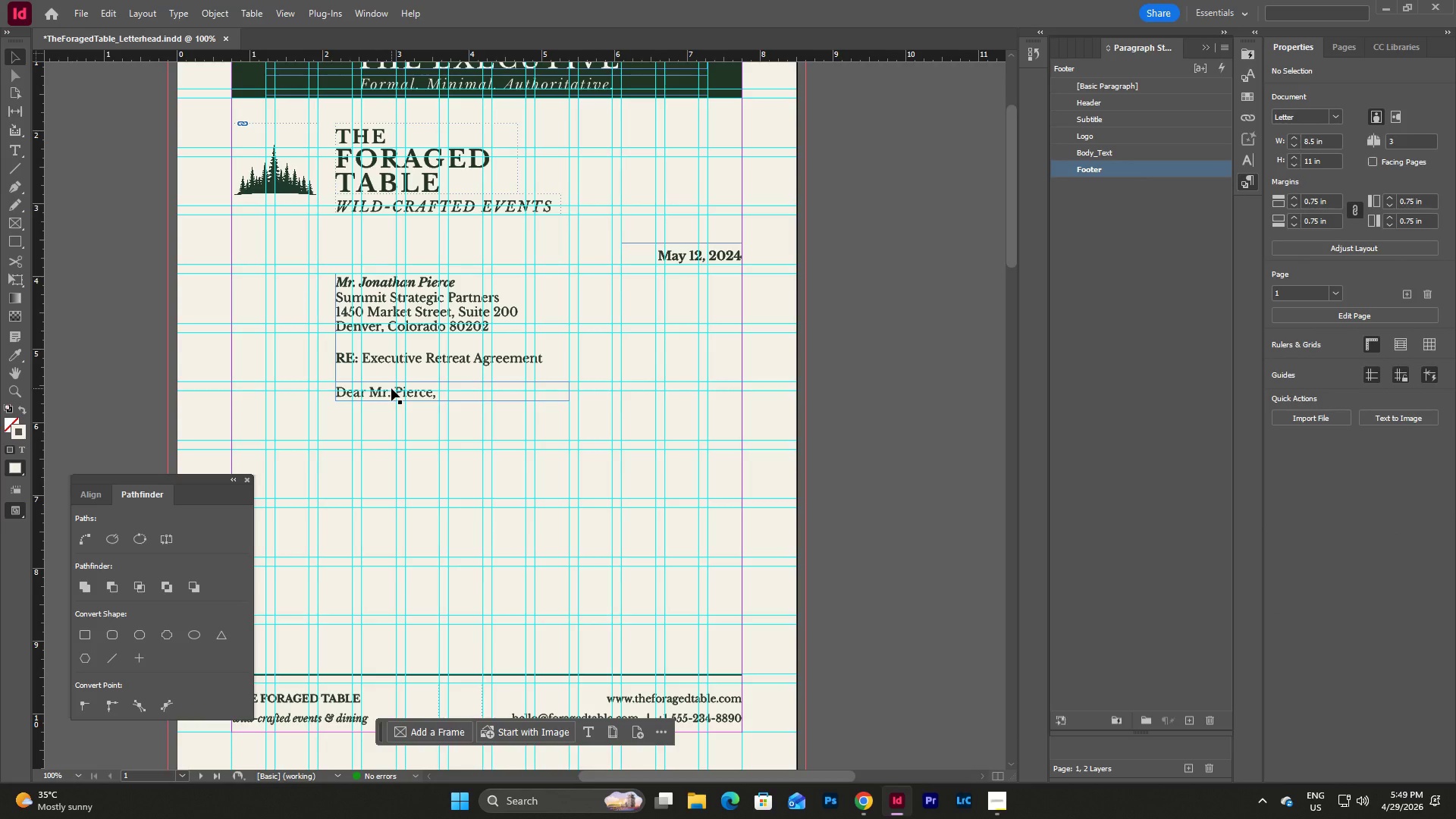 
left_click([554, 421])
 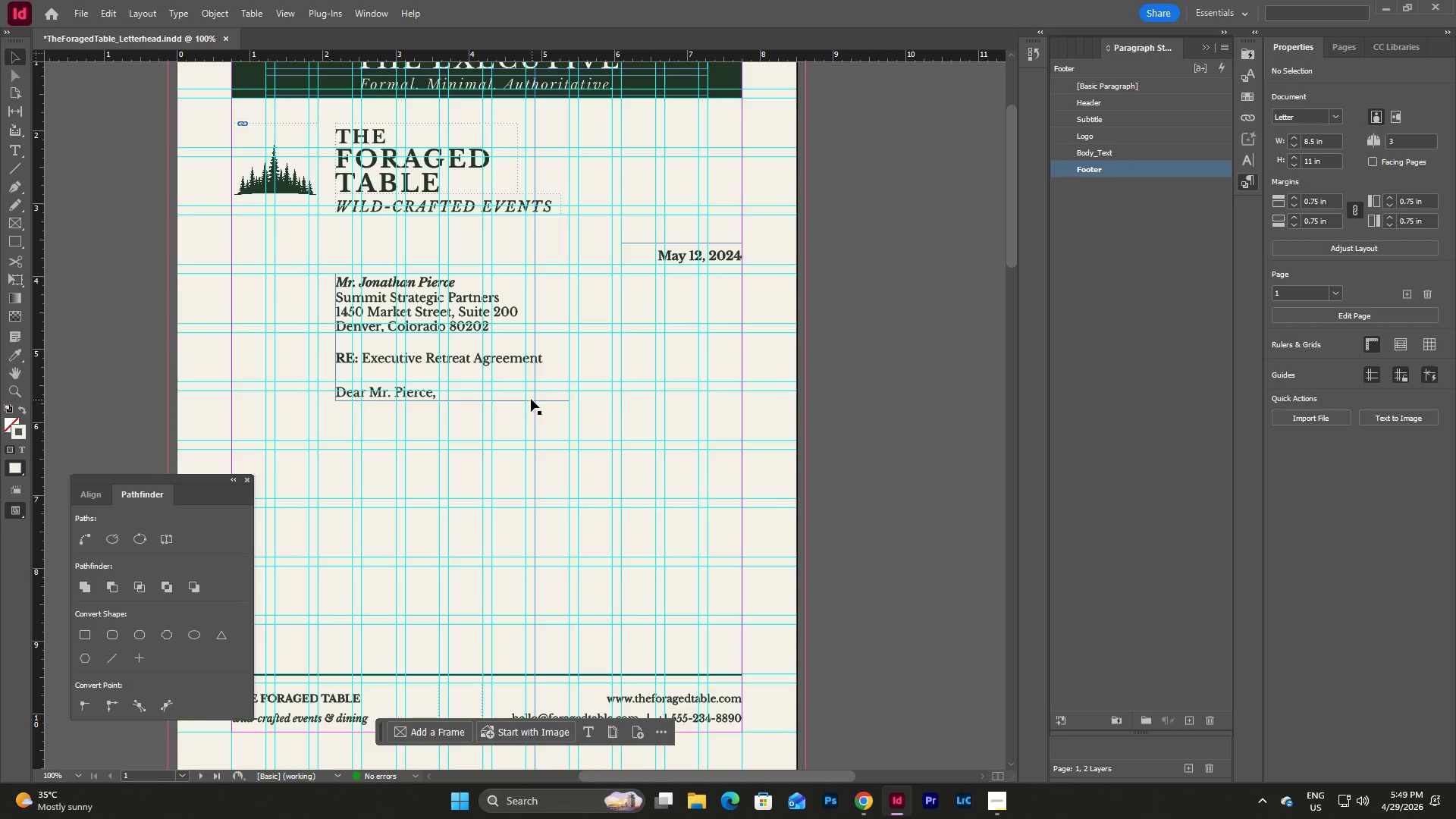 
left_click([531, 397])
 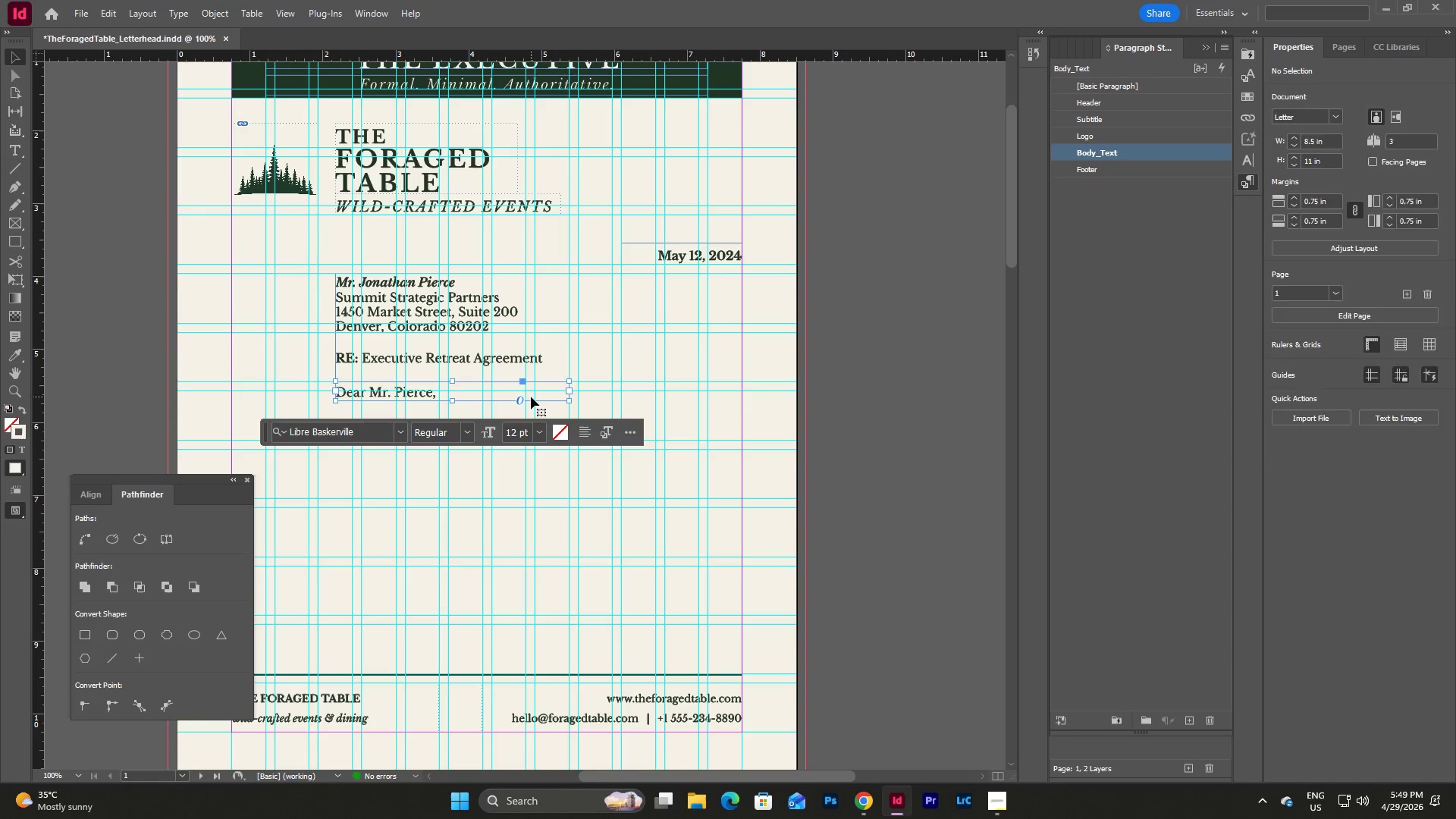 
key(Control+C)
 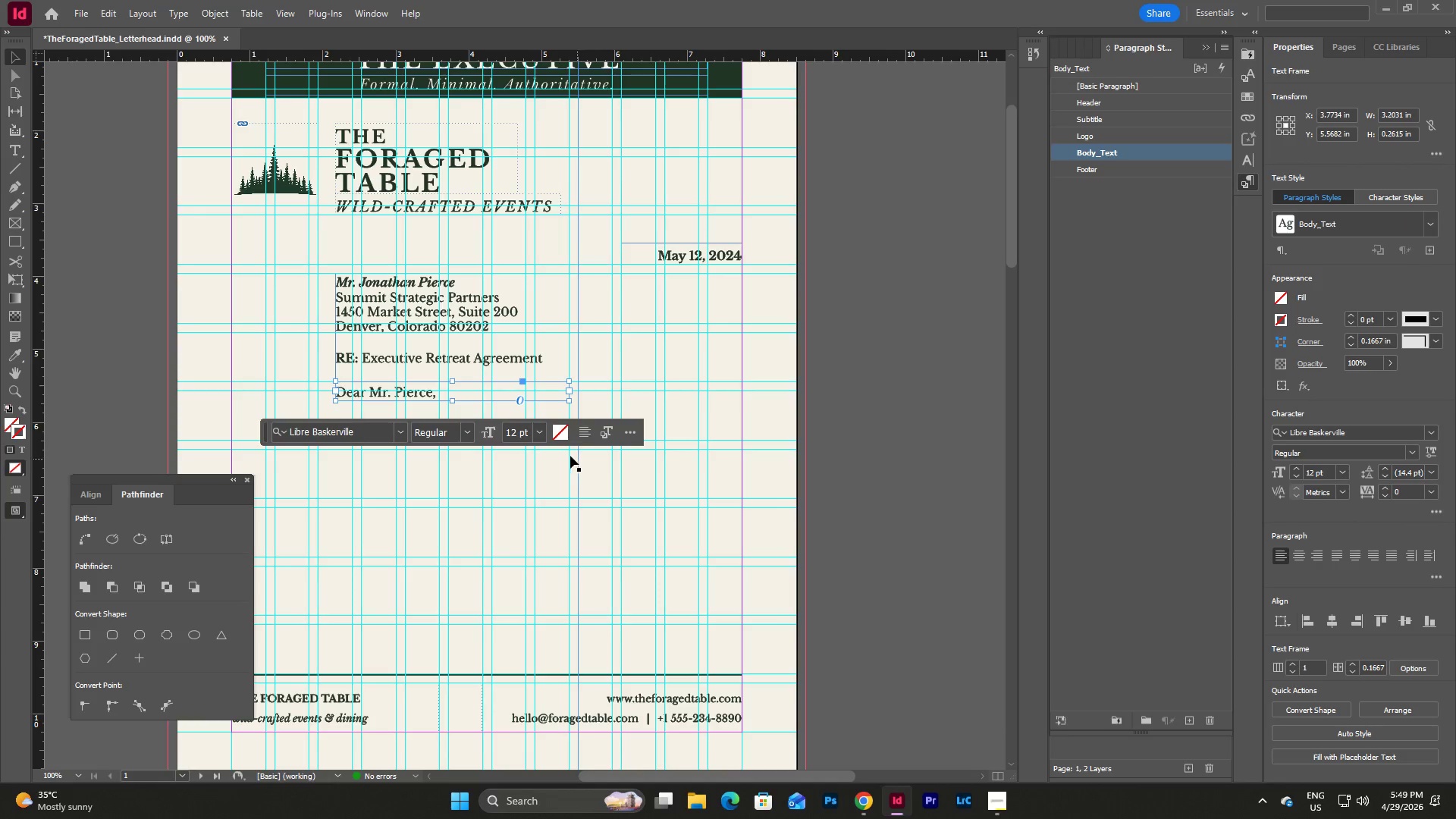 
left_click([548, 472])
 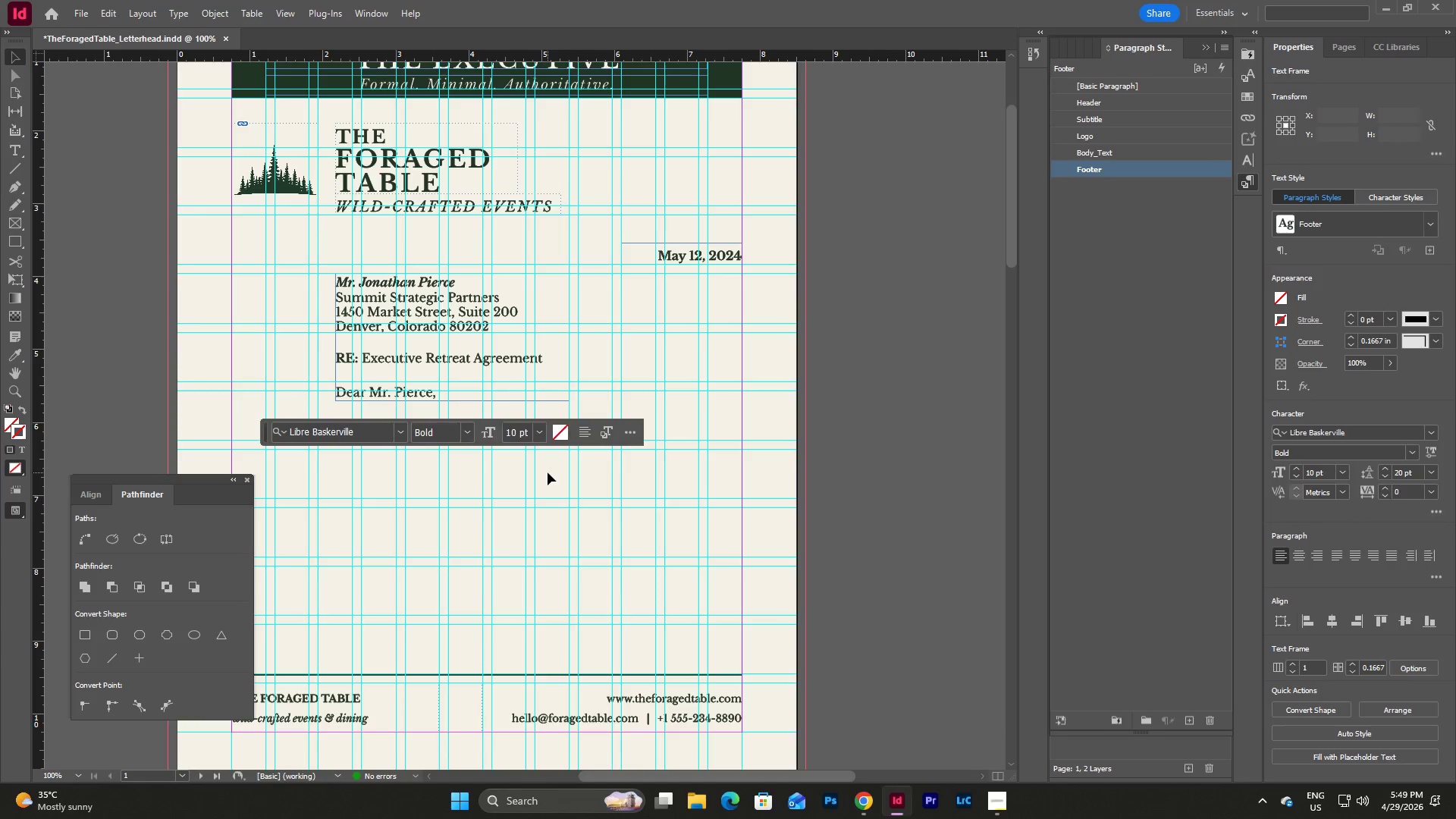 
key(Control+V)
 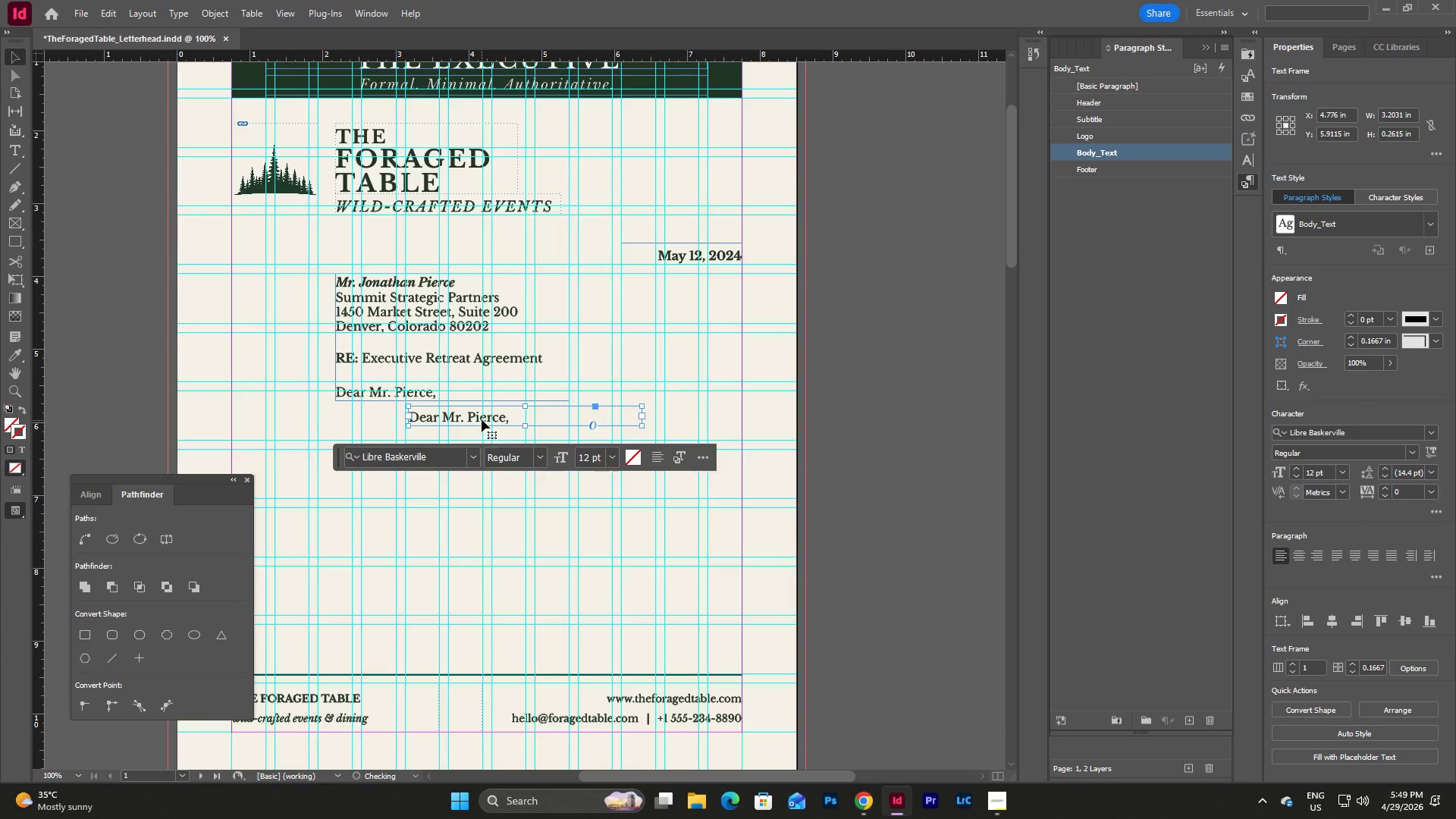 
left_click_drag(start_coordinate=[479, 416], to_coordinate=[406, 410])
 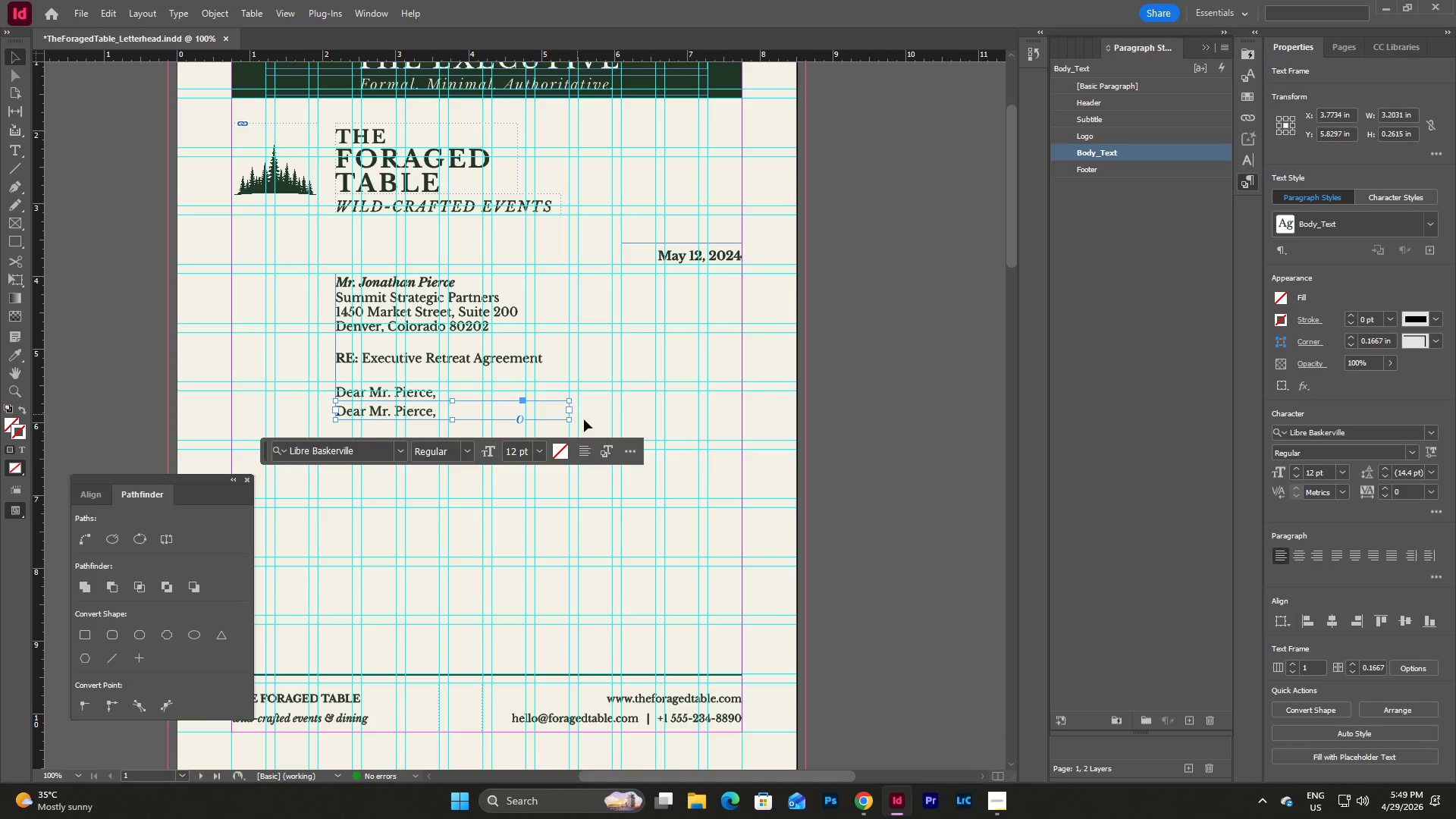 
scroll: coordinate [595, 426], scroll_direction: down, amount: 1.0
 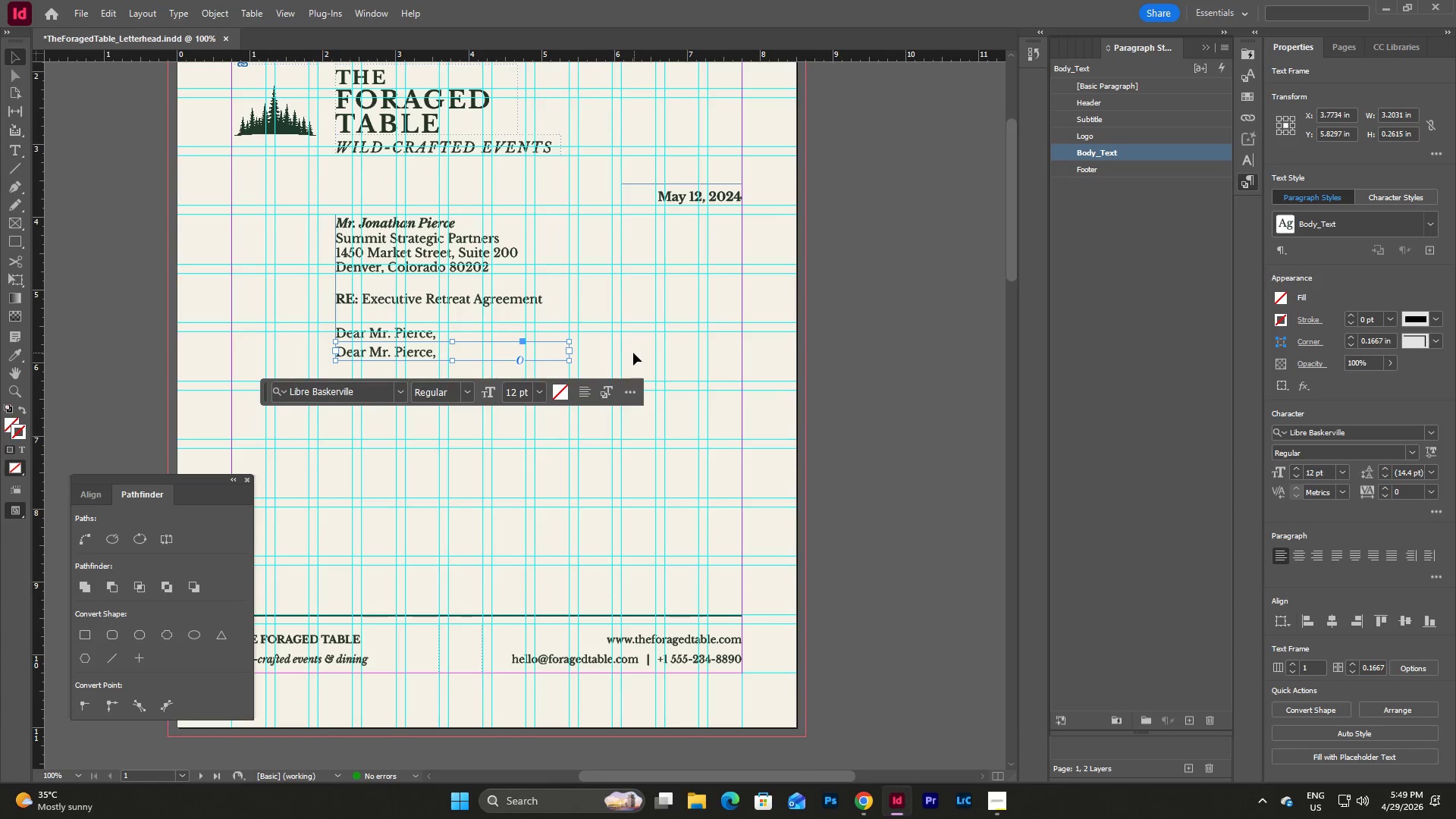 
left_click([637, 353])
 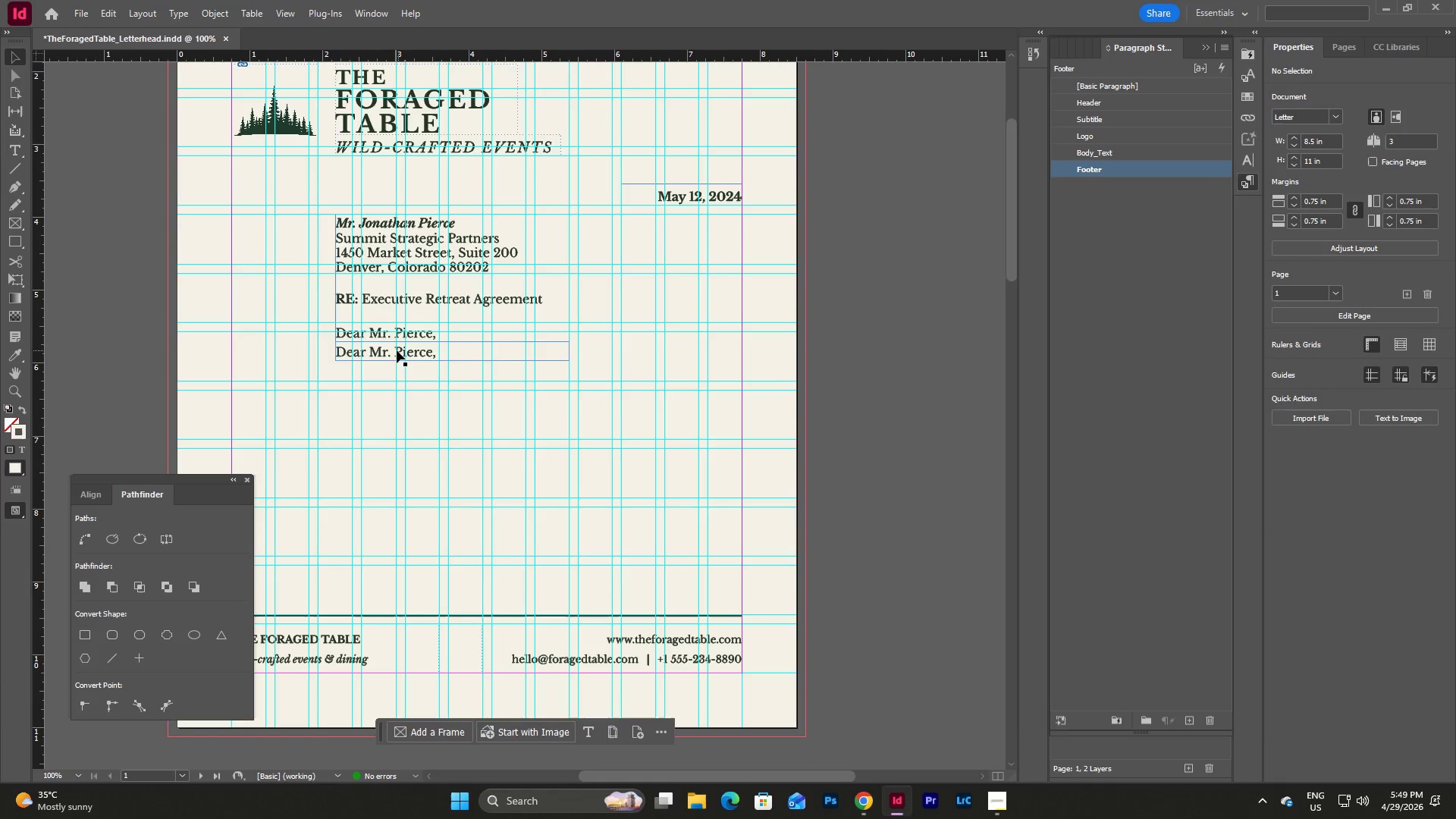 
left_click_drag(start_coordinate=[393, 350], to_coordinate=[392, 372])
 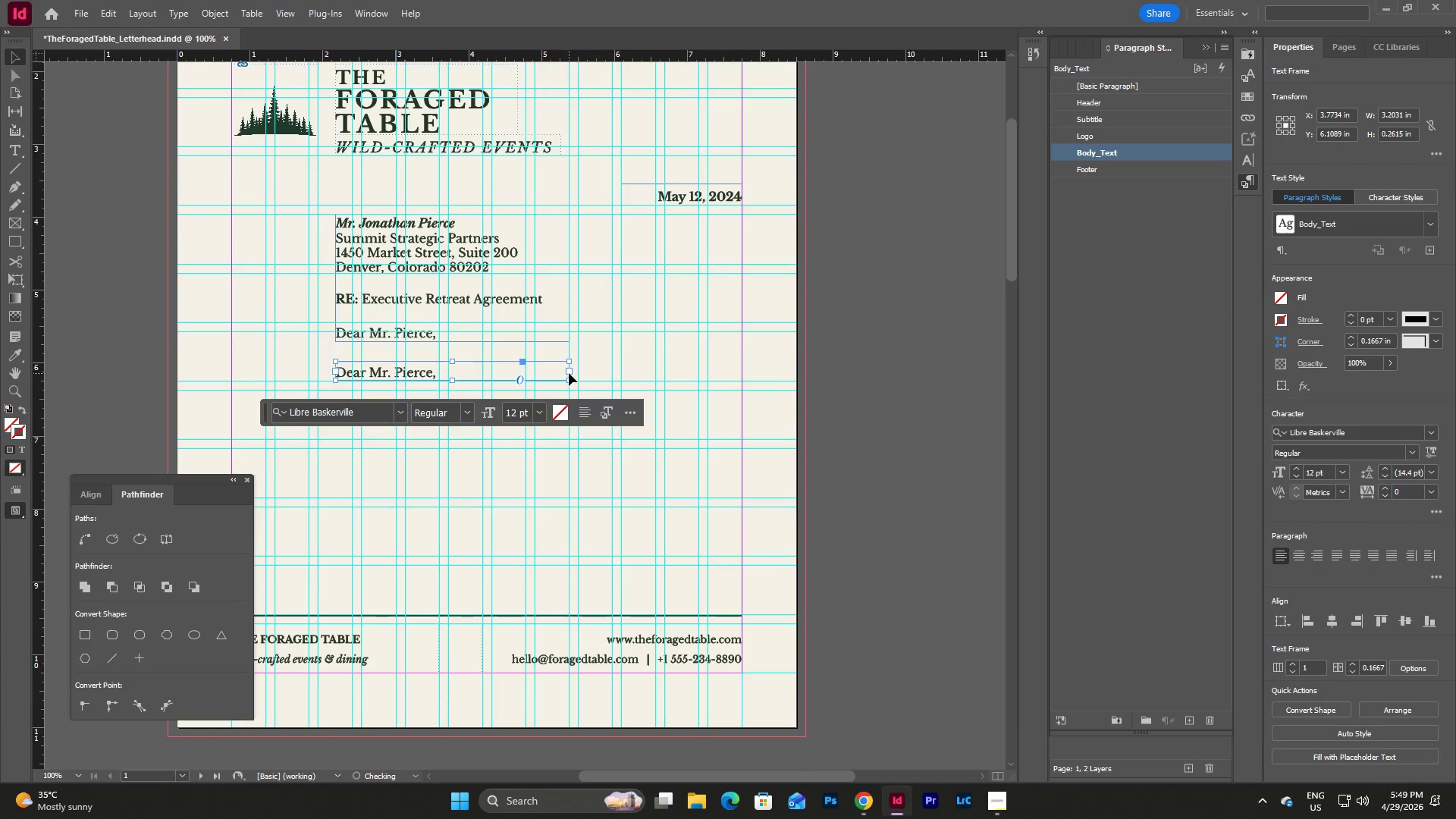 
left_click_drag(start_coordinate=[569, 370], to_coordinate=[745, 391])
 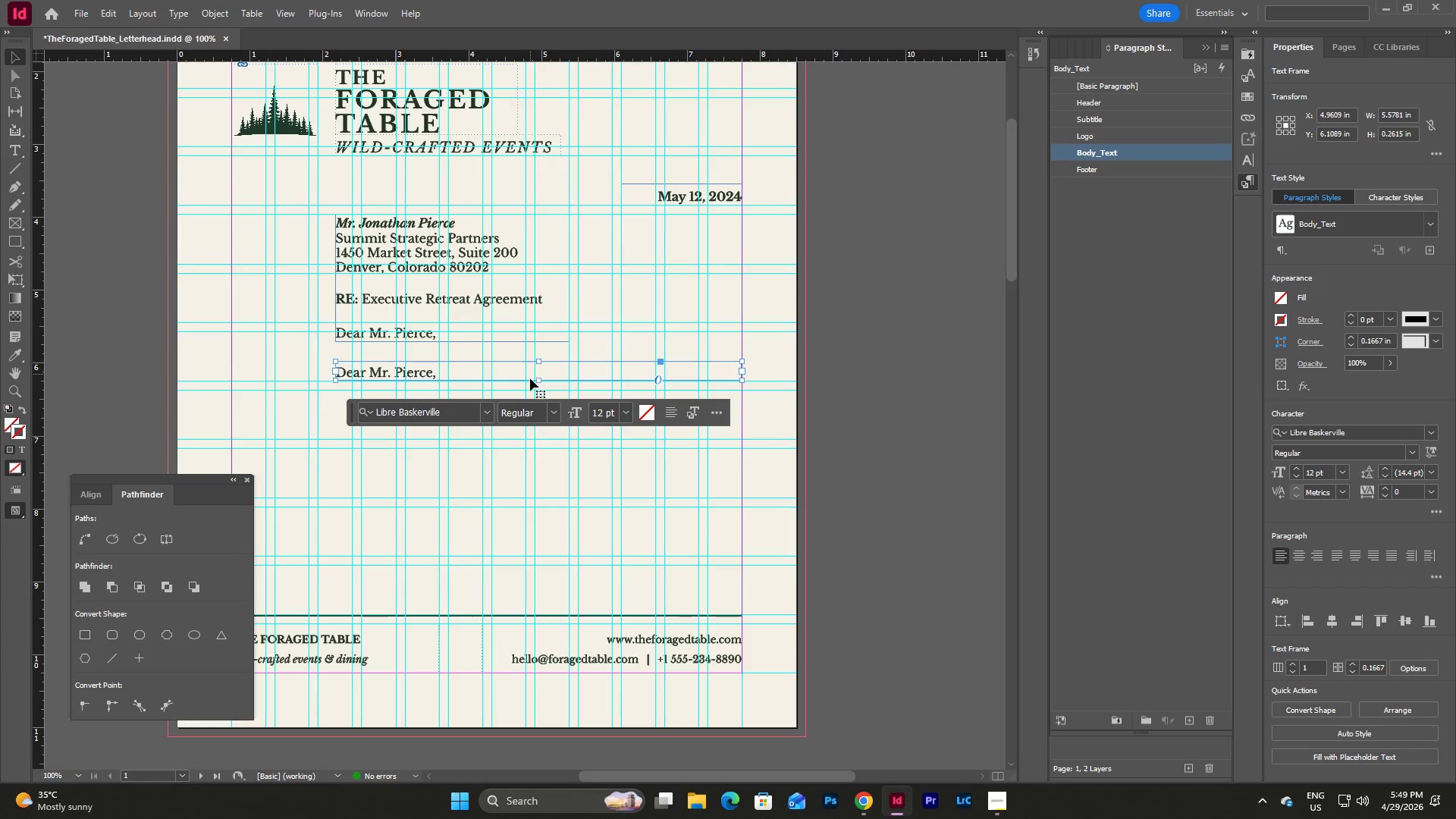 
left_click_drag(start_coordinate=[540, 380], to_coordinate=[539, 497])
 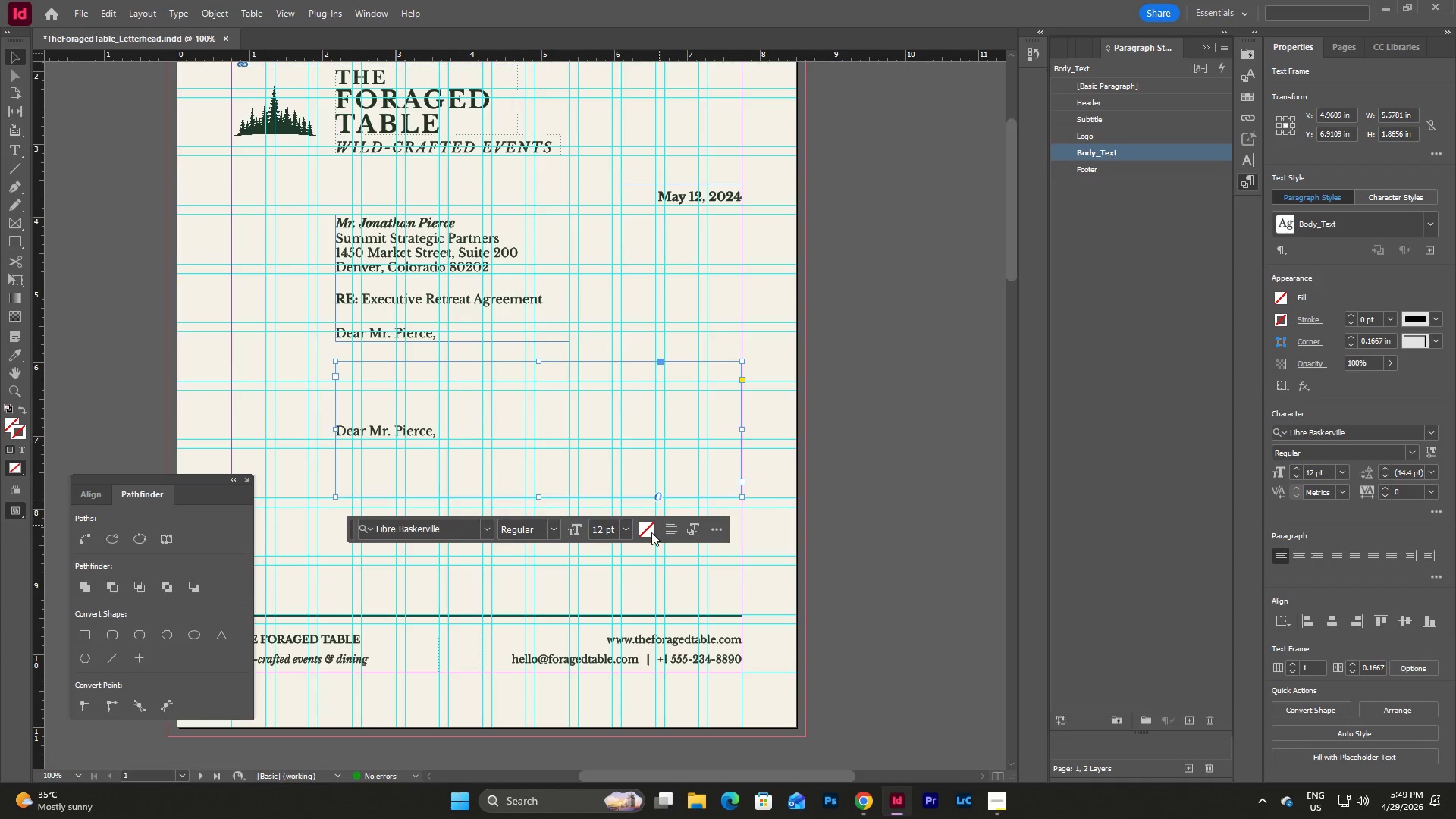 
left_click([668, 529])
 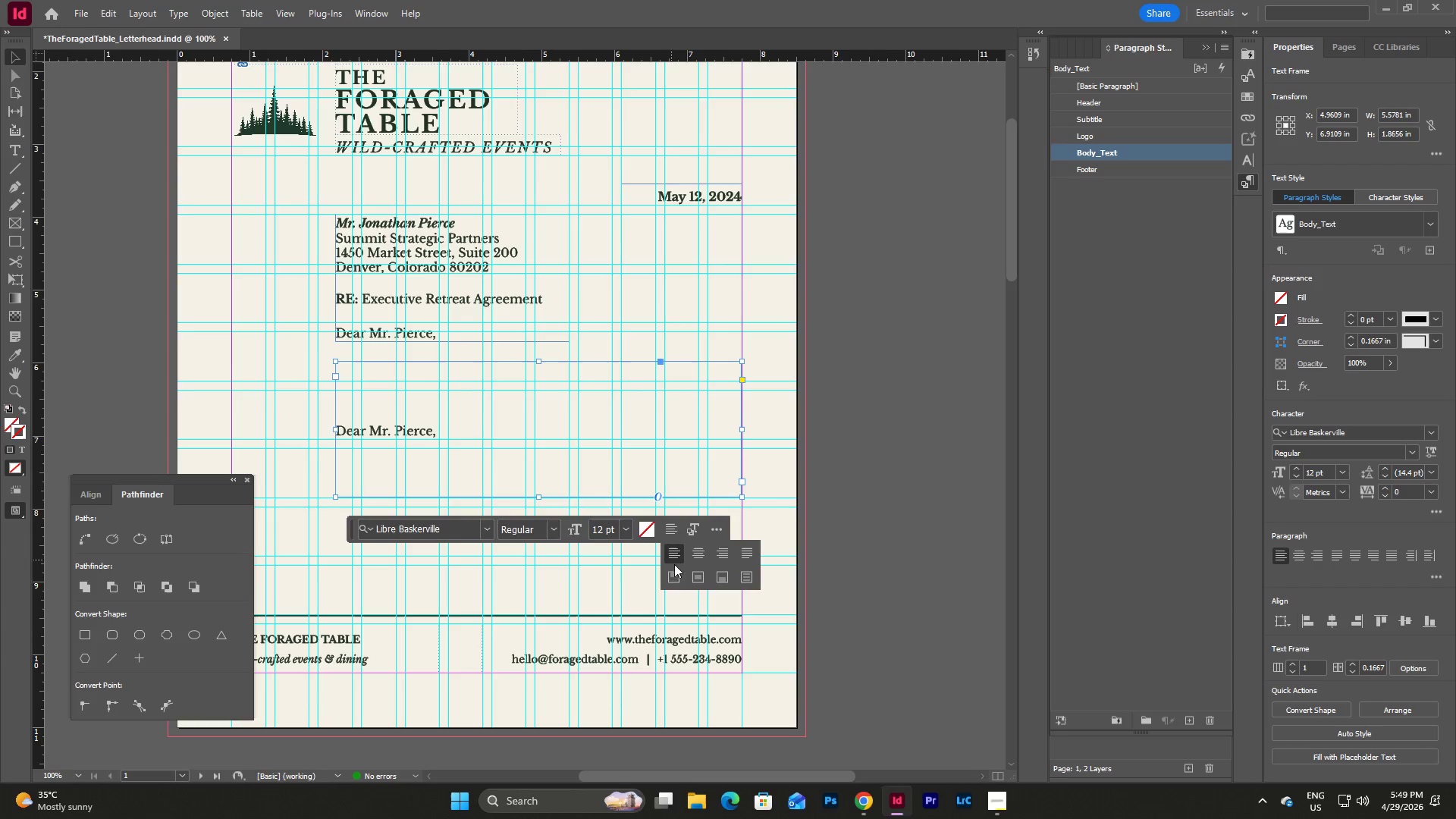 
left_click([674, 576])
 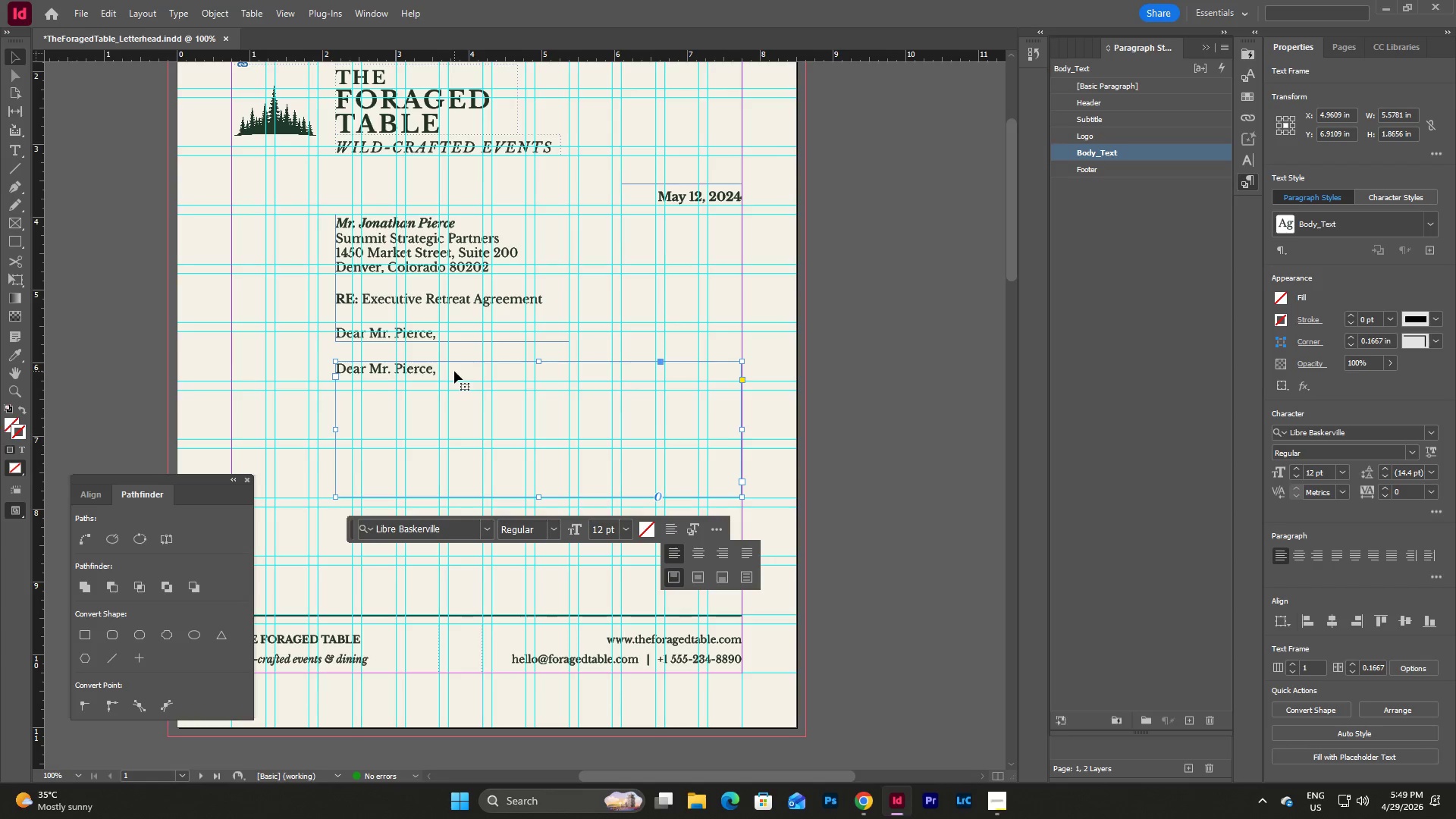 
double_click([454, 371])
 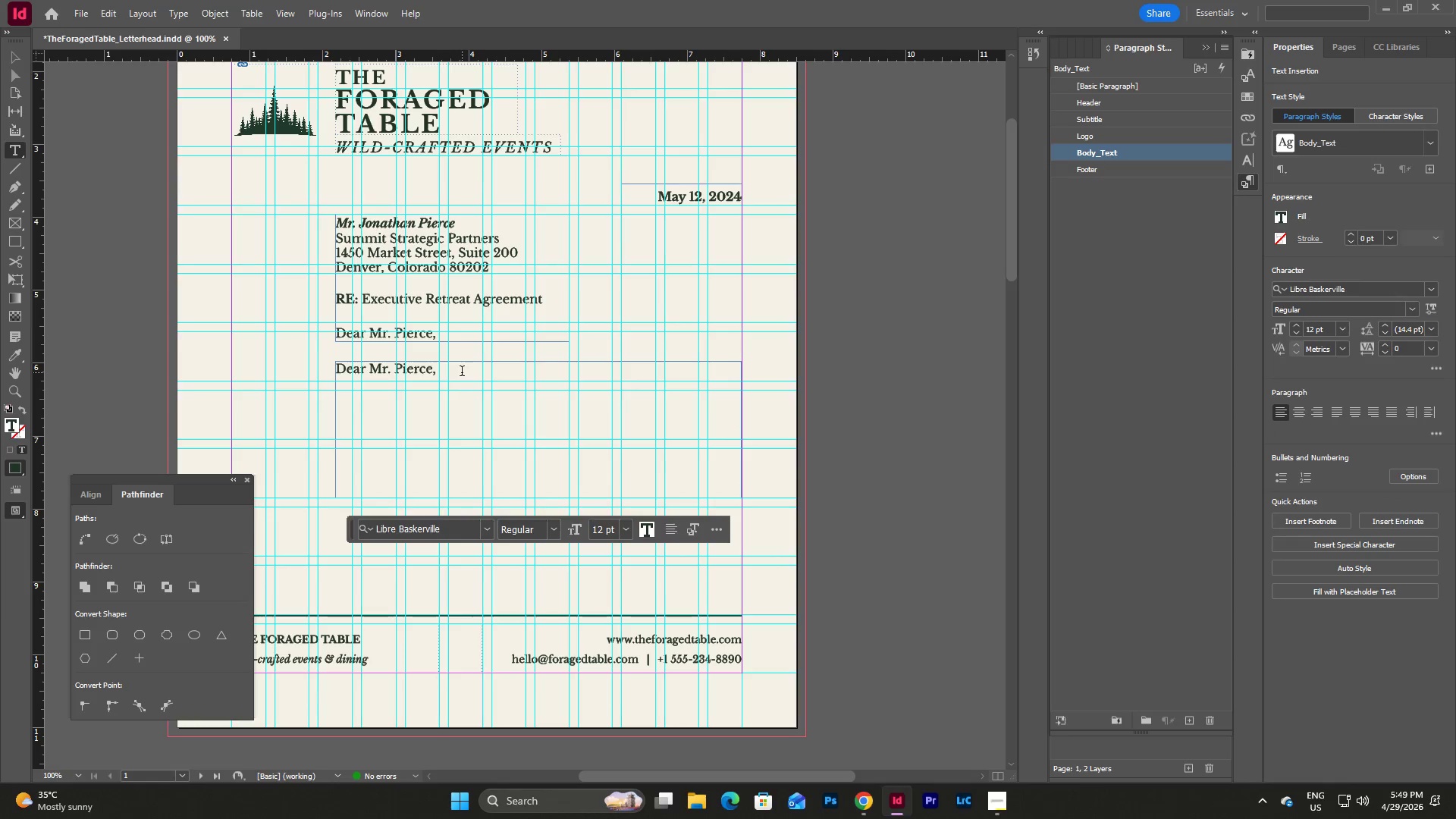 
left_click_drag(start_coordinate=[462, 372], to_coordinate=[274, 358])
 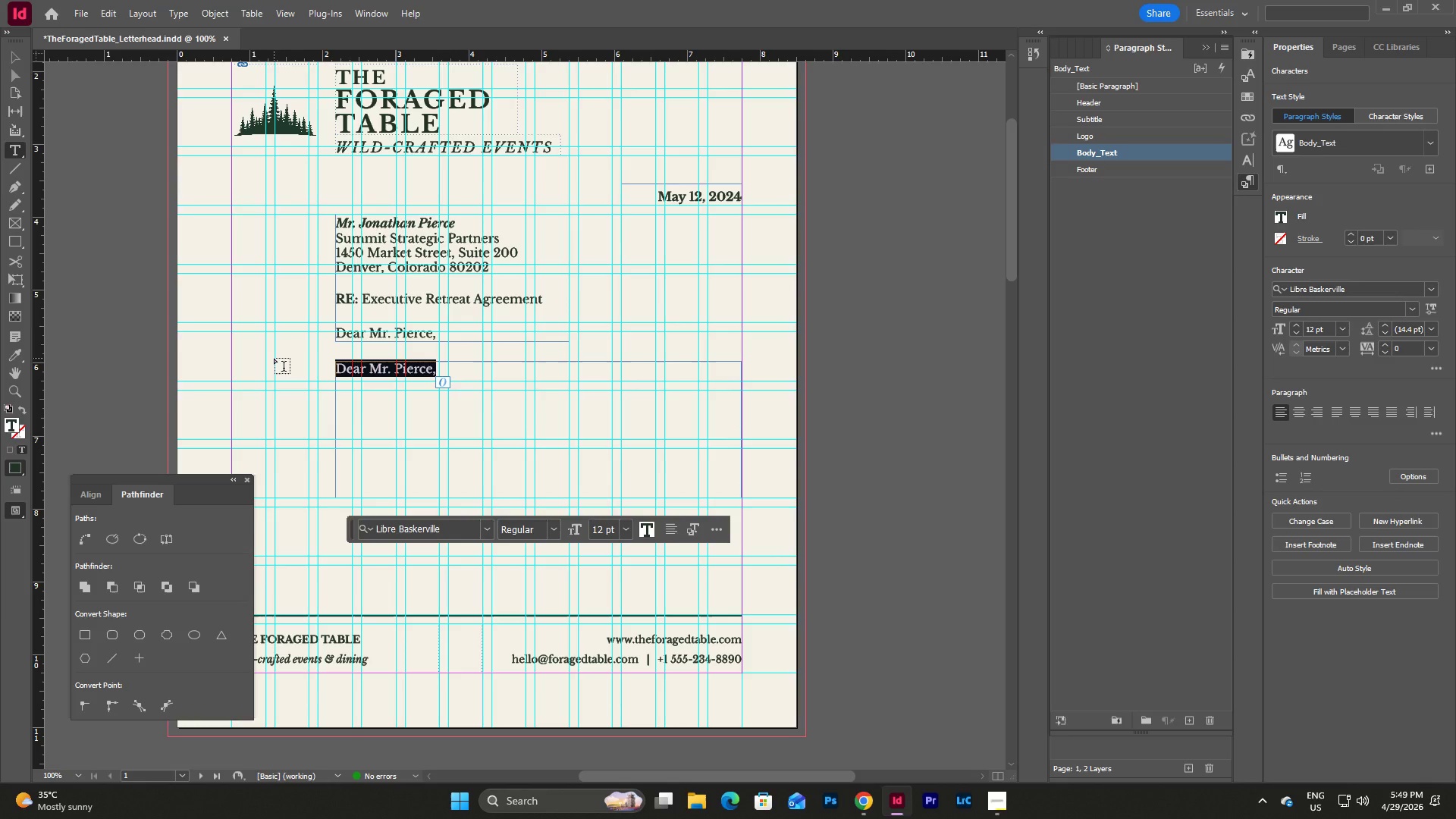 
type(Thank you for partnering with t)
key(Backspace)
type(The Foraged Table for your upcoming execuvtiv)
key(Backspace)
key(Backspace)
key(Backspace)
key(Backspace)
type(tive rete)
key(Backspace)
type(reat. Plese)
key(Backspace)
key(Backspace)
type(ea)
key(Backspace)
key(Backspace)
type(asefindenclosed the cop)
key(Backspace)
key(Backspace)
key(Backspace)
type(scope of work, terms, and condii)
key(Backspace)
type(tions for your review and signature.)
 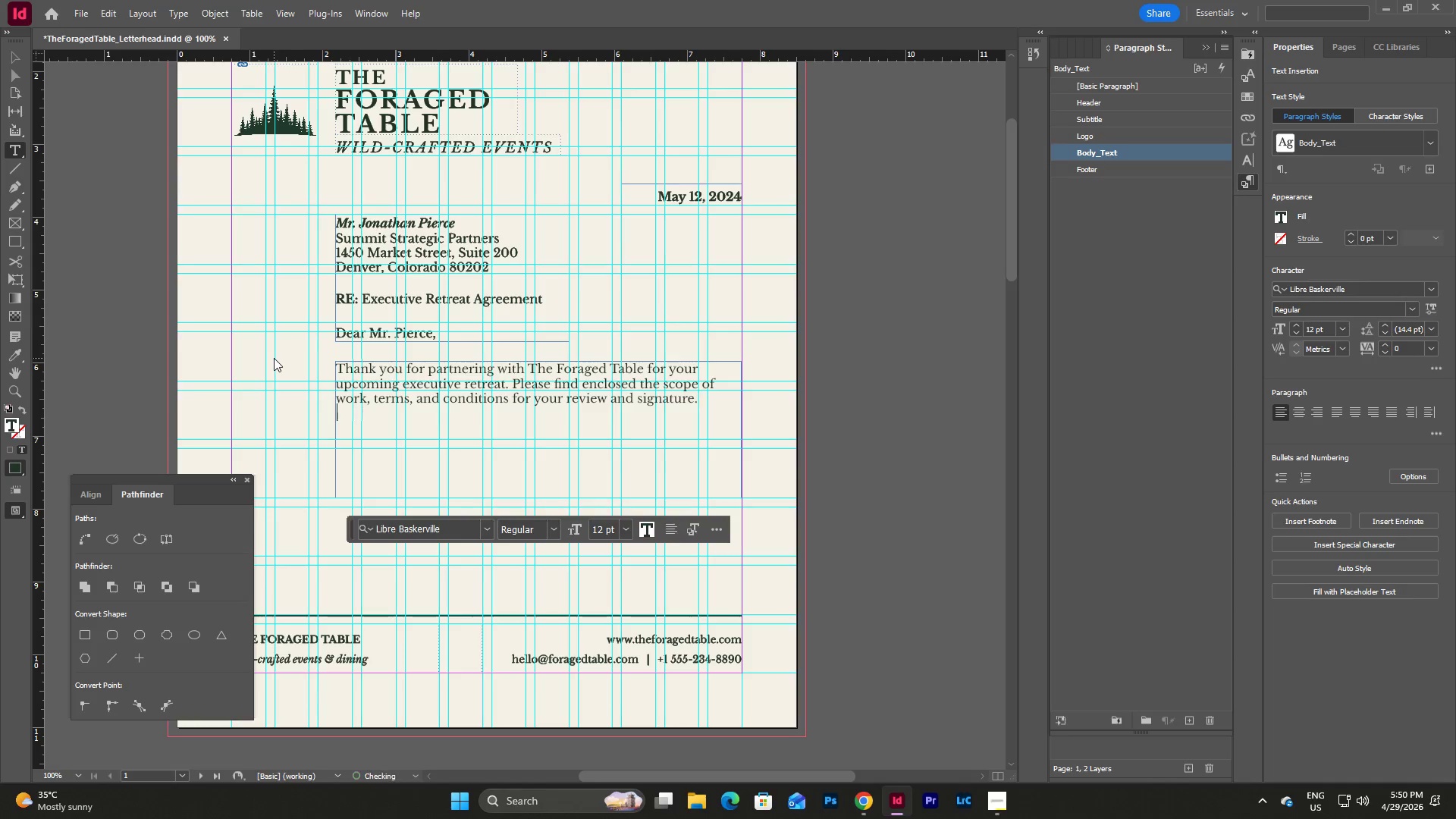 
 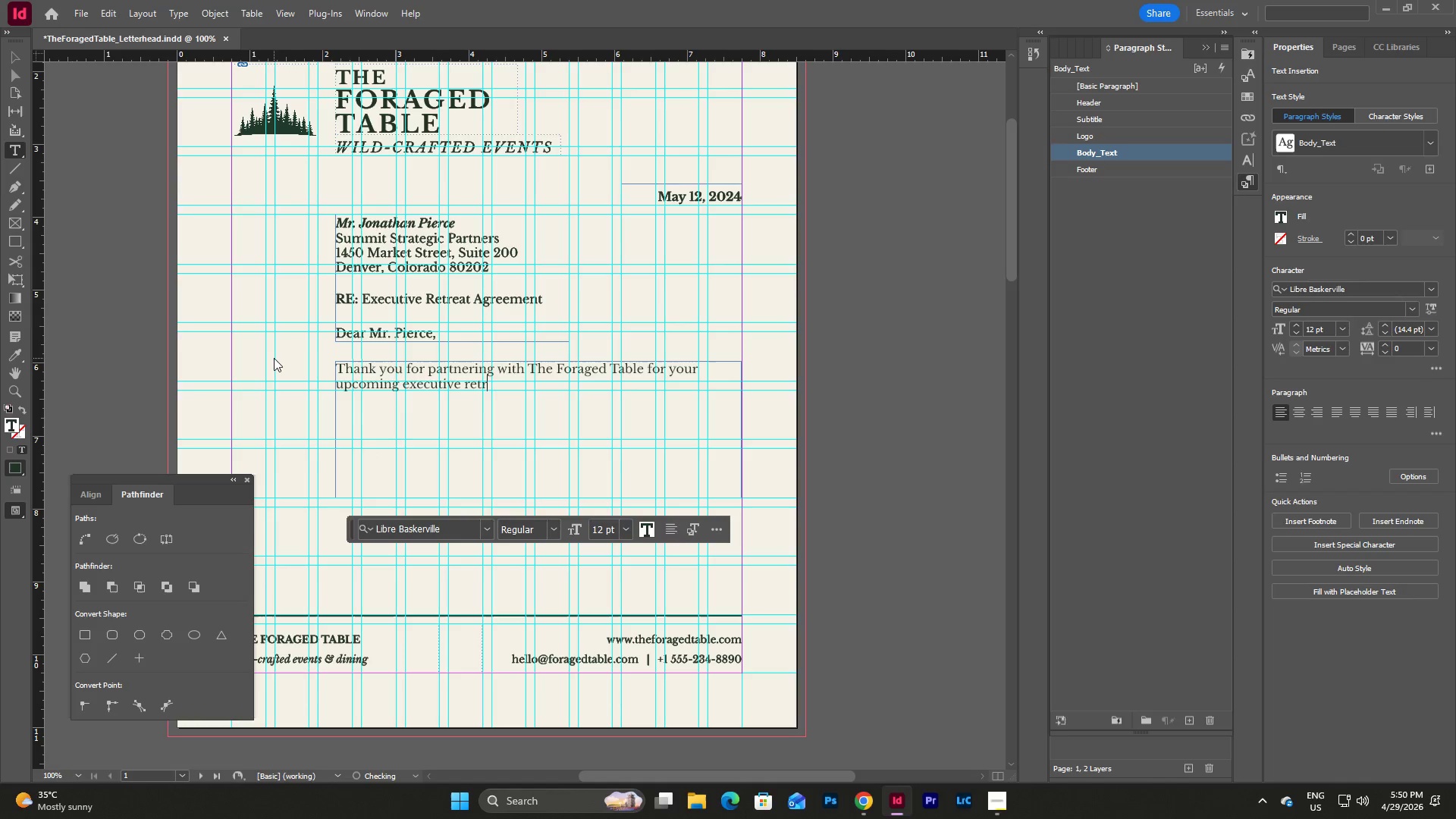 
key(Enter)
 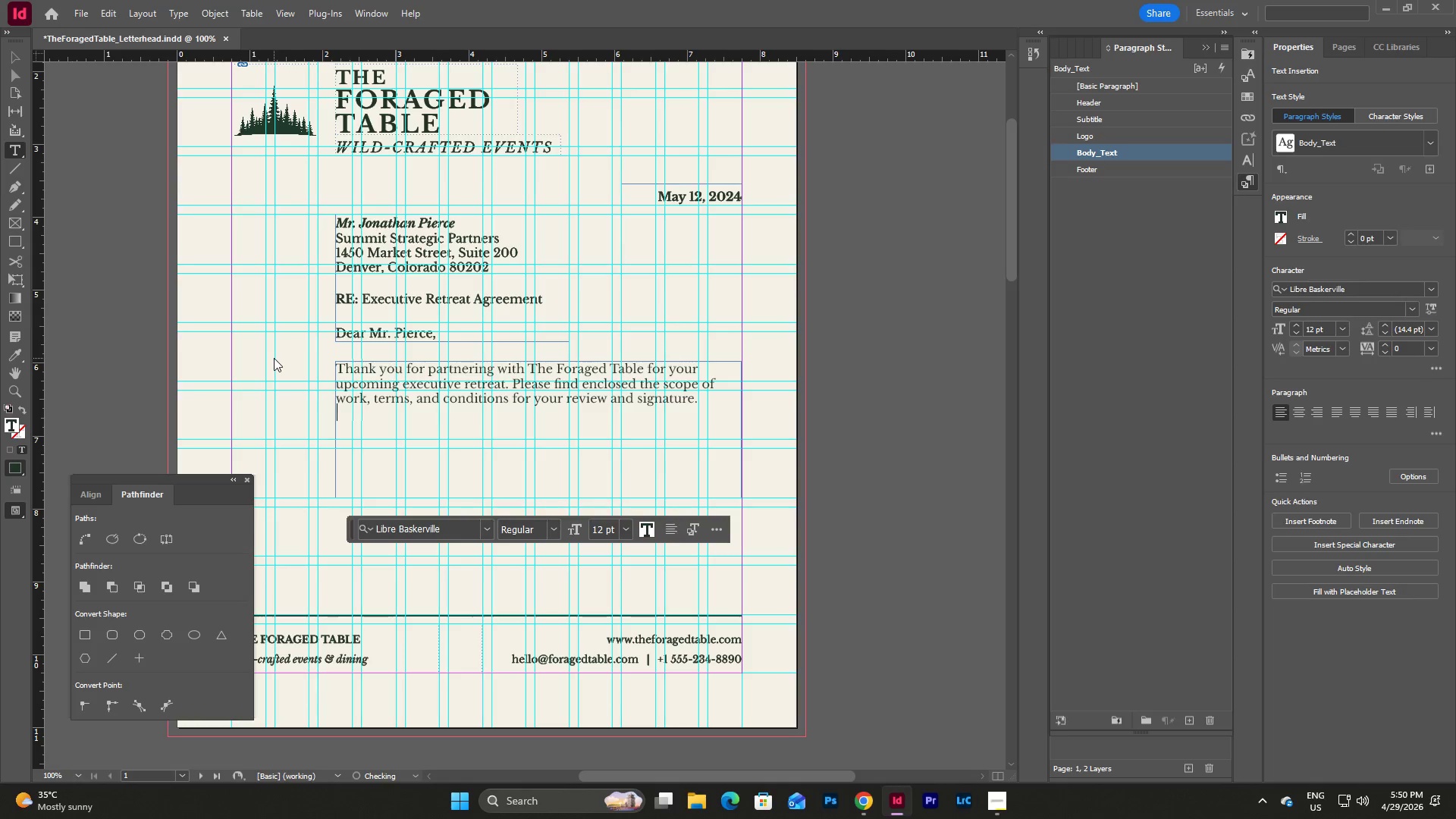 
key(Enter)
 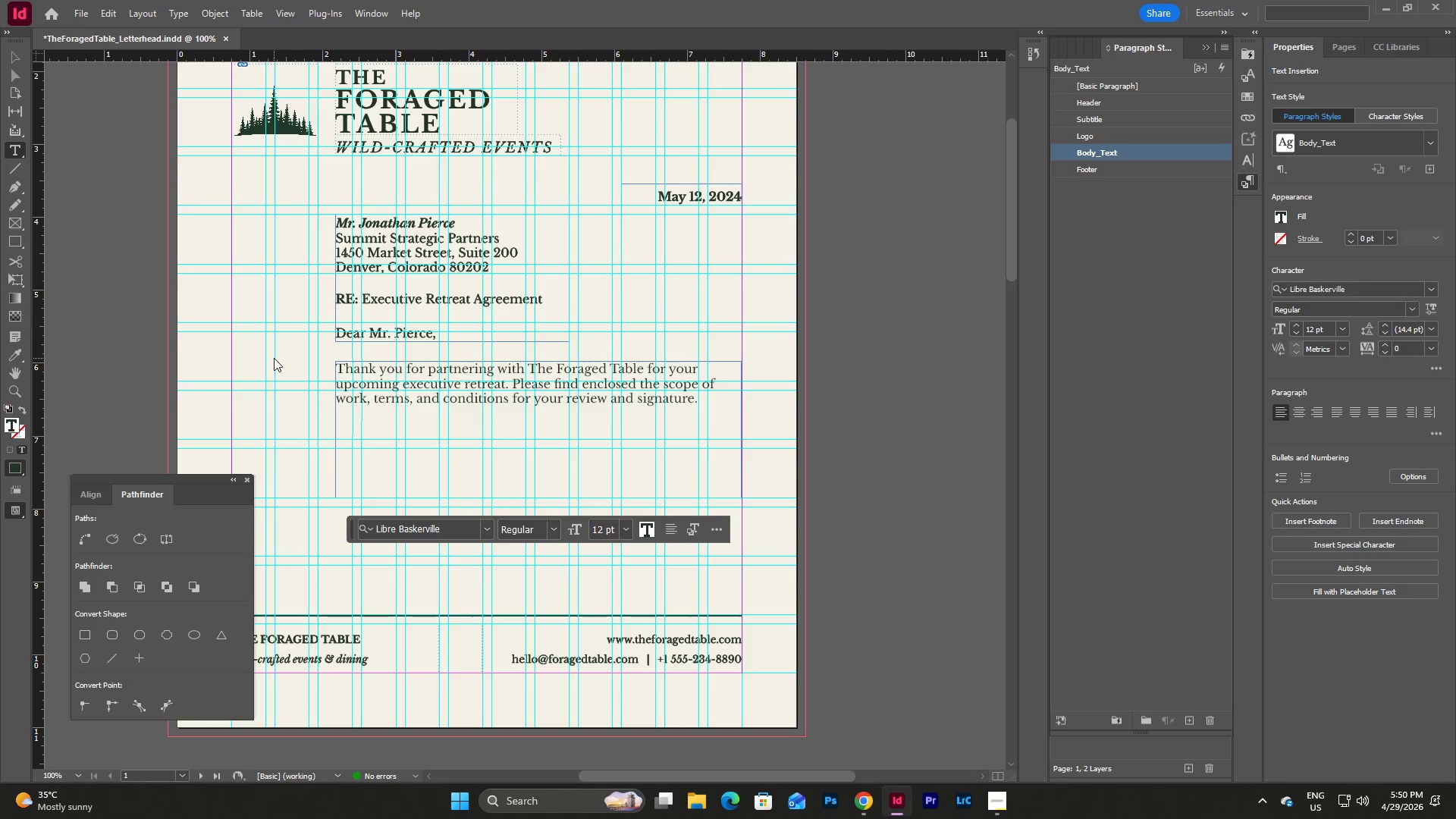 
type(WQe)
key(Backspace)
key(Backspace)
type(e loo)
key(Backspace)
key(Backspace)
key(Backspace)
key(Backspace)
type( look d)
key(Backspace)
type(forward ti )
key(Backspace)
key(Backspace)
type(o crafting a seamless and memorable experience fo )
key(Backspace)
type(r your team.)
key(Escape)
 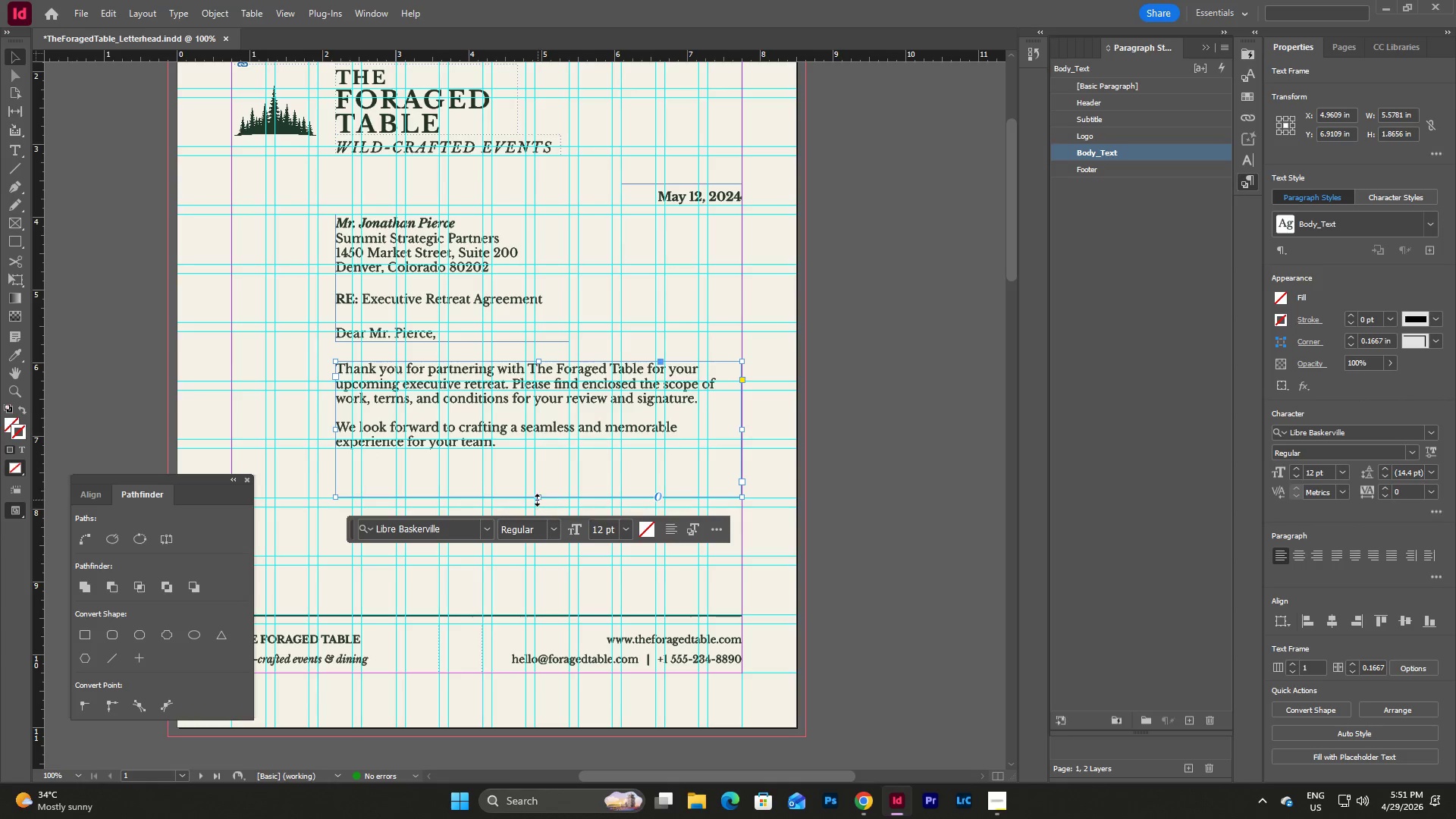 
left_click_drag(start_coordinate=[538, 500], to_coordinate=[534, 448])
 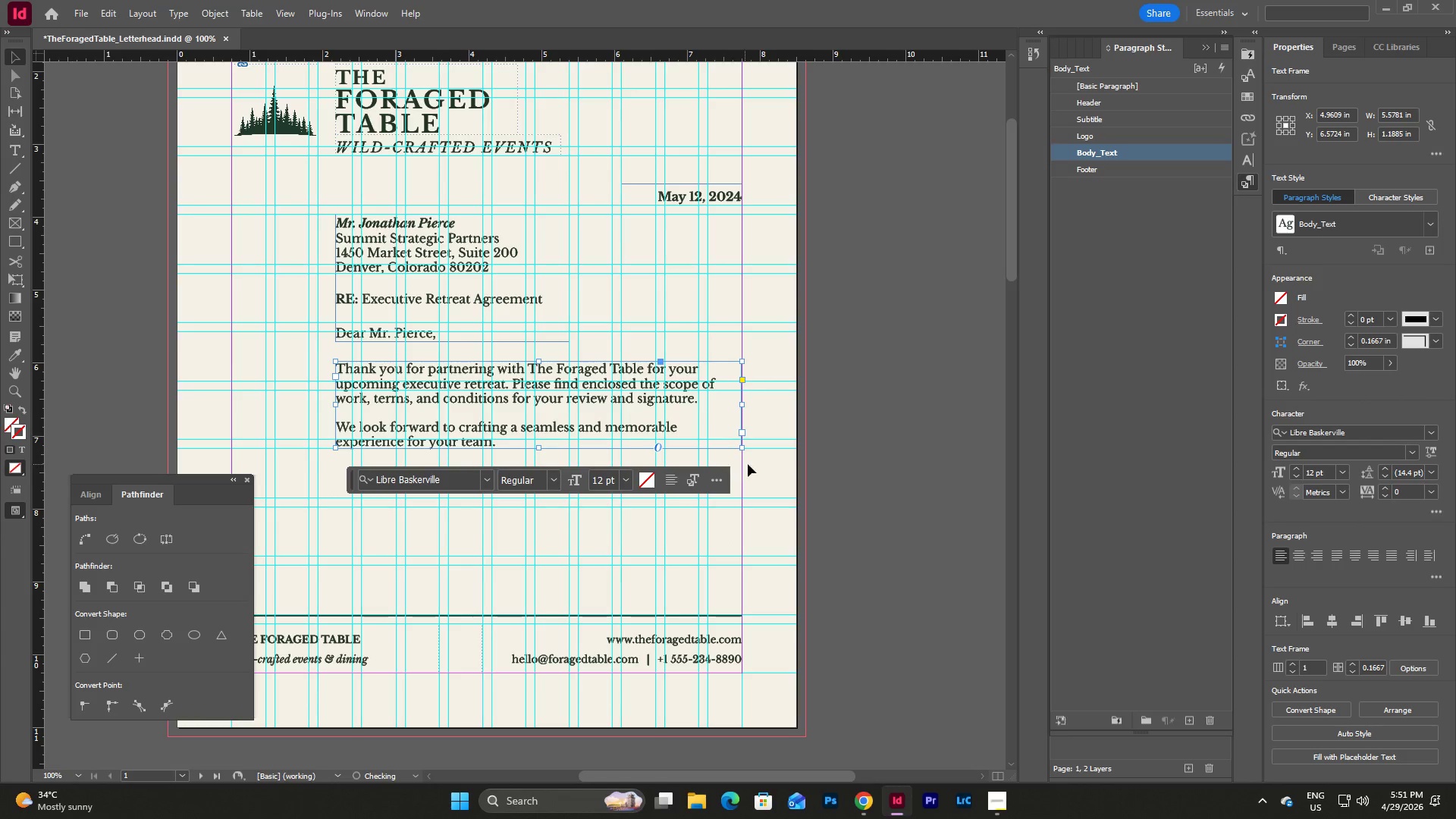 
left_click([764, 464])
 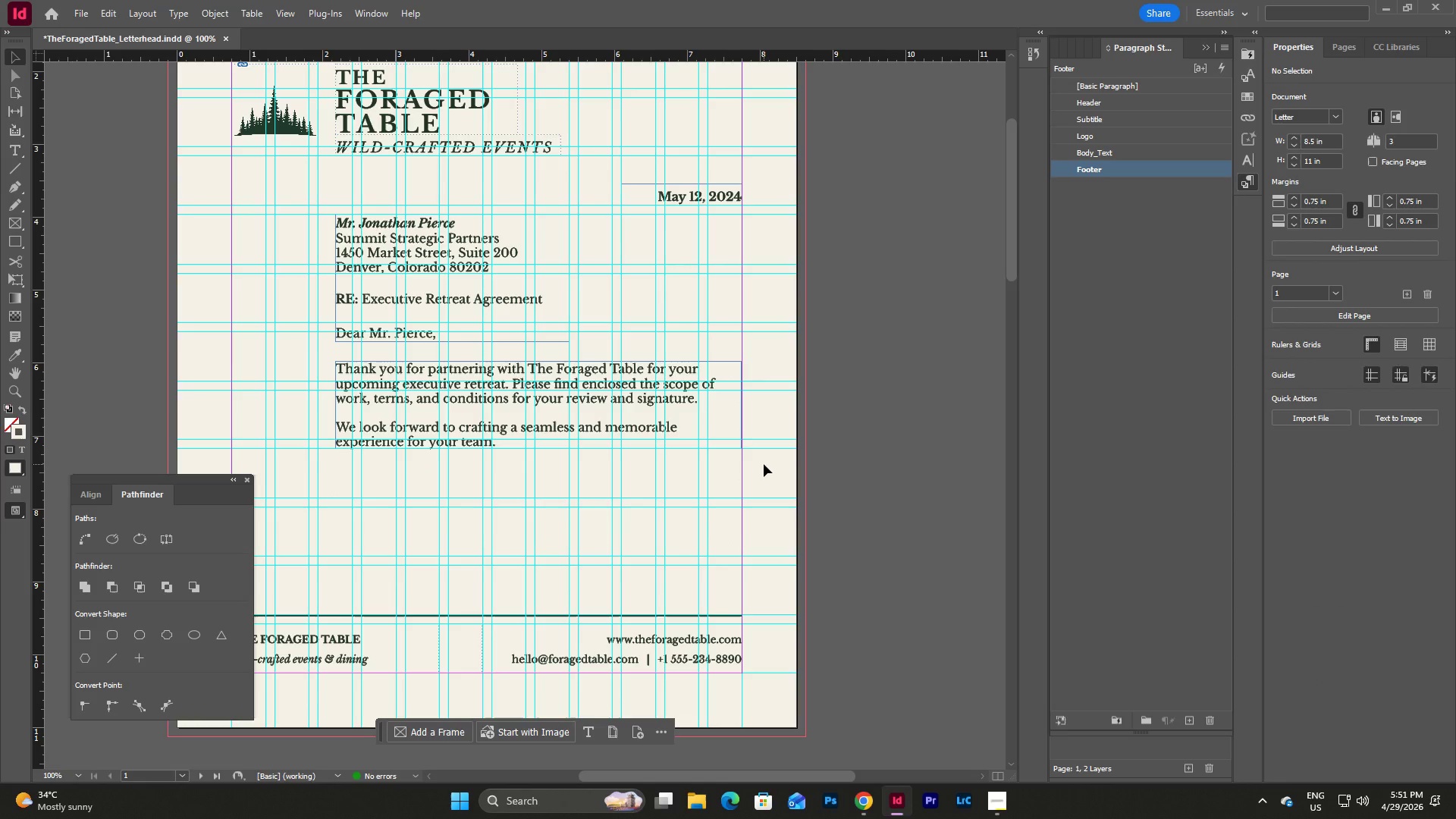 
key(W)
 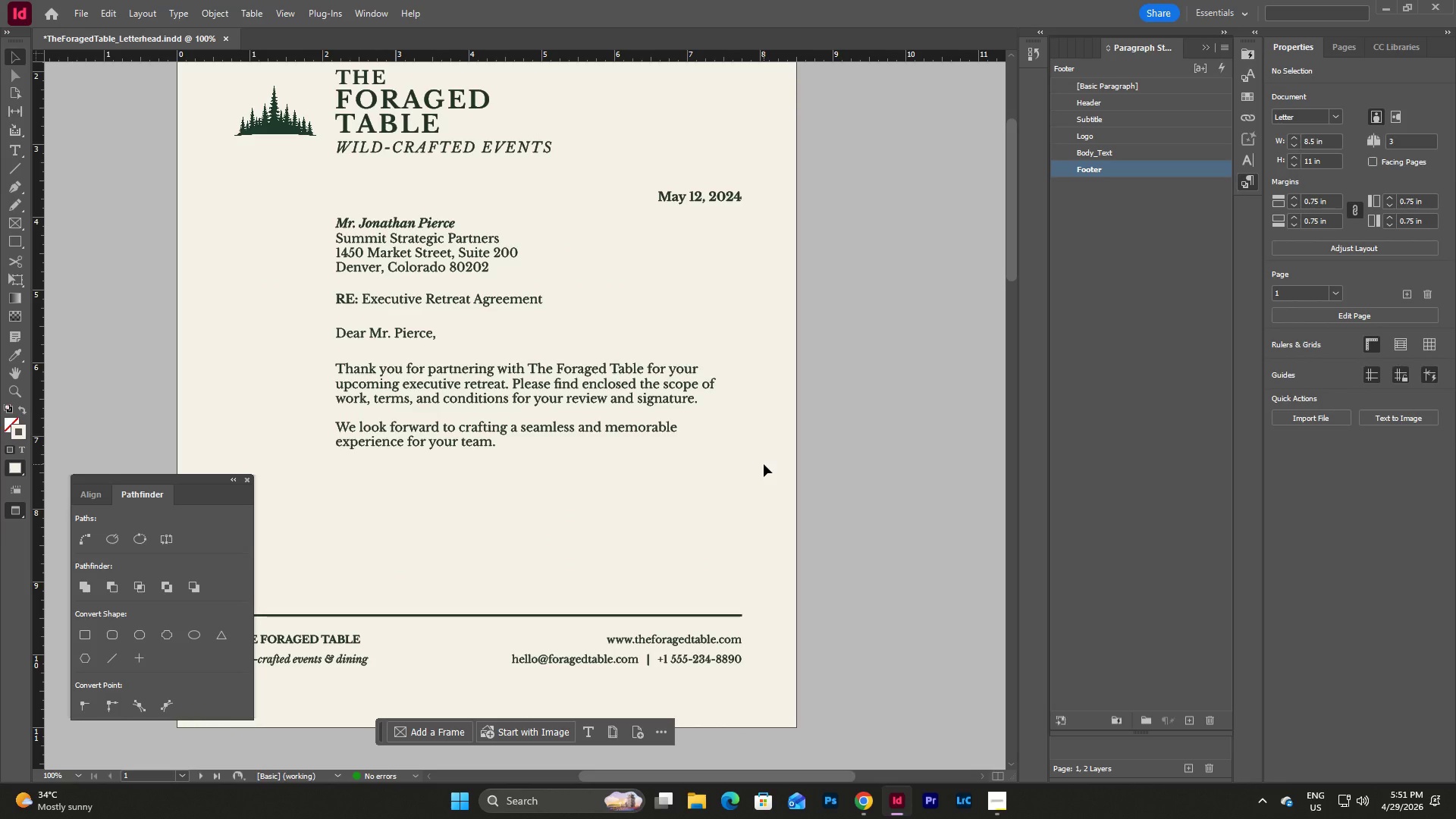 
scroll: coordinate [764, 464], scroll_direction: up, amount: 3.0
 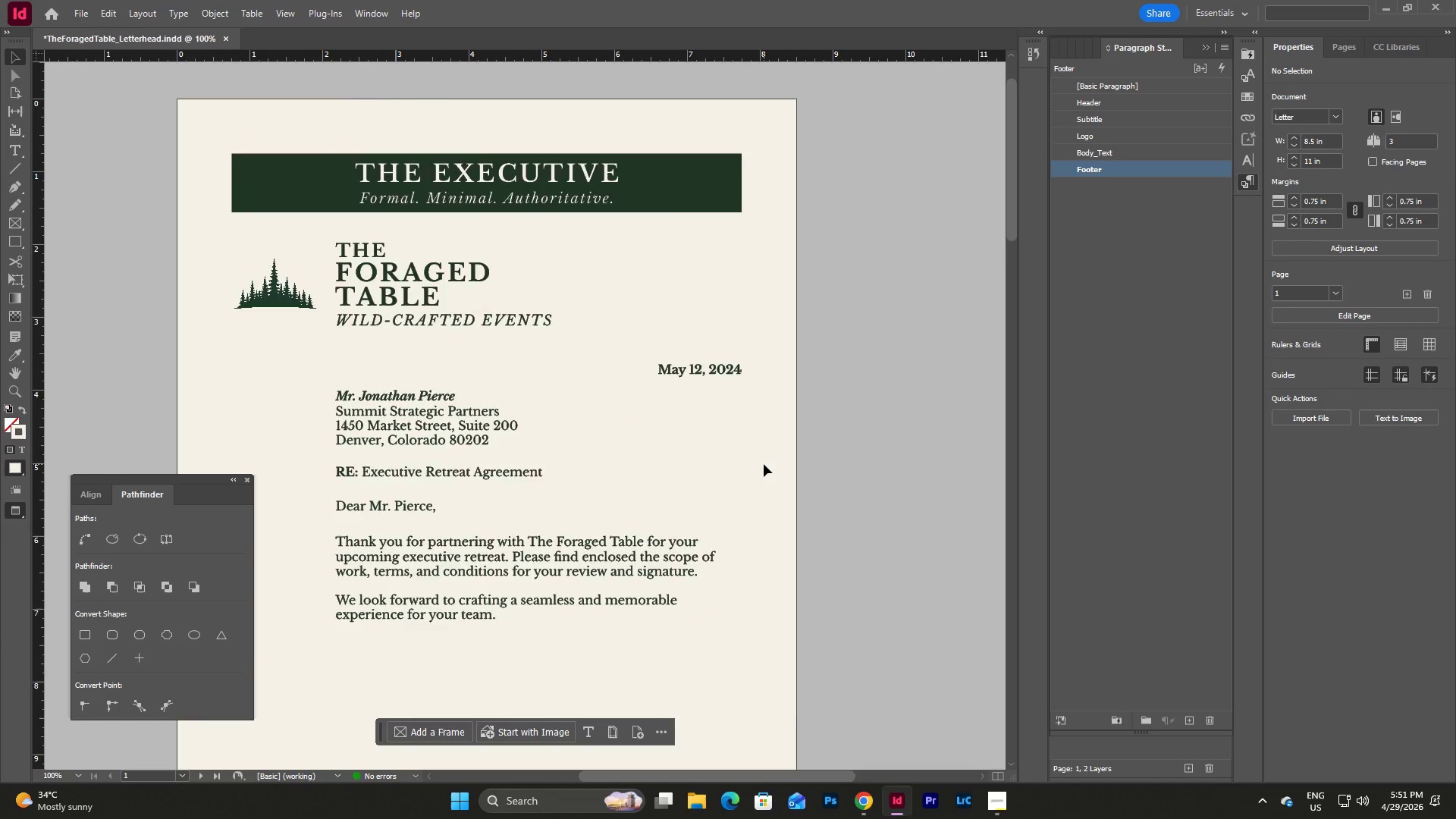 
scroll: coordinate [764, 464], scroll_direction: down, amount: 3.0
 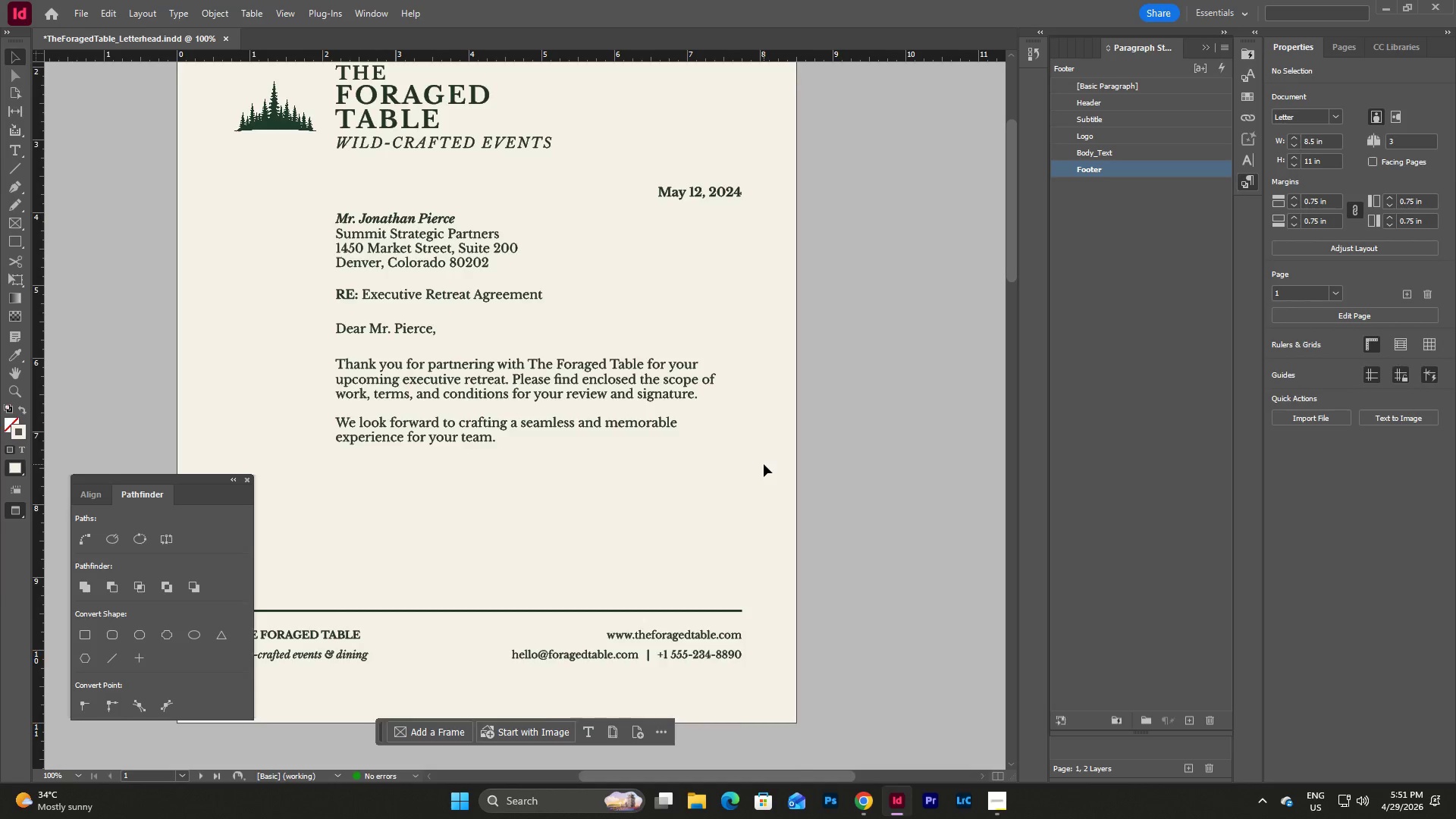 
scroll: coordinate [764, 464], scroll_direction: up, amount: 4.0
 